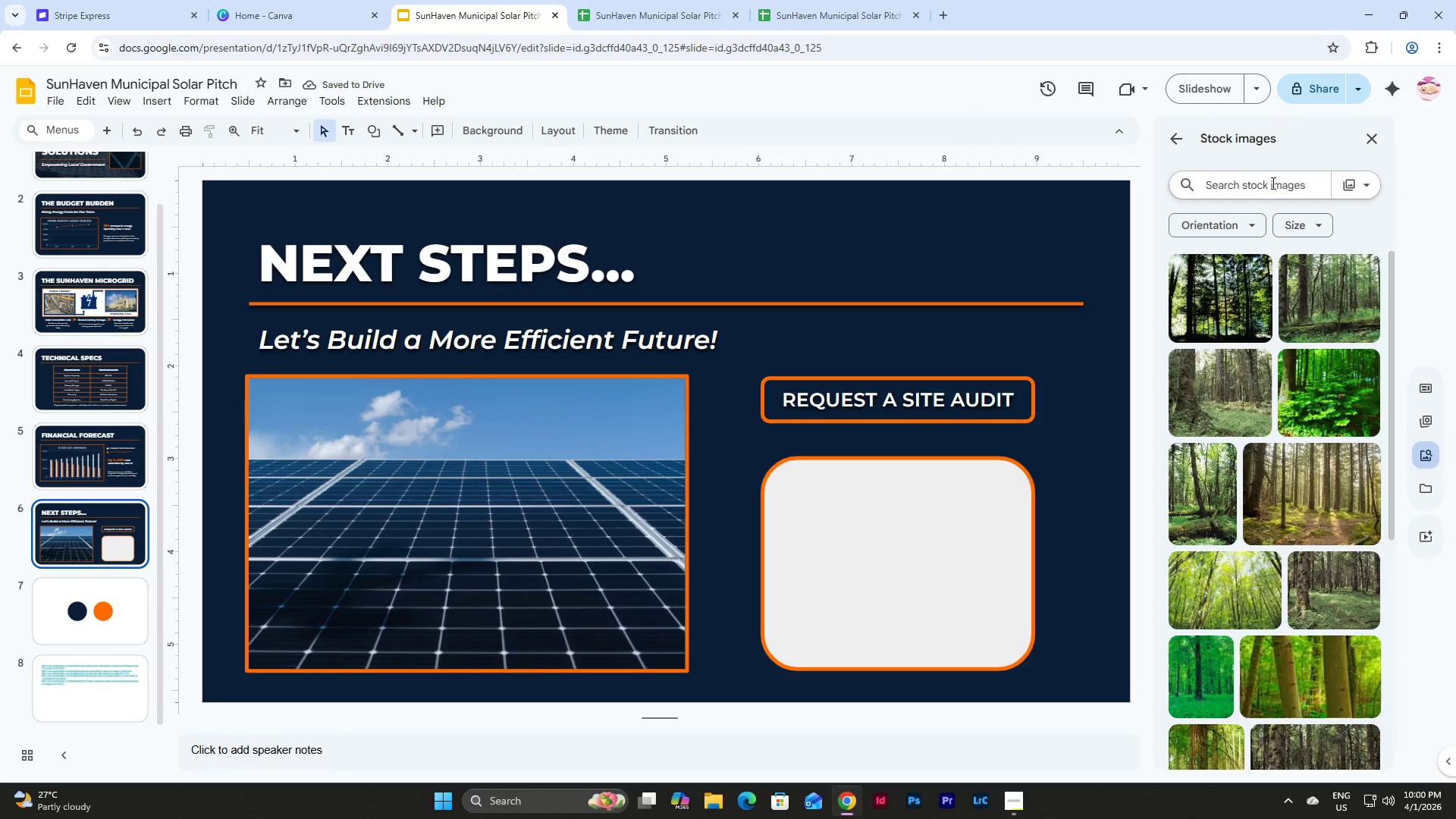 
type(ca)
key(Backspace)
key(Backspace)
type(email)
 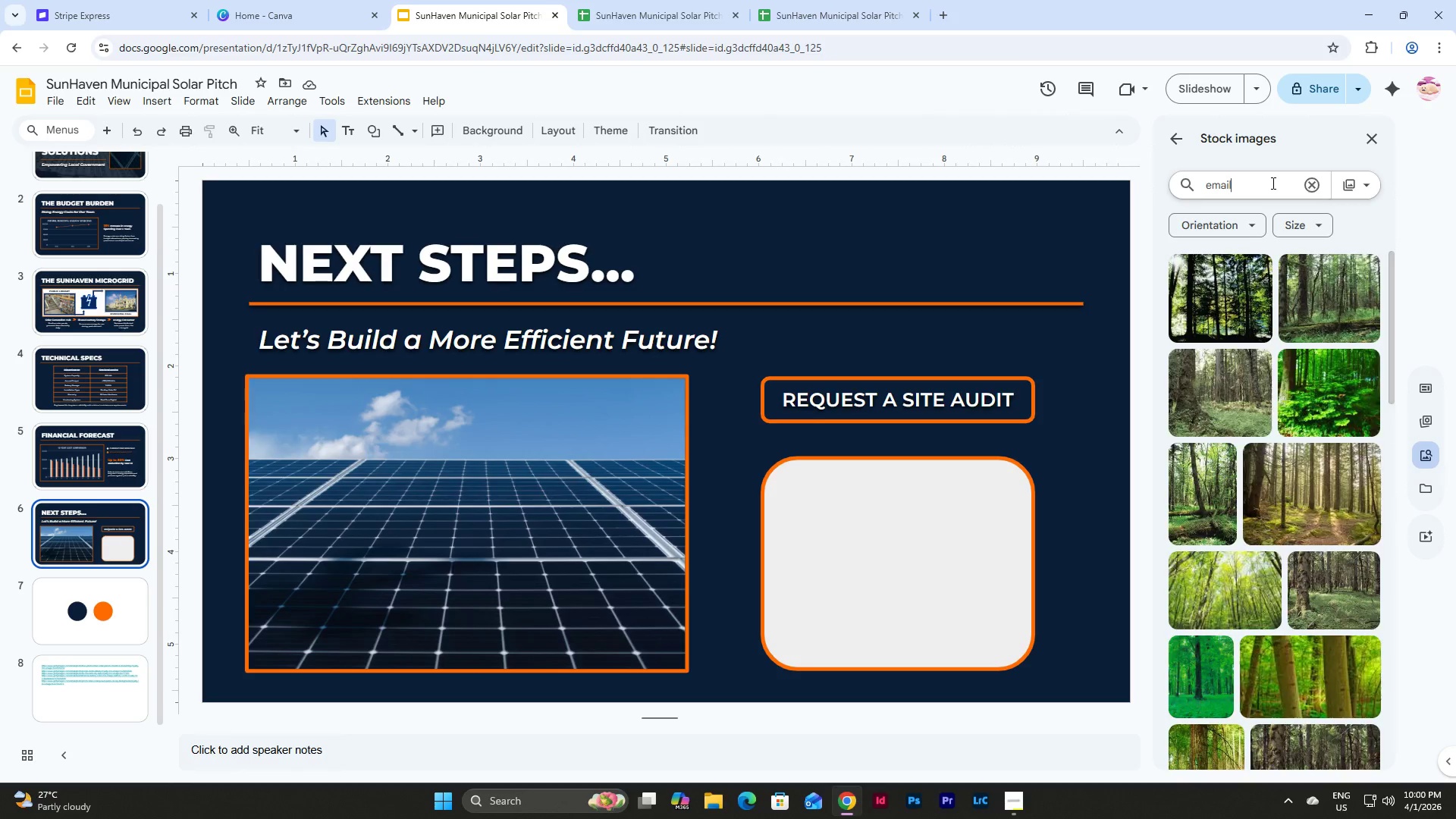 
key(Enter)
 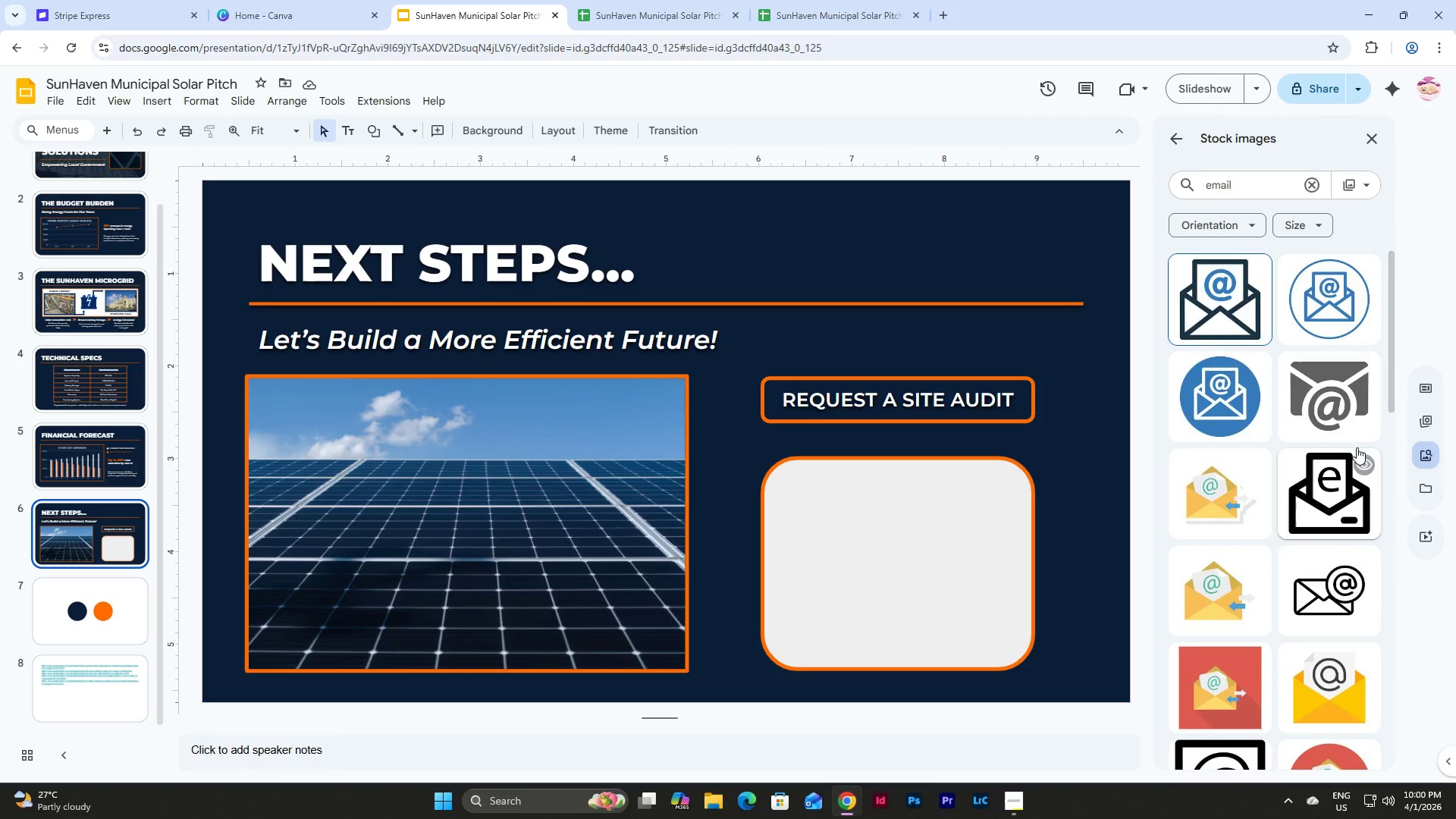 
left_click([1330, 398])
 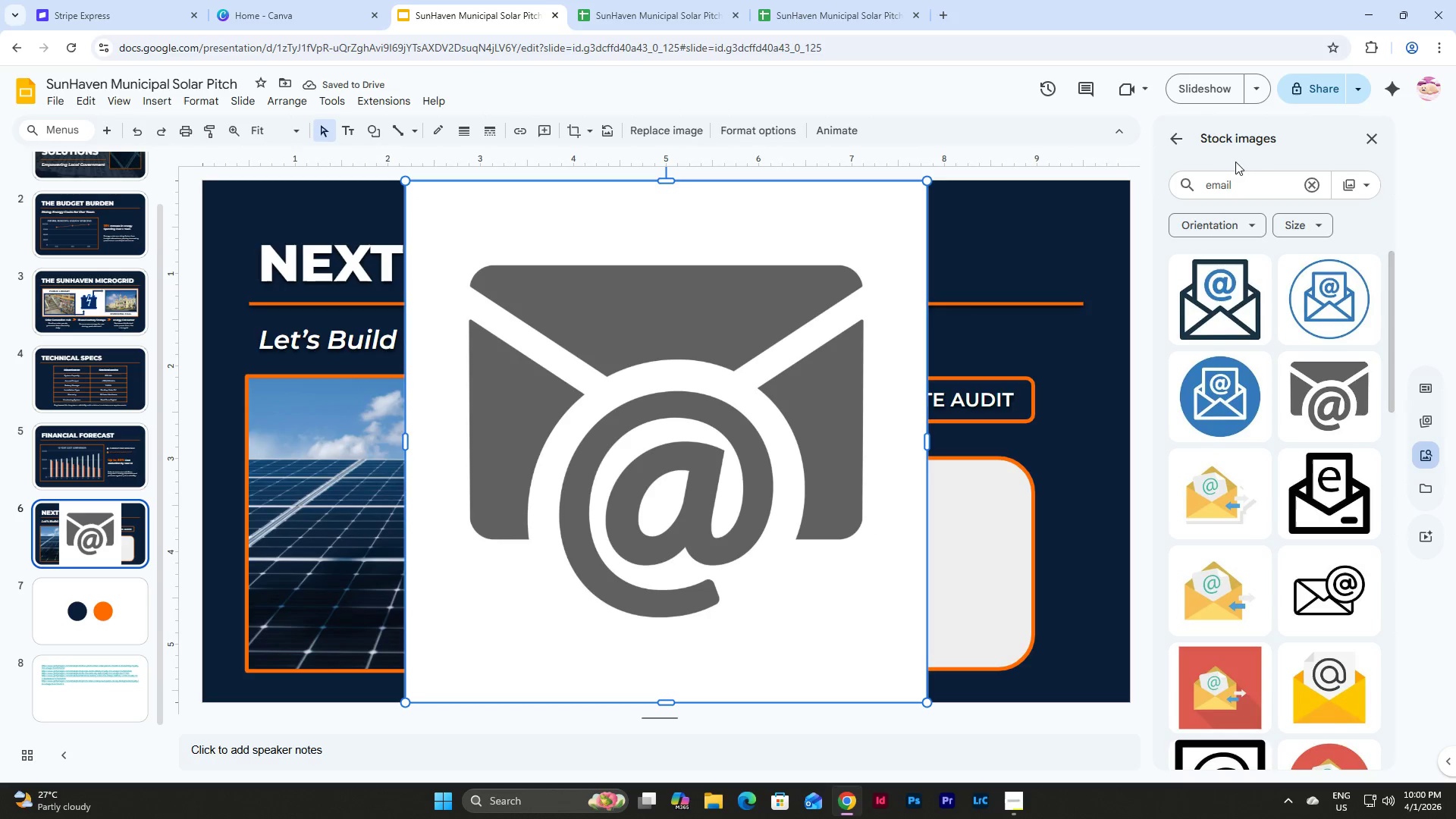 
left_click([1170, 133])
 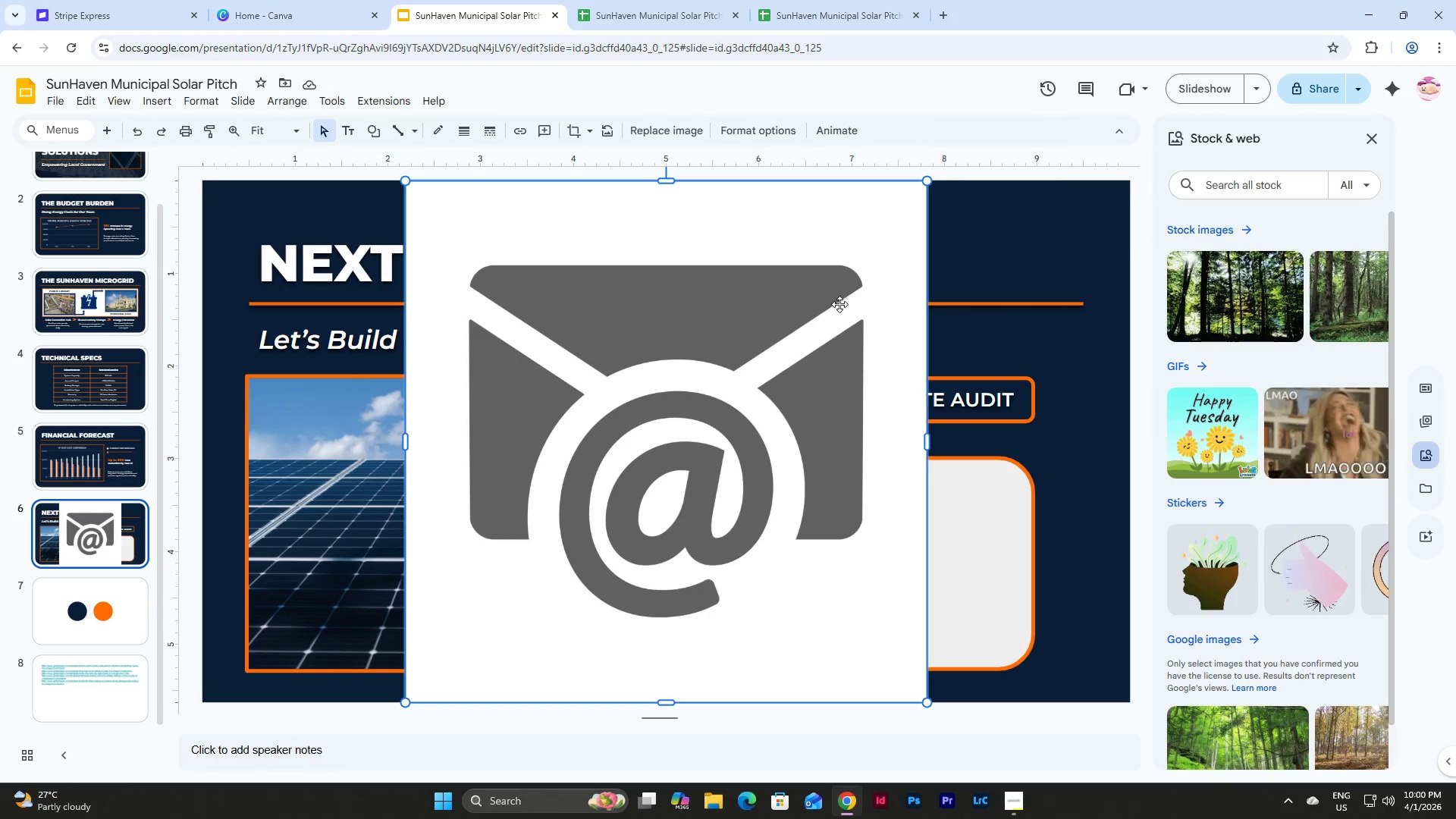 
left_click([786, 133])
 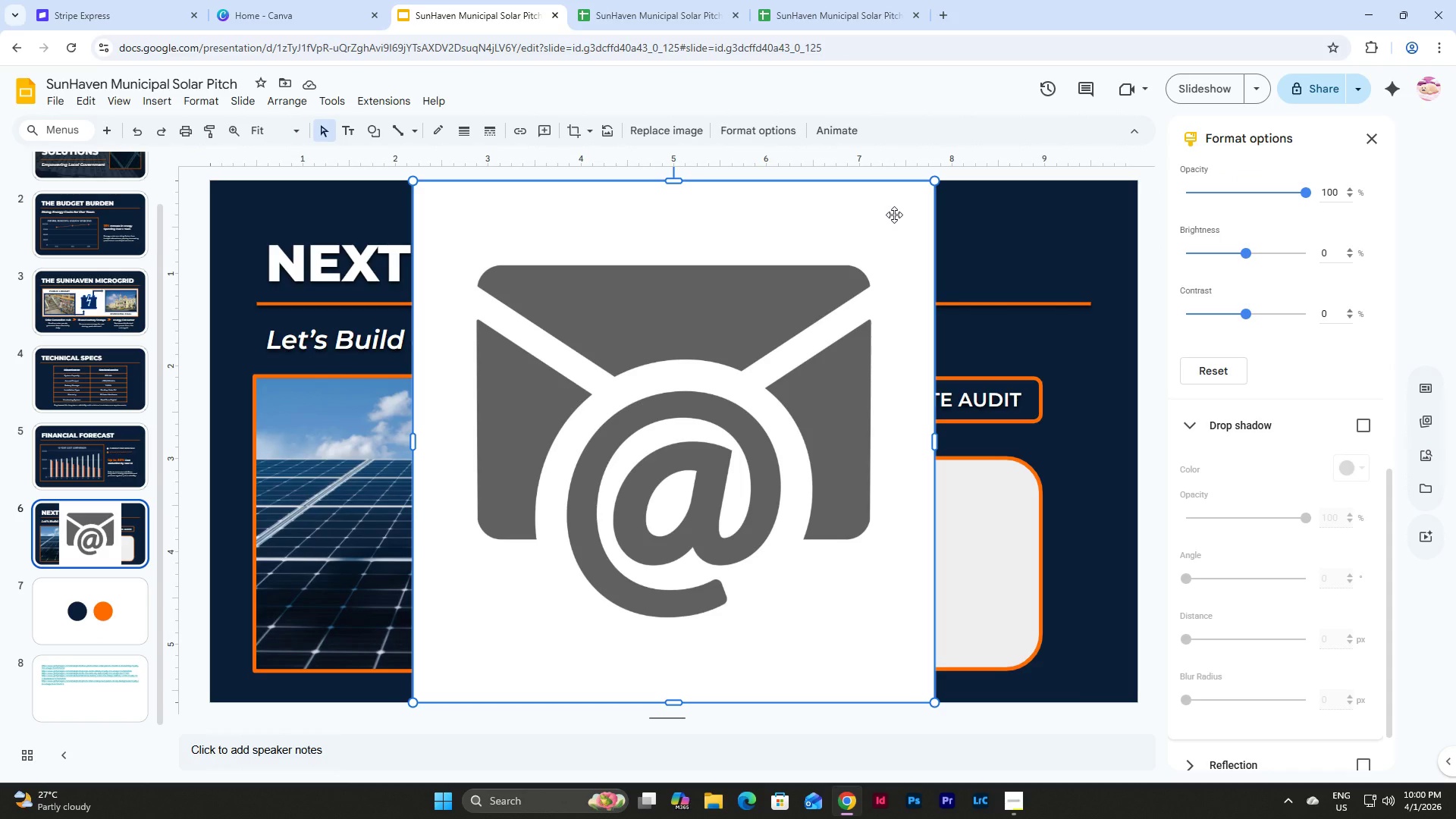 
left_click([1425, 453])
 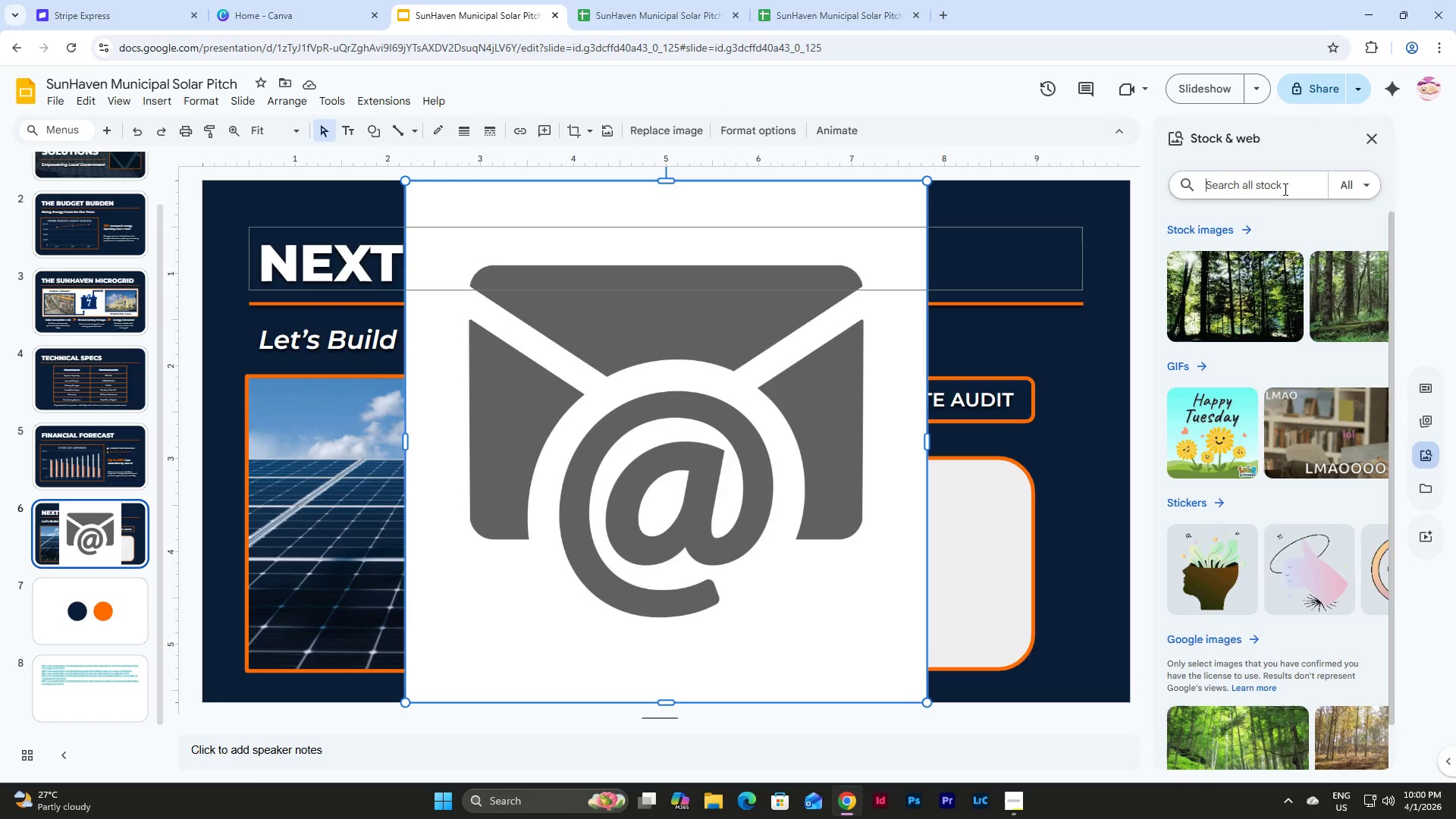 
type(email)
 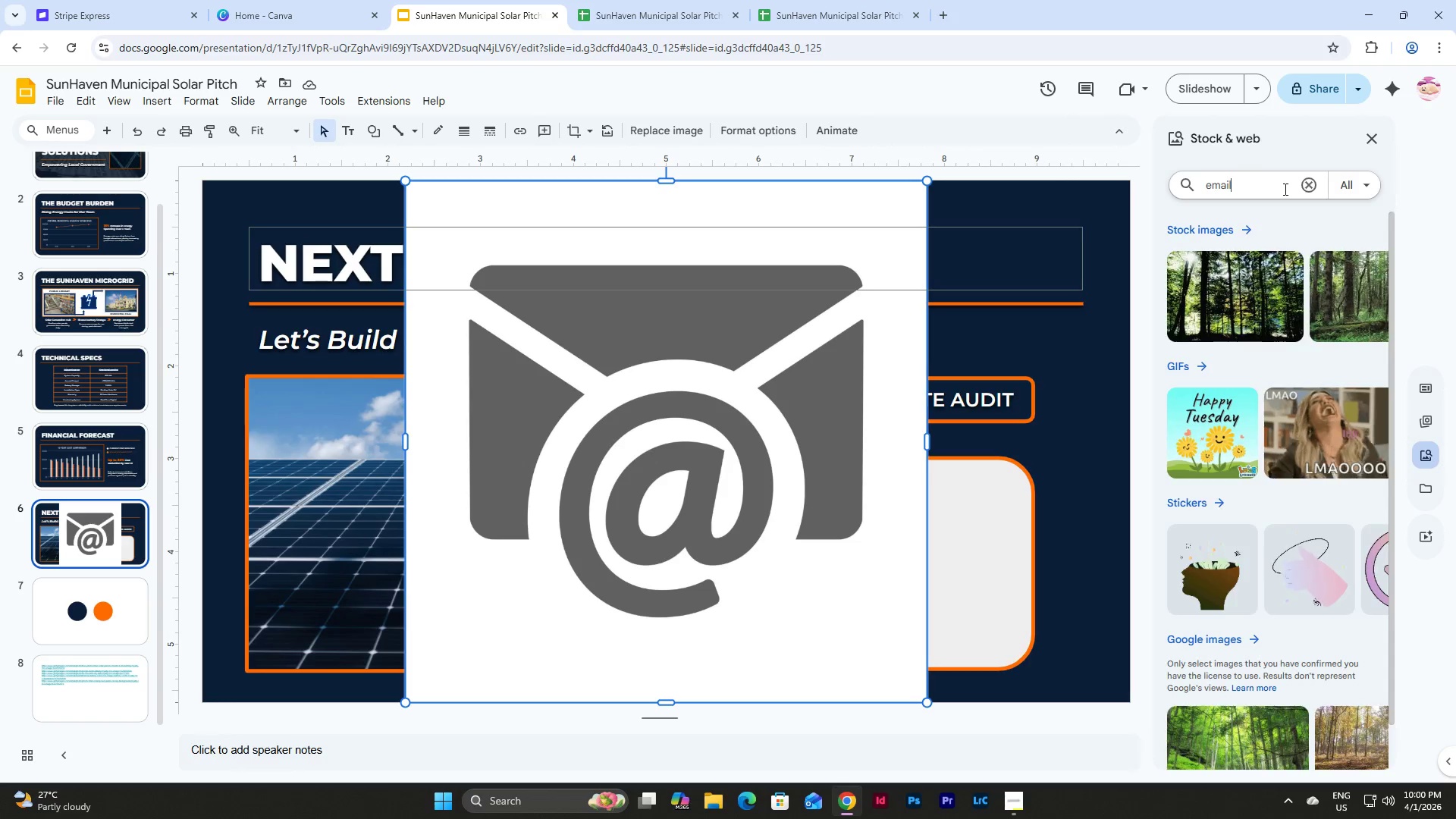 
key(Enter)
 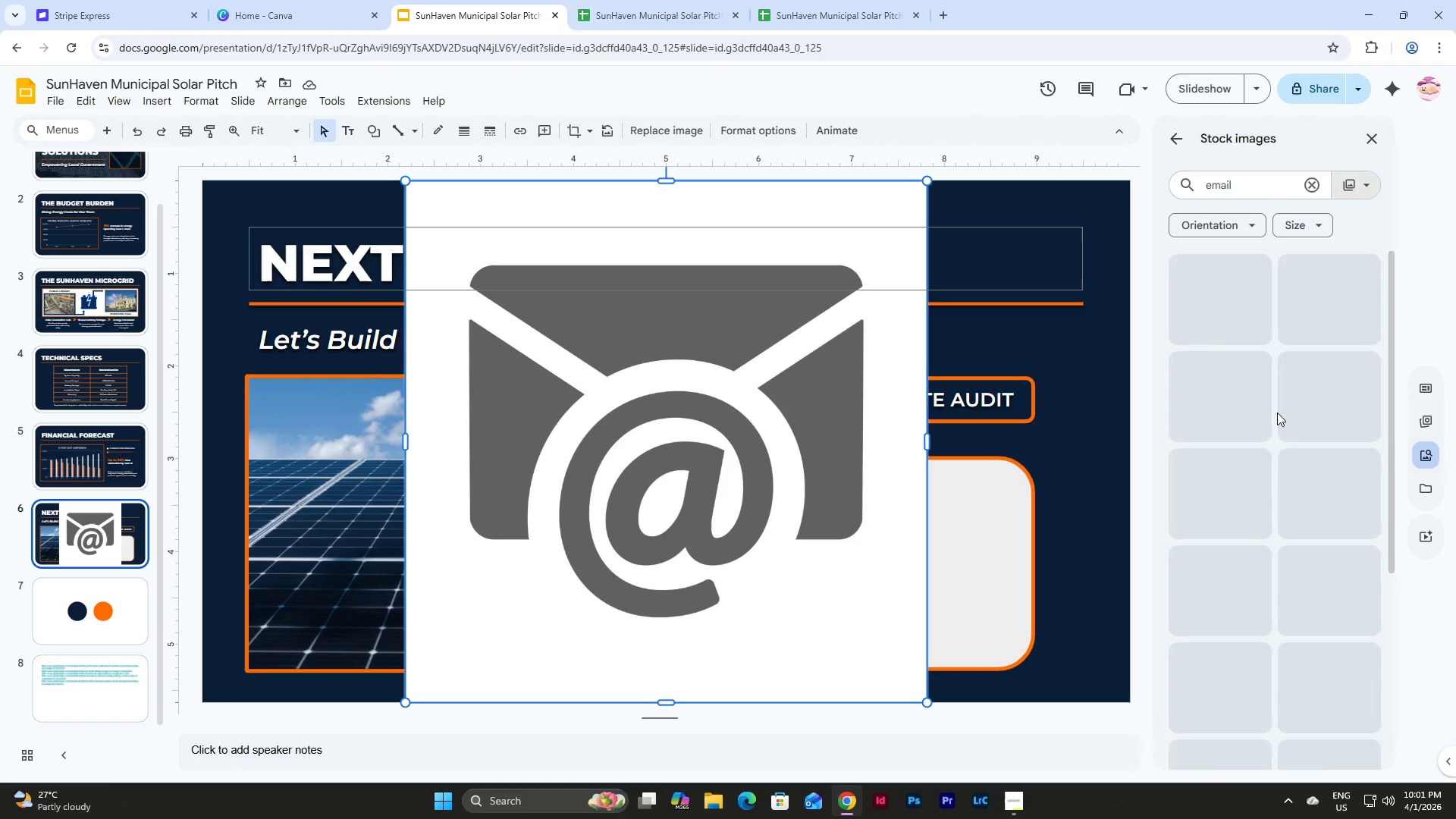 
left_click([1367, 360])
 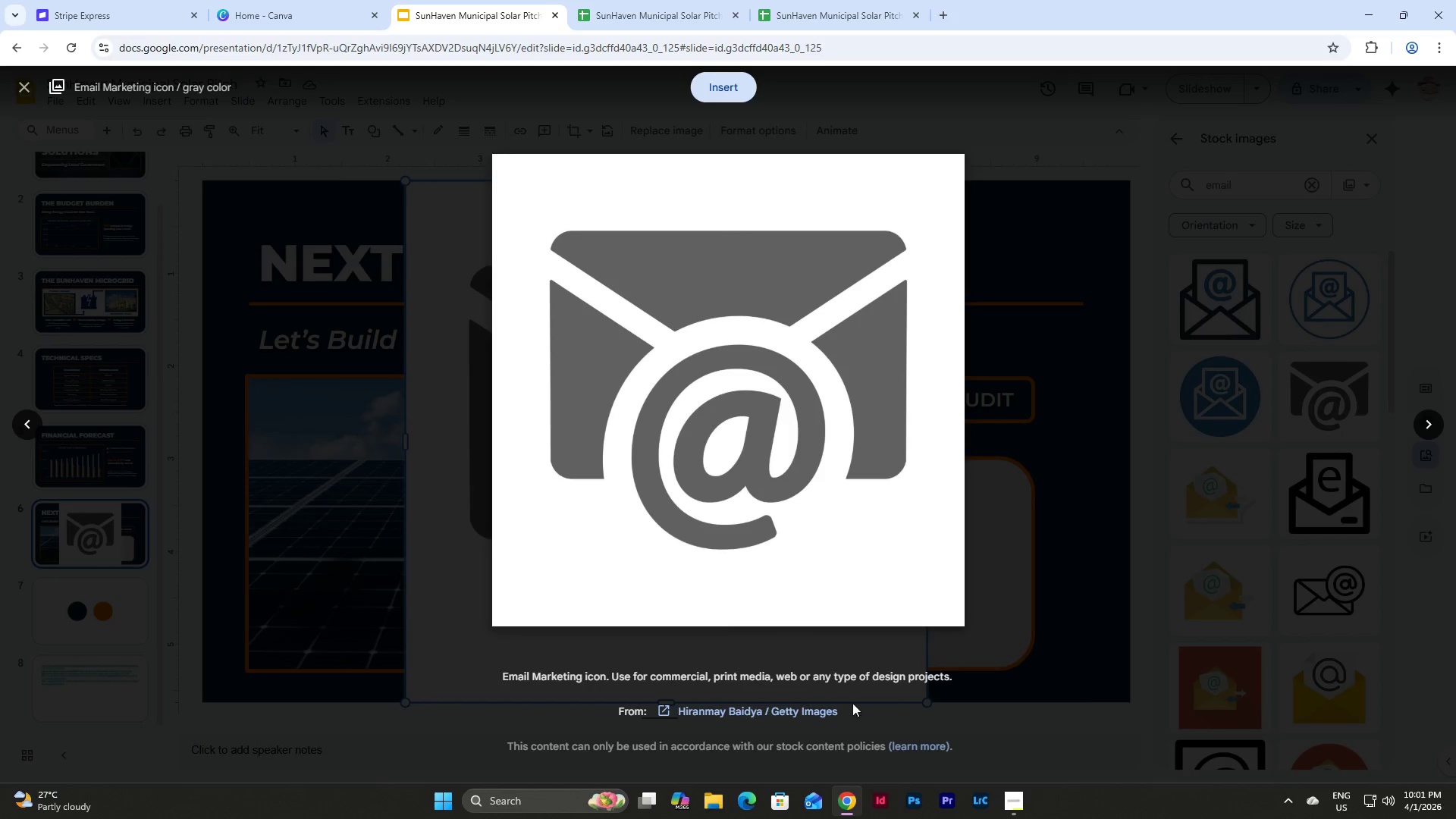 
double_click([816, 712])
 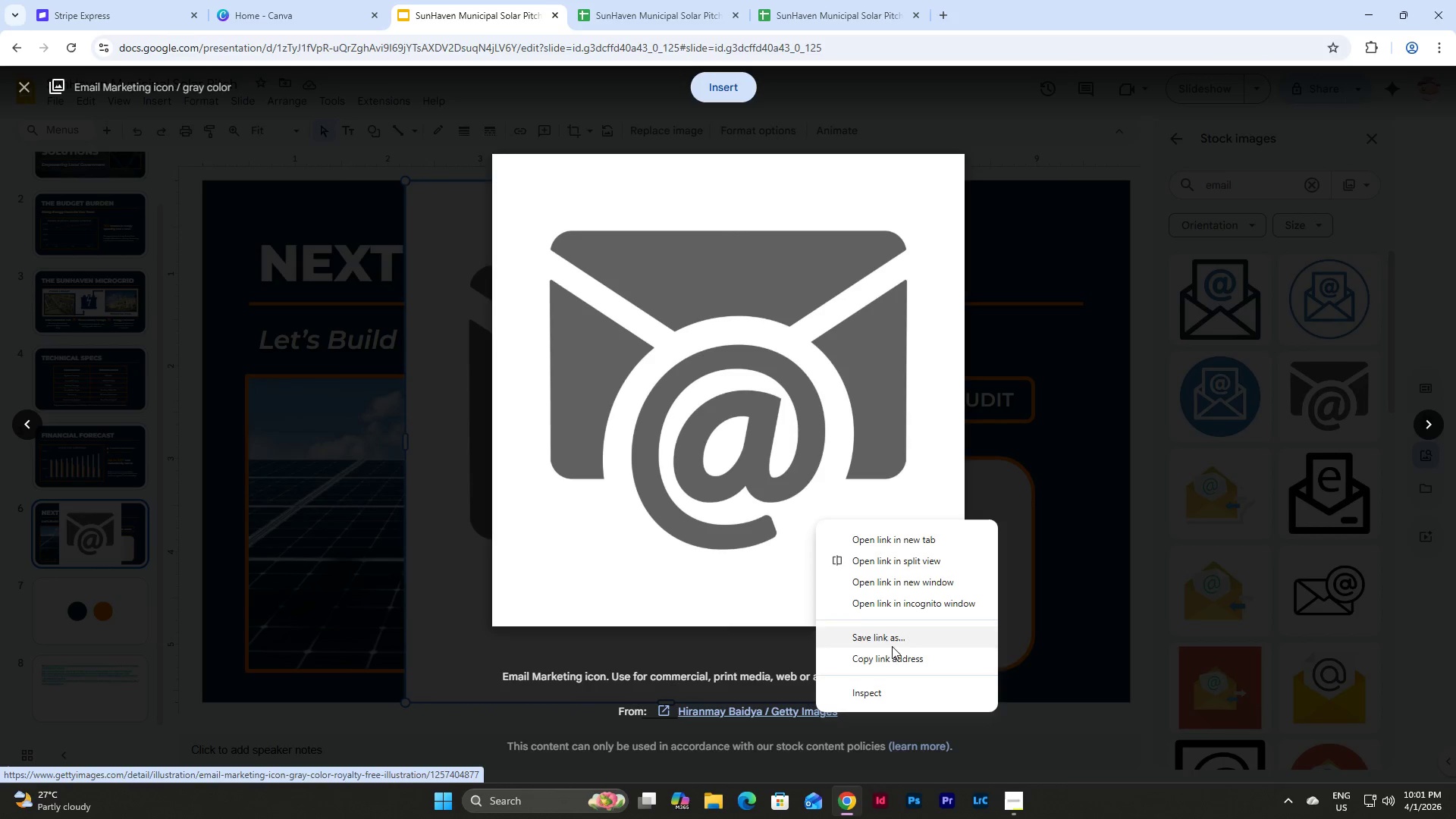 
left_click([891, 660])
 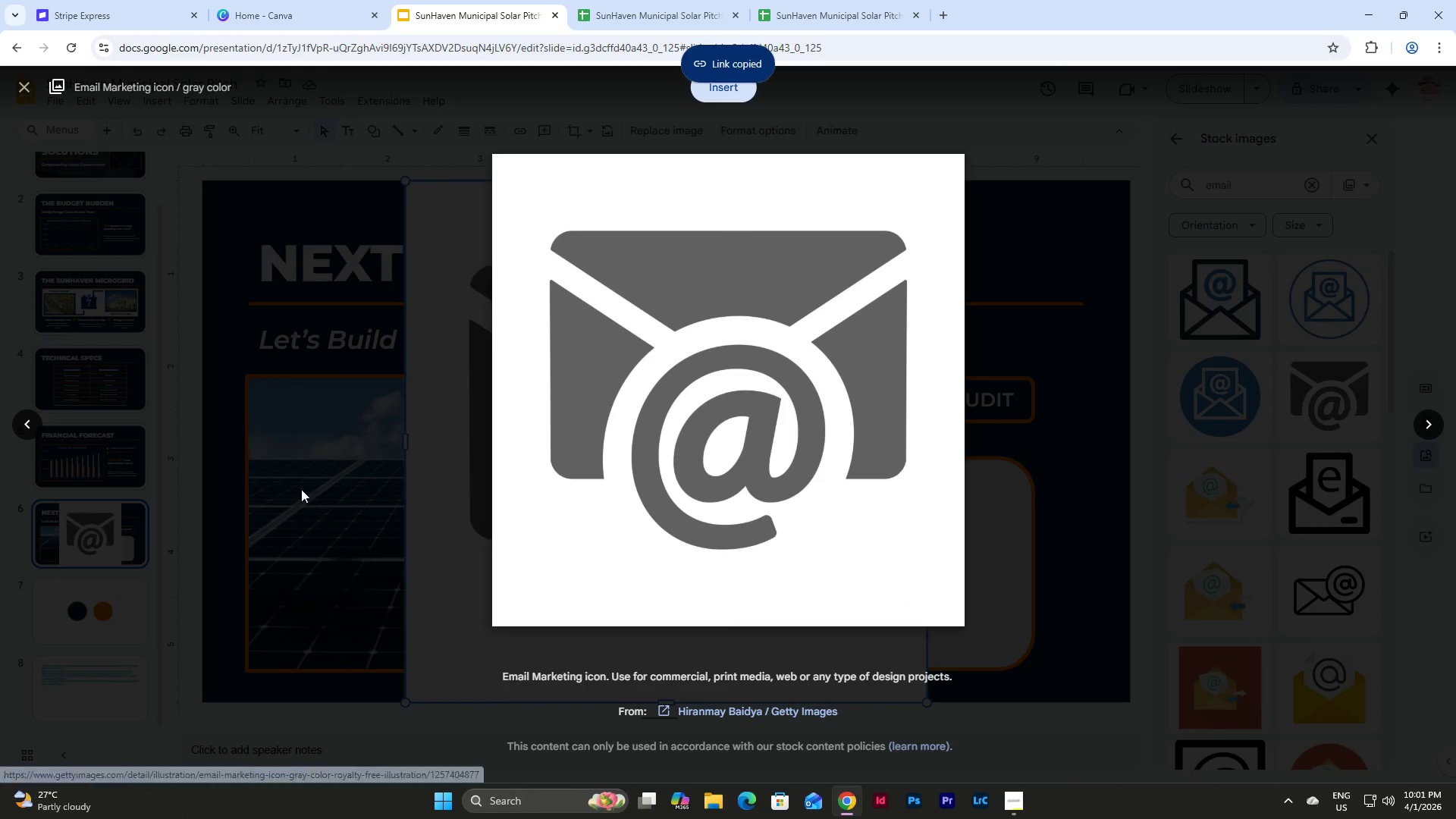 
left_click([297, 487])
 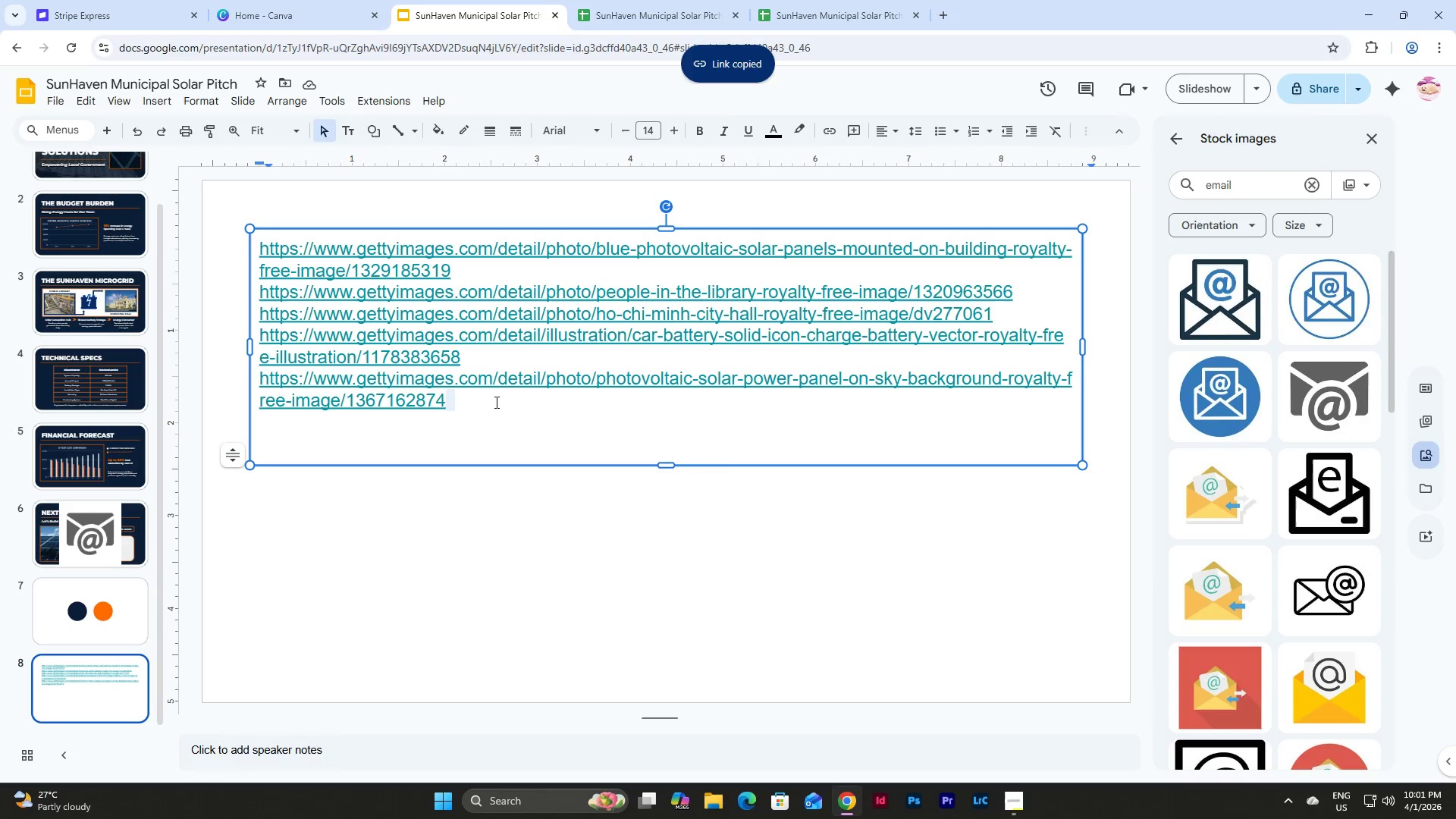 
key(Control+V)
 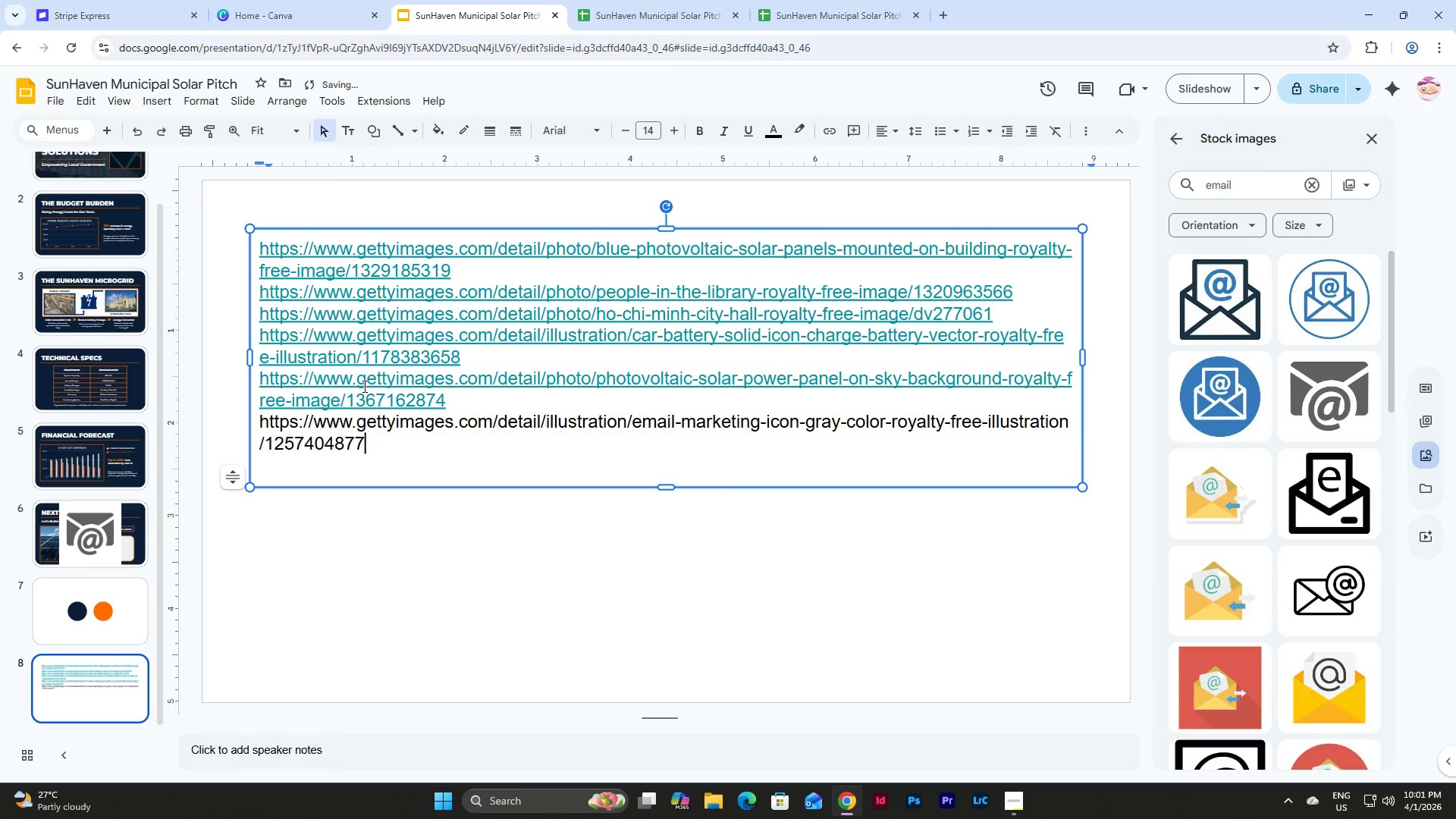 
key(NumpadEnter)
 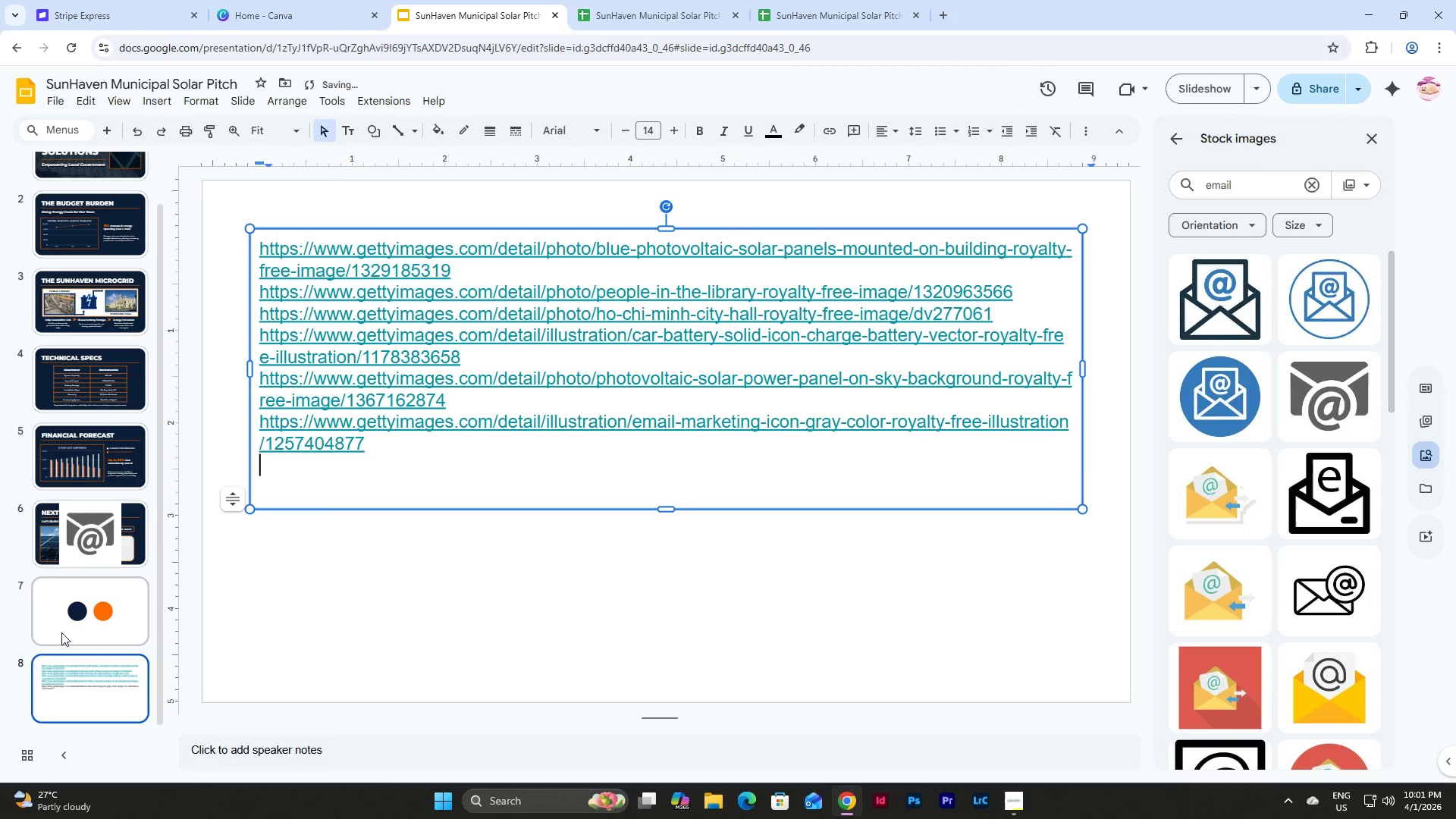 
left_click([102, 535])
 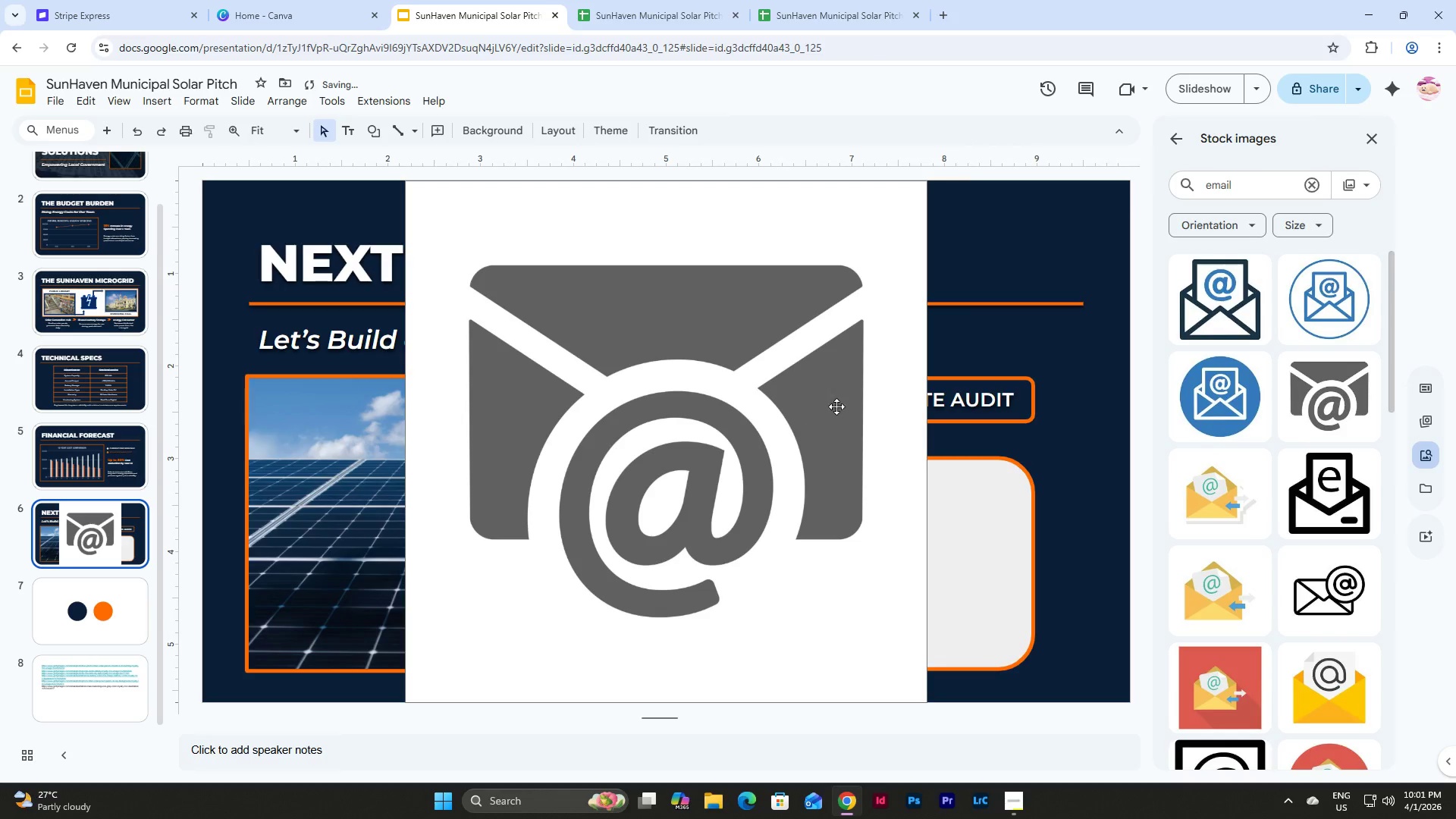 
left_click([892, 361])
 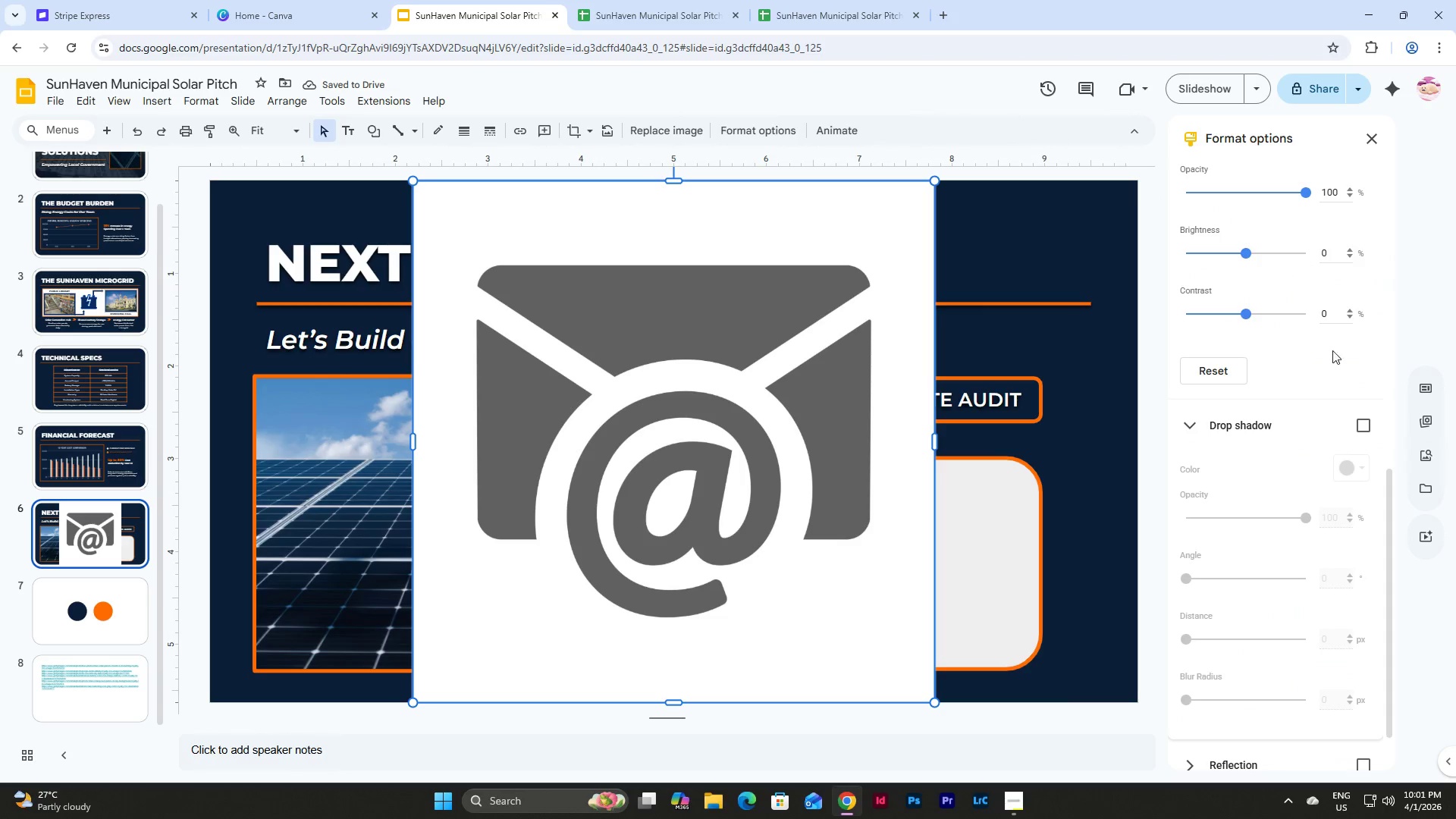 
scroll: coordinate [1323, 357], scroll_direction: down, amount: 4.0
 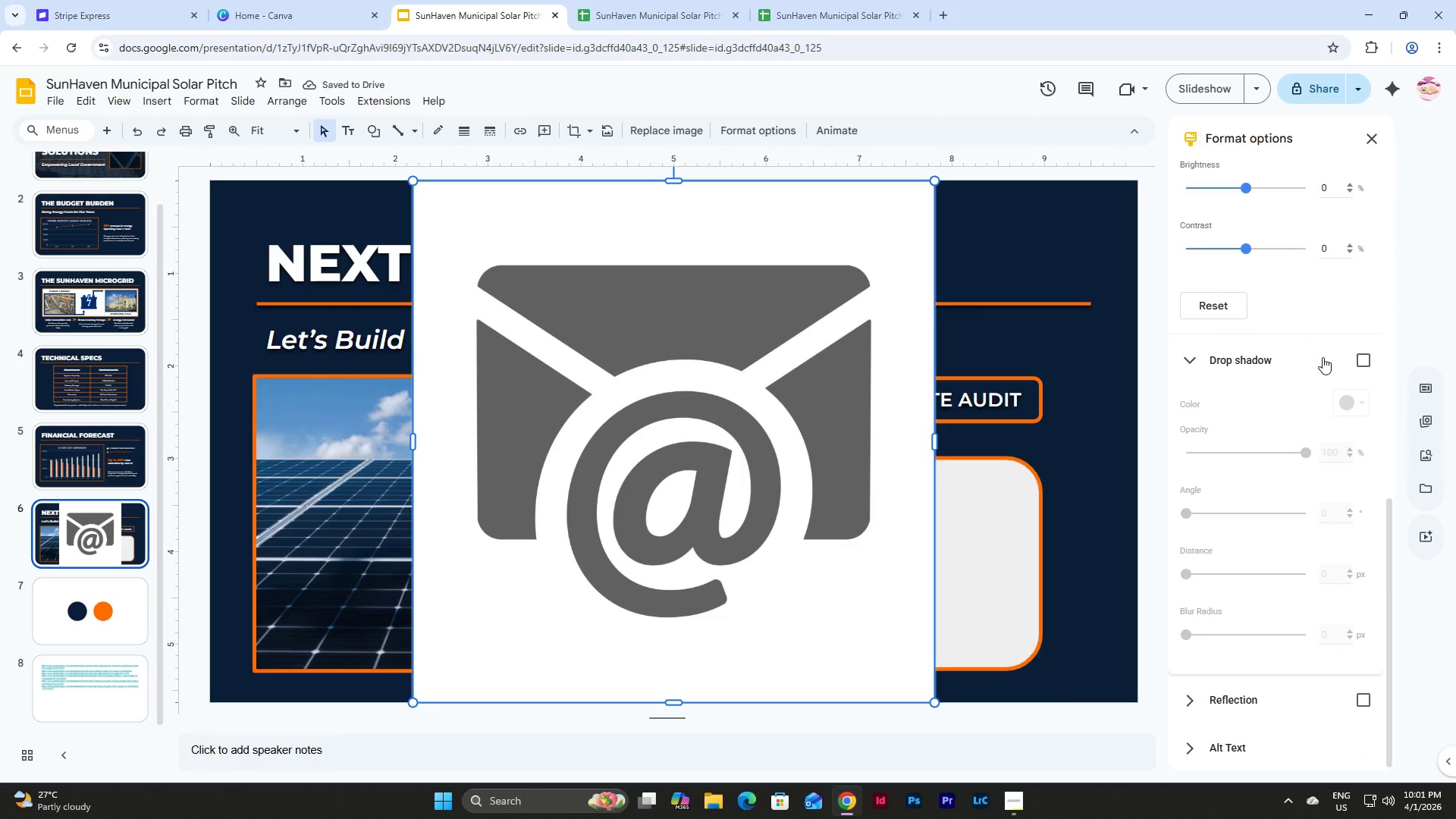 
scroll: coordinate [1323, 357], scroll_direction: up, amount: 6.0
 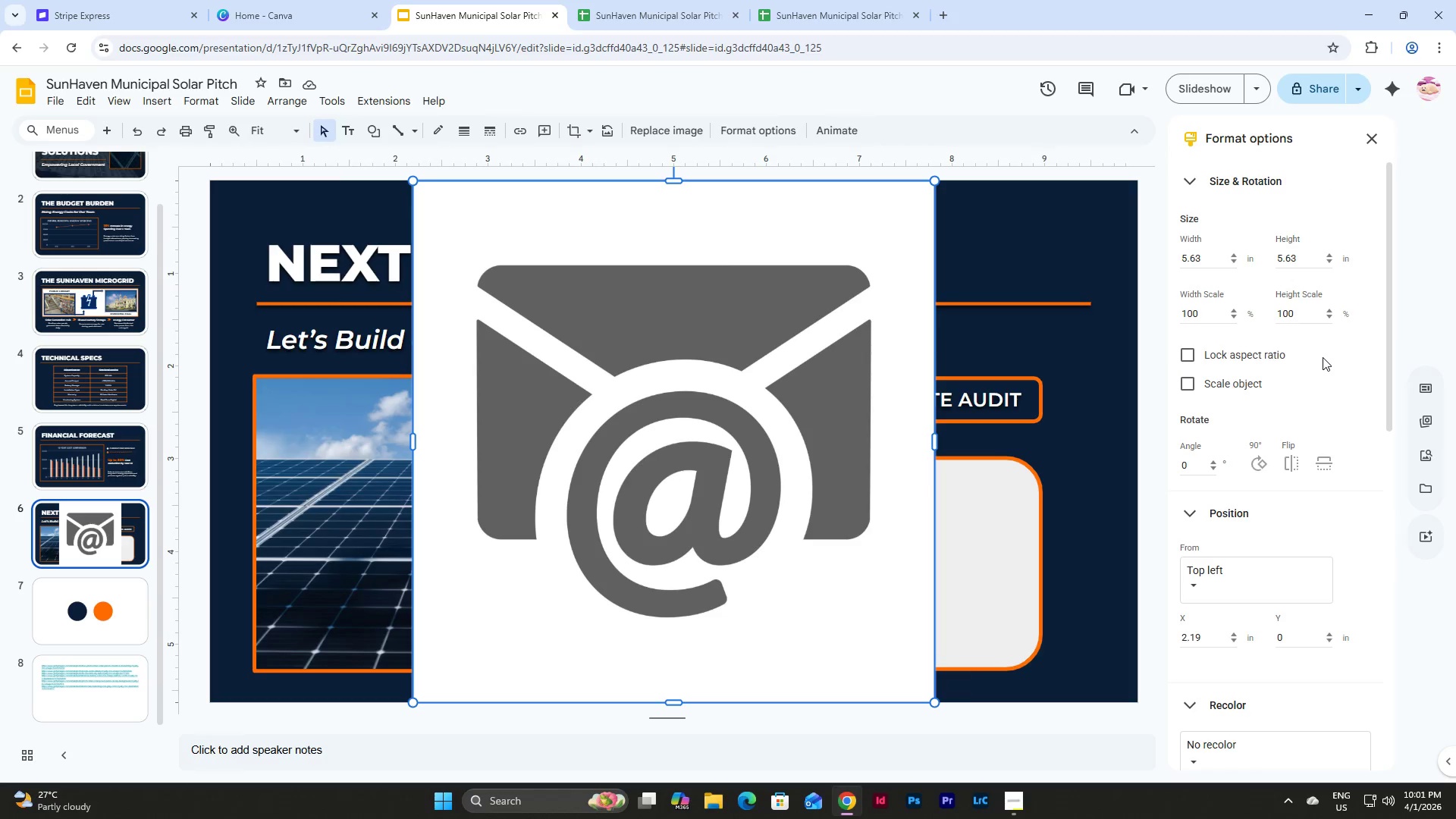 
scroll: coordinate [1323, 357], scroll_direction: none, amount: 0.0
 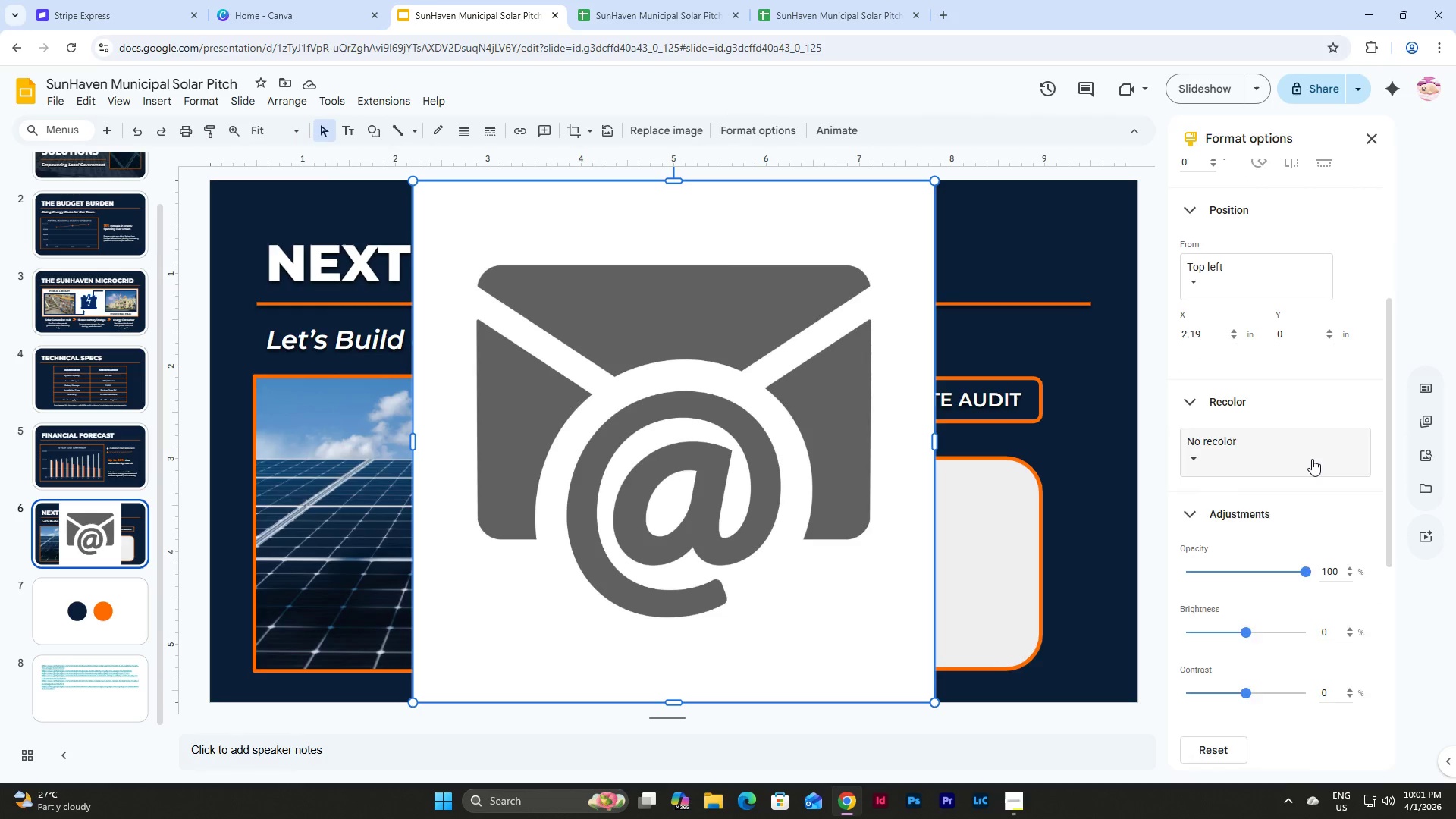 
left_click([1312, 459])
 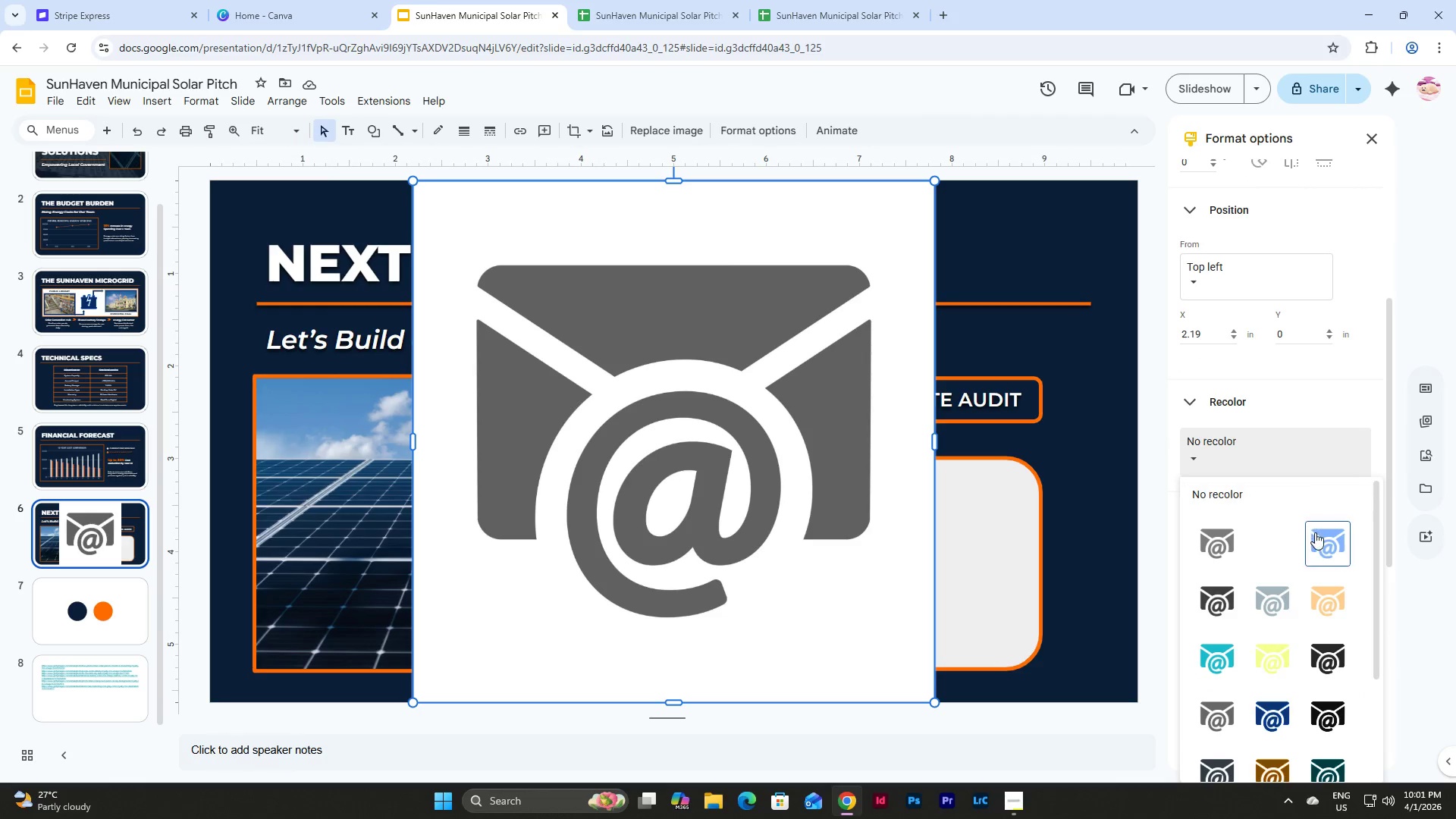 
scroll: coordinate [1315, 532], scroll_direction: down, amount: 2.0
 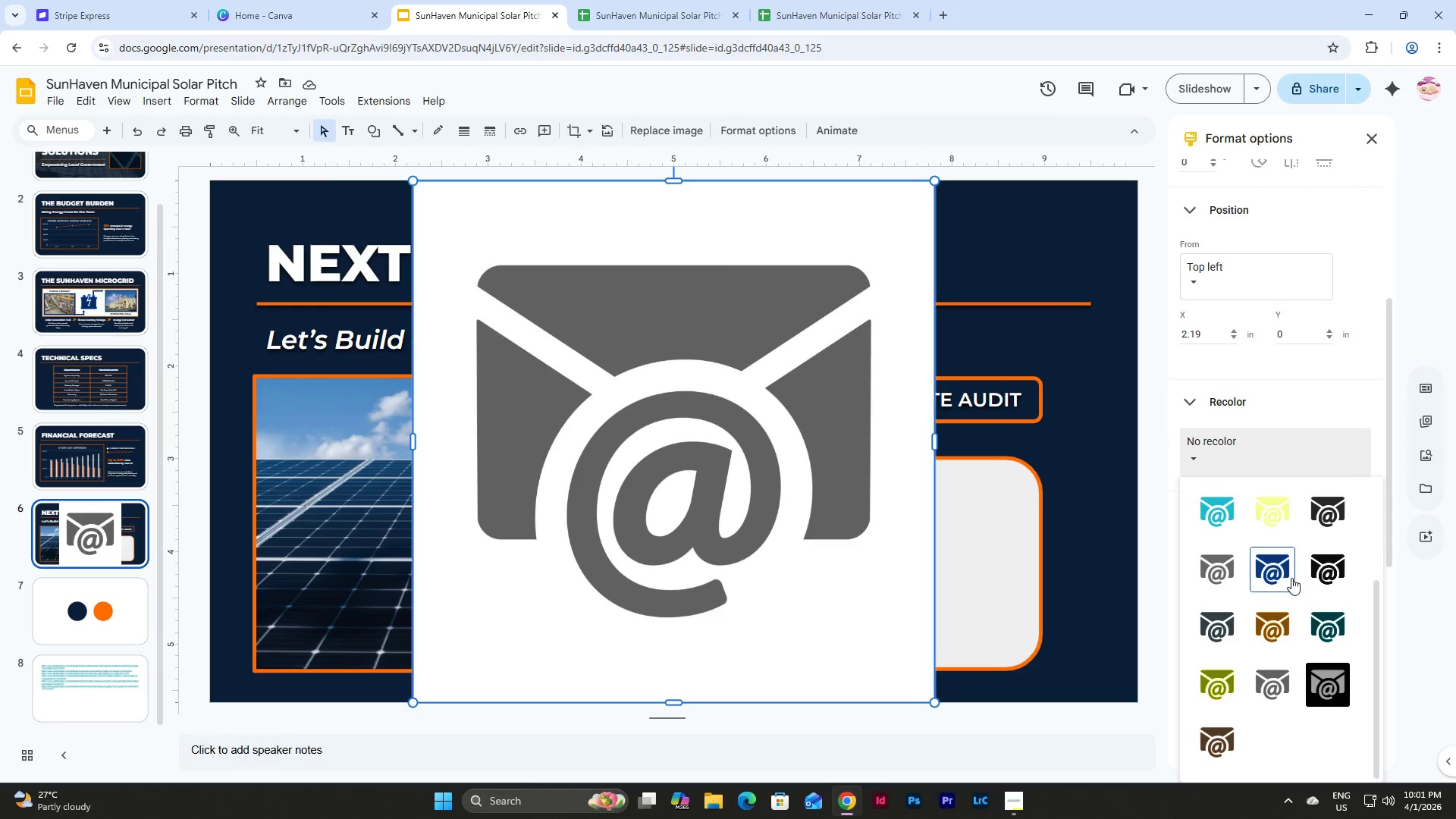 
scroll: coordinate [1295, 563], scroll_direction: up, amount: 2.0
 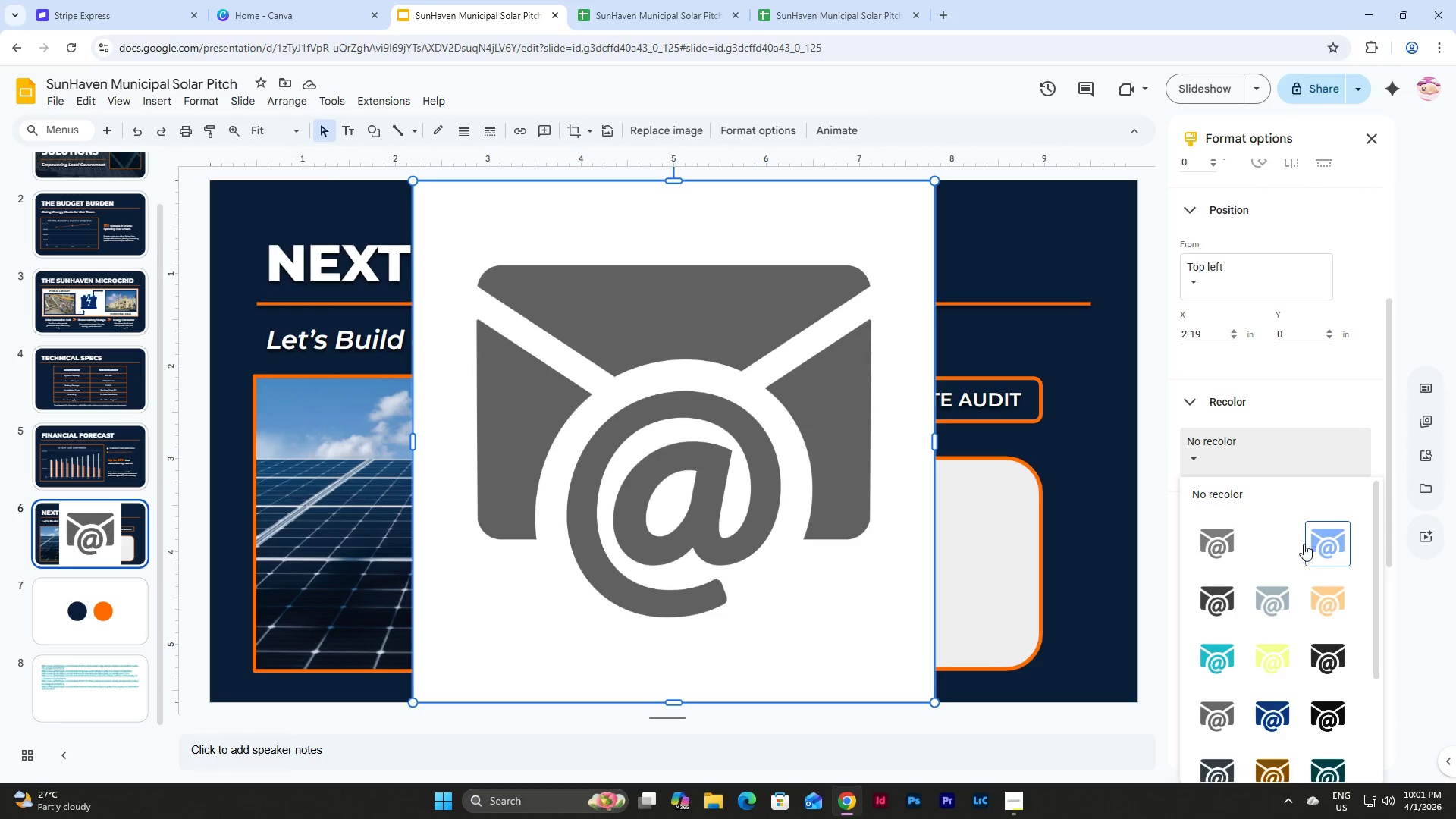 
scroll: coordinate [1304, 542], scroll_direction: down, amount: 2.0
 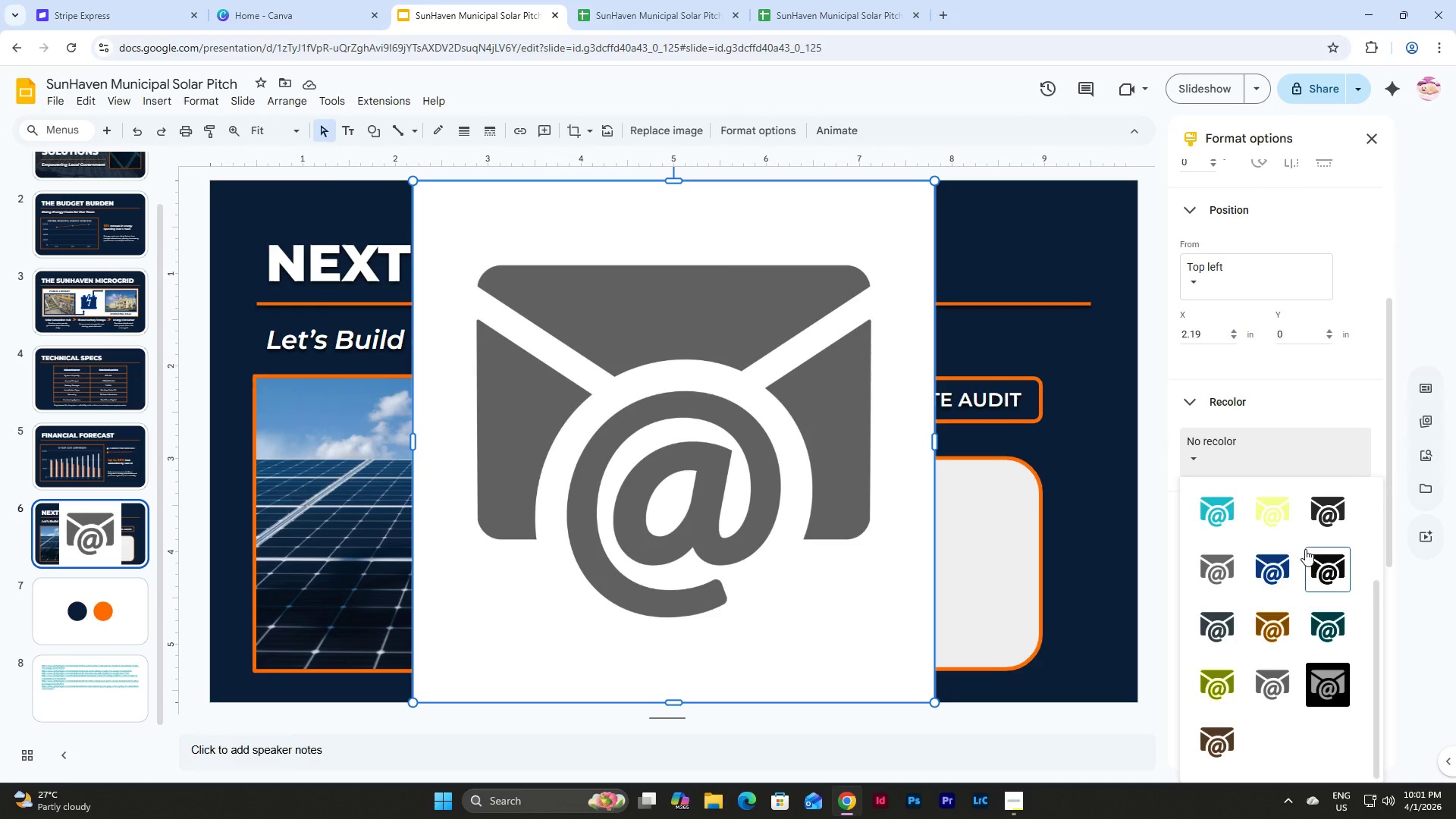 
scroll: coordinate [1306, 570], scroll_direction: up, amount: 4.0
 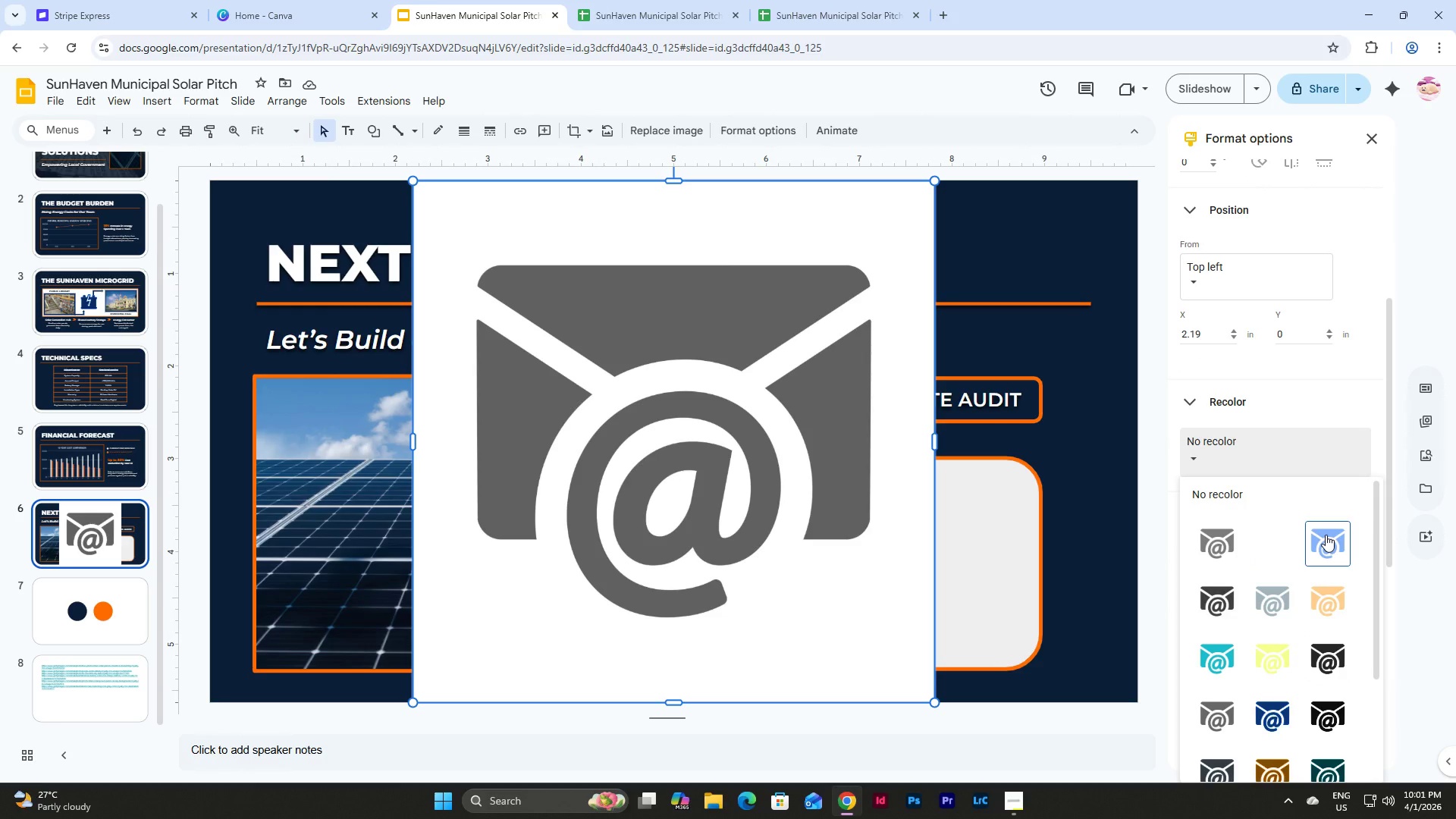 
scroll: coordinate [1326, 535], scroll_direction: down, amount: 1.0
 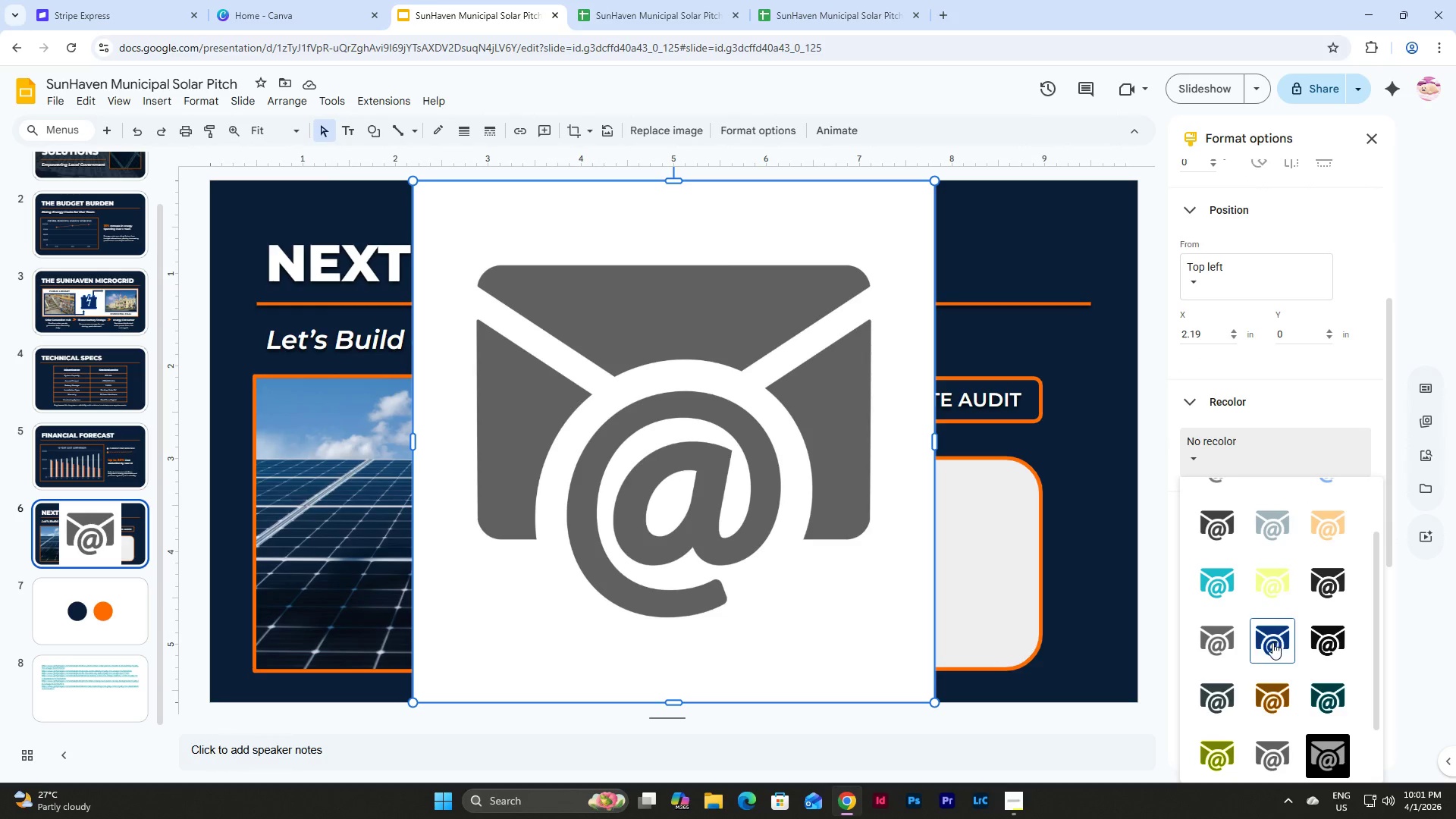 
left_click([1272, 642])
 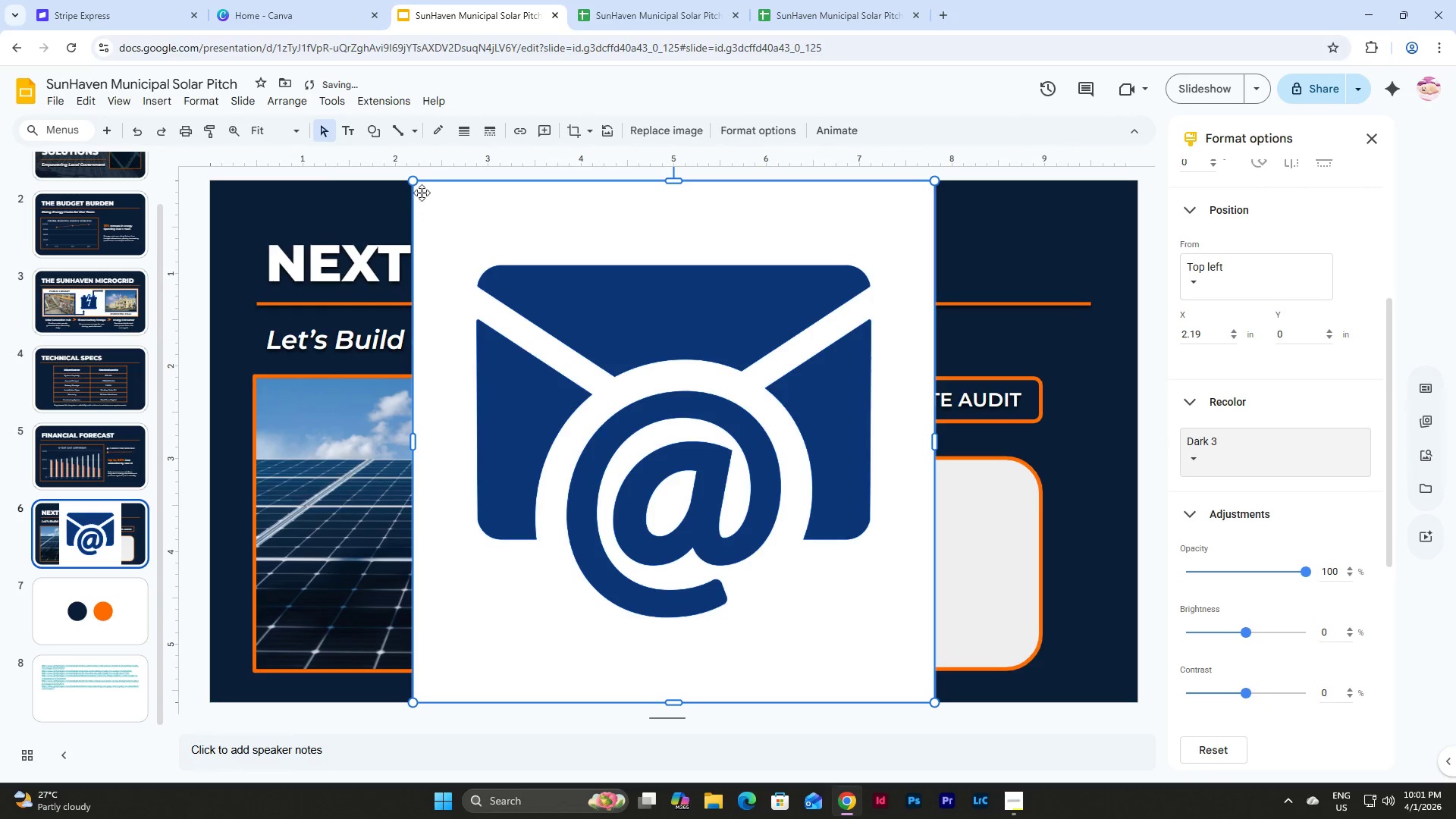 
left_click_drag(start_coordinate=[415, 180], to_coordinate=[736, 500])
 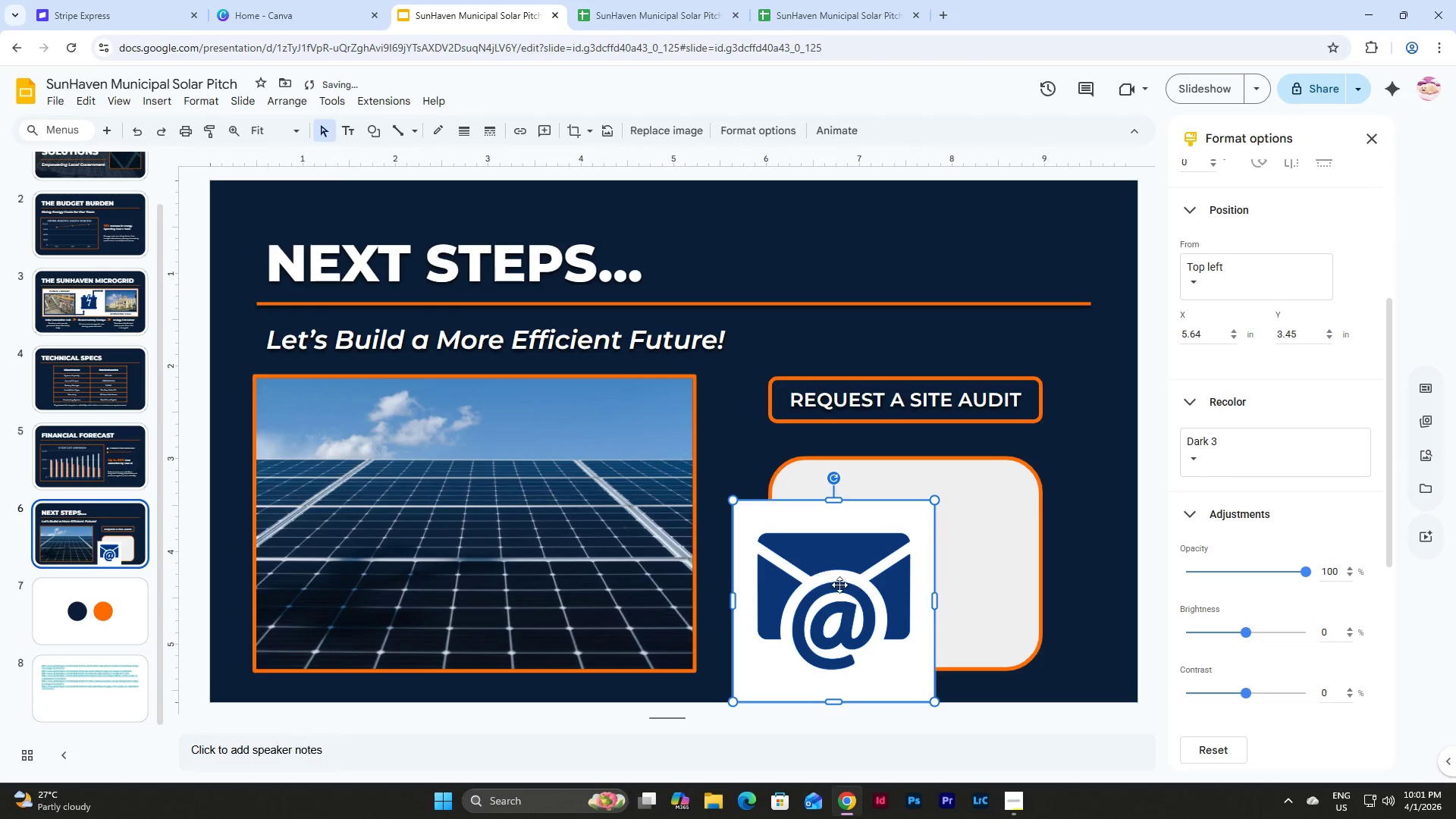 
left_click_drag(start_coordinate=[841, 587], to_coordinate=[893, 563])
 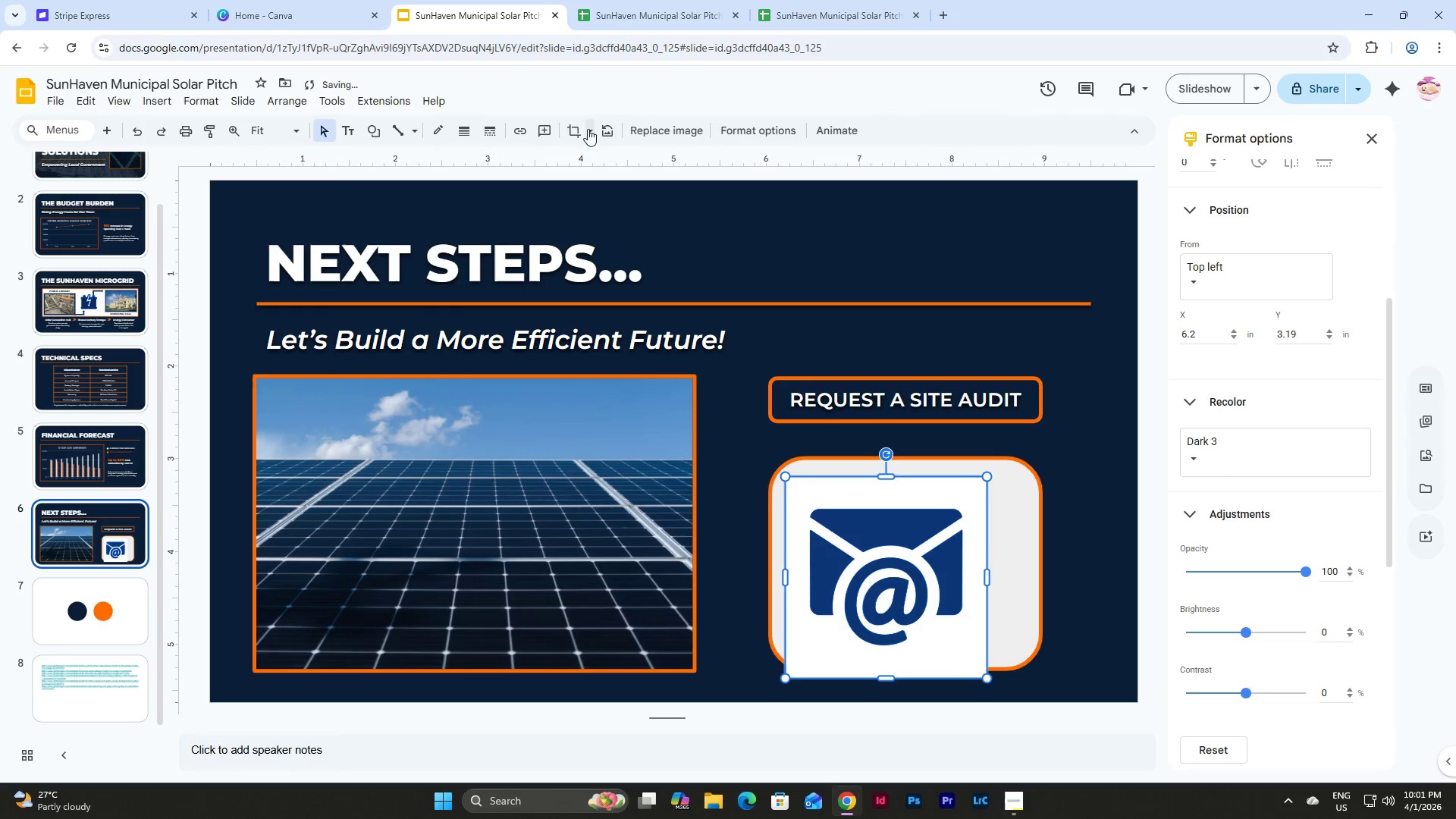 
left_click([582, 133])
 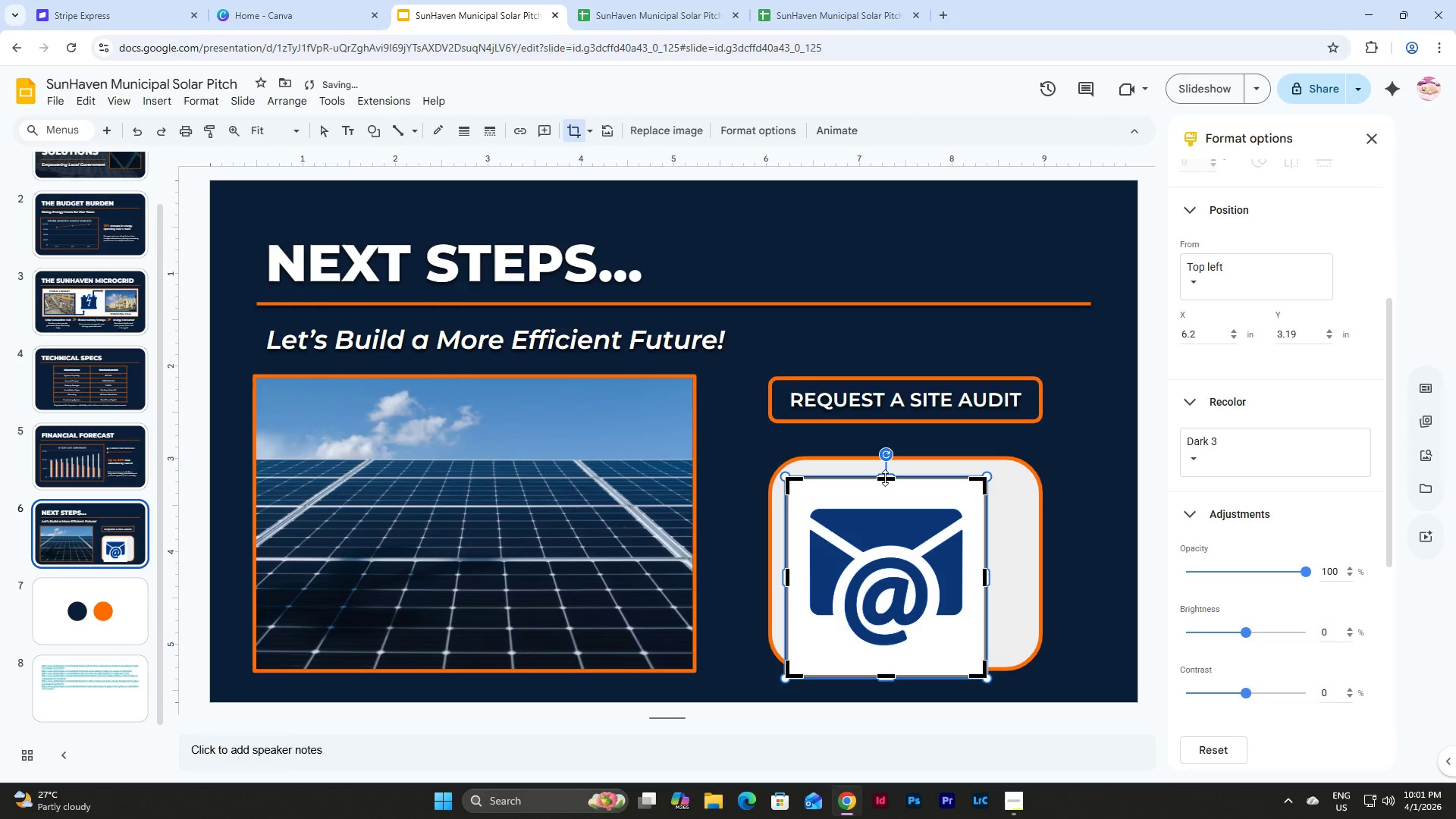 
left_click_drag(start_coordinate=[885, 478], to_coordinate=[888, 504])
 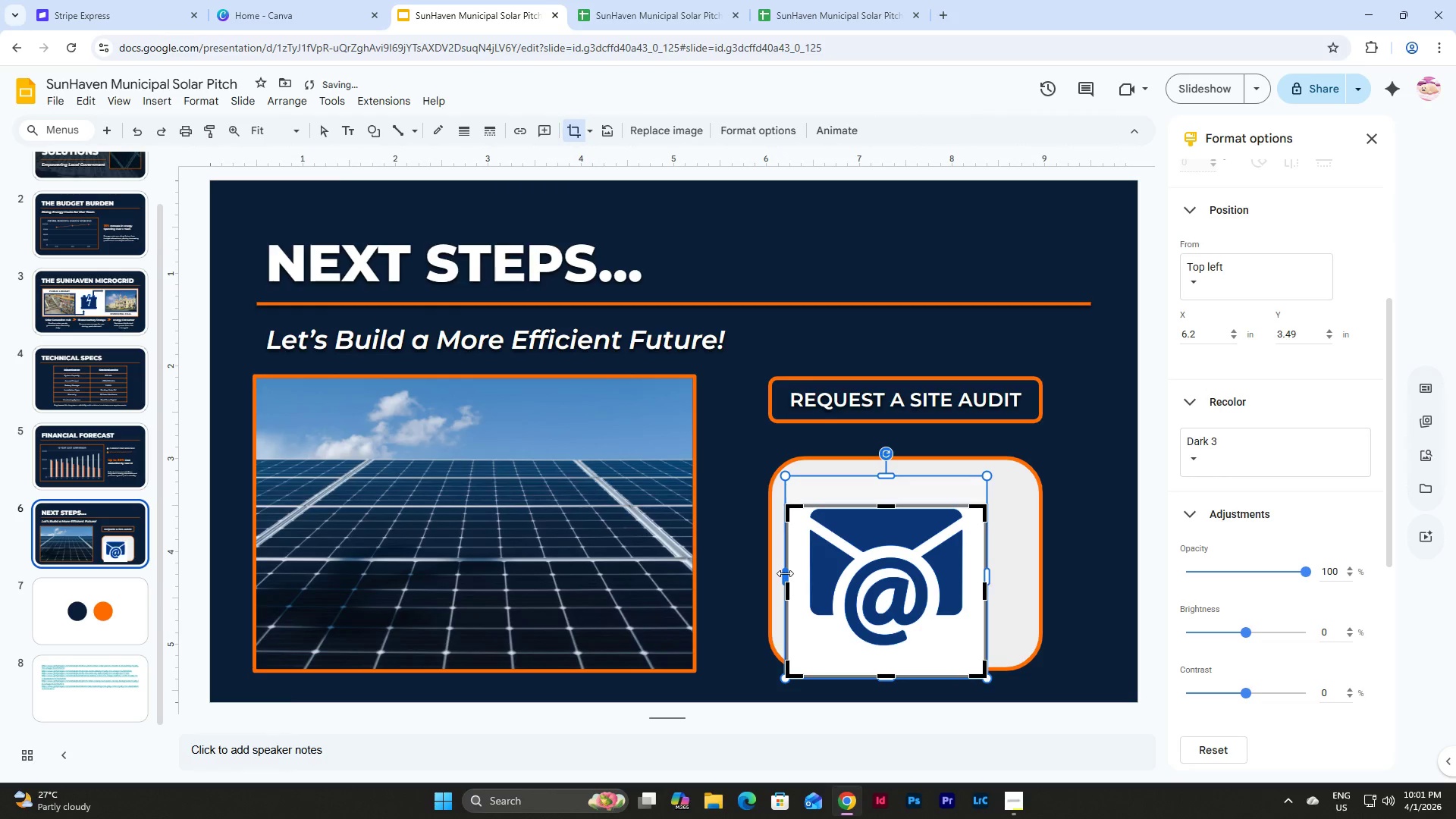 
left_click([785, 573])
 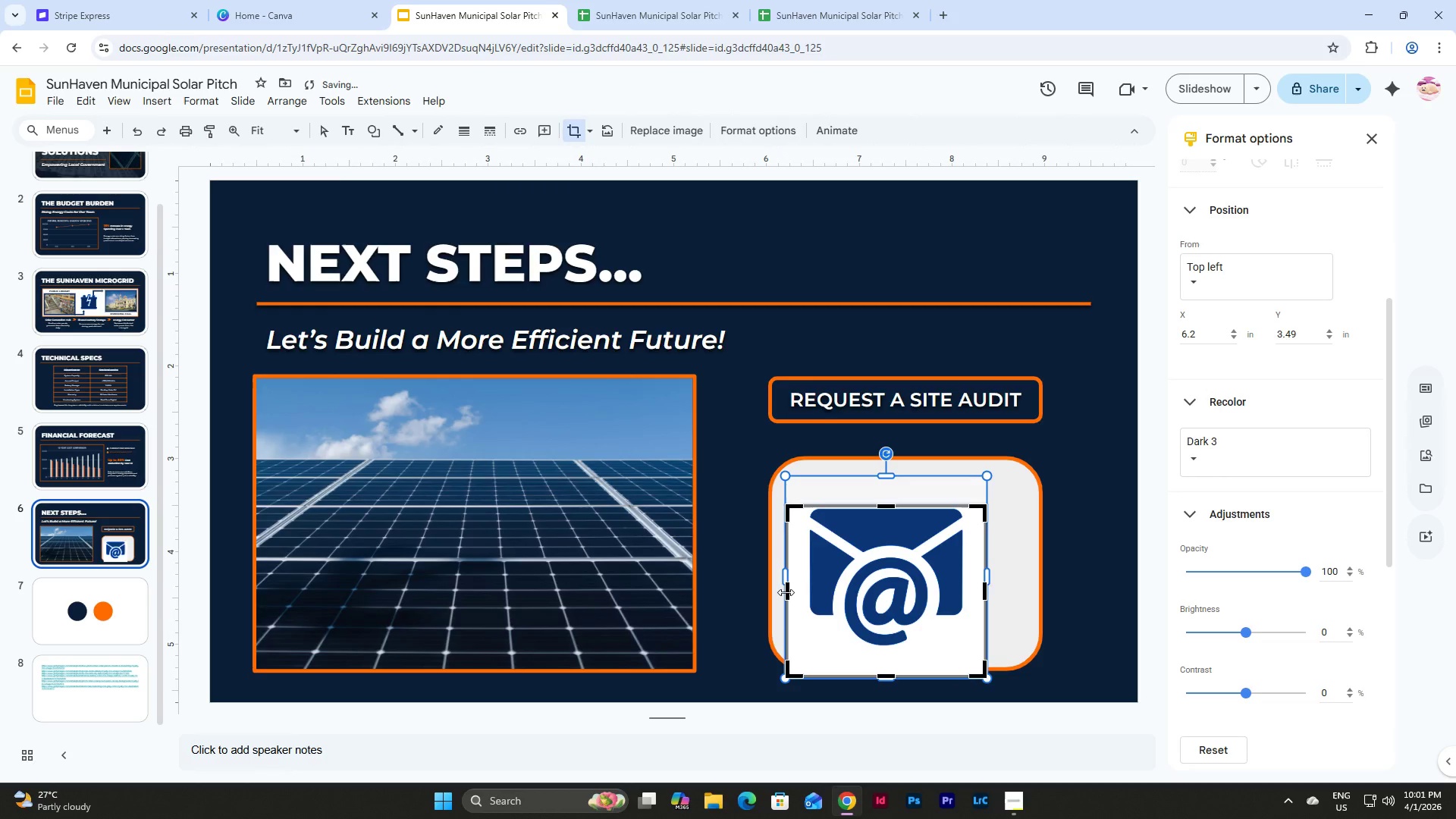 
left_click_drag(start_coordinate=[786, 592], to_coordinate=[804, 592])
 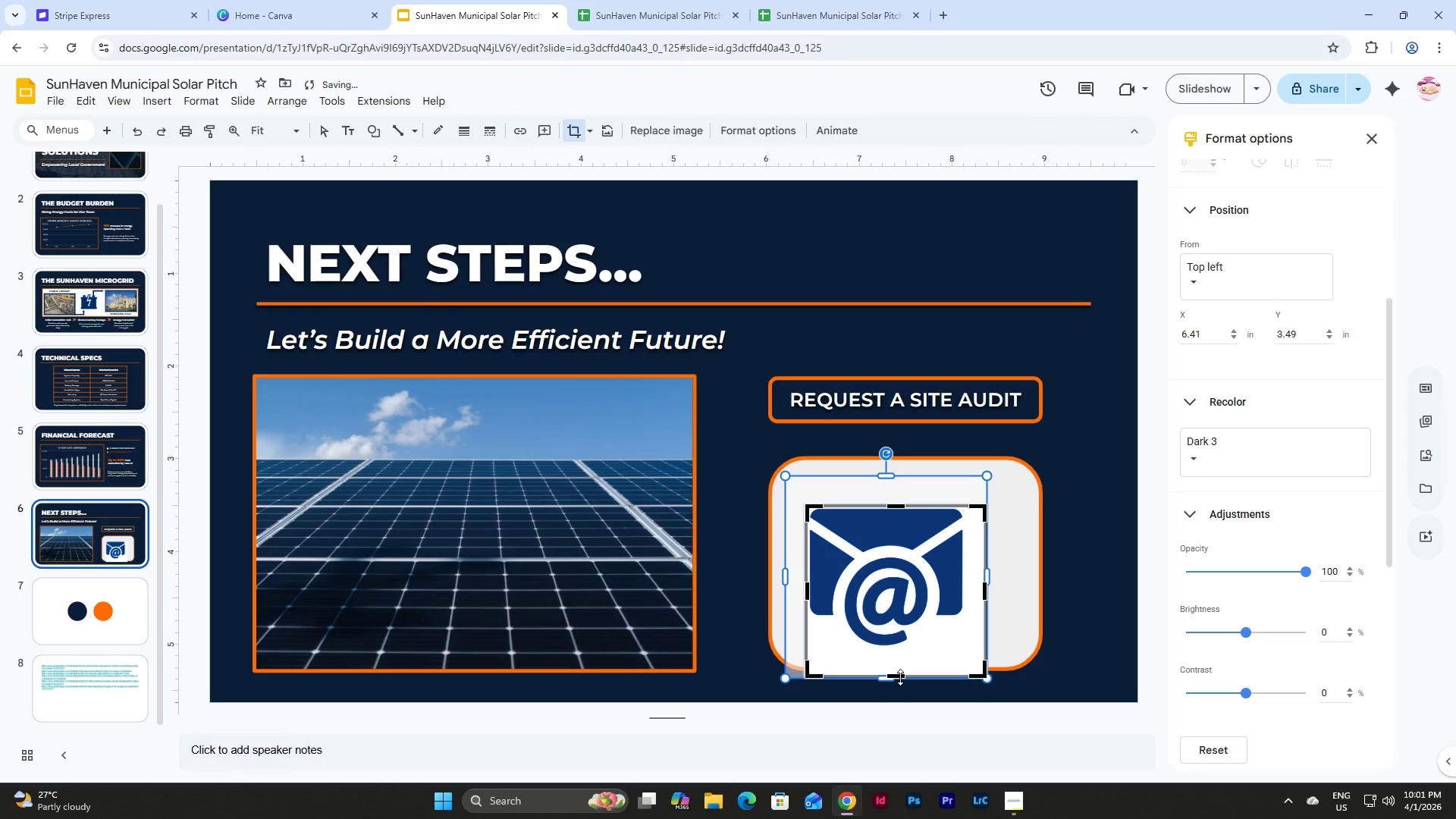 
left_click_drag(start_coordinate=[900, 677], to_coordinate=[902, 648])
 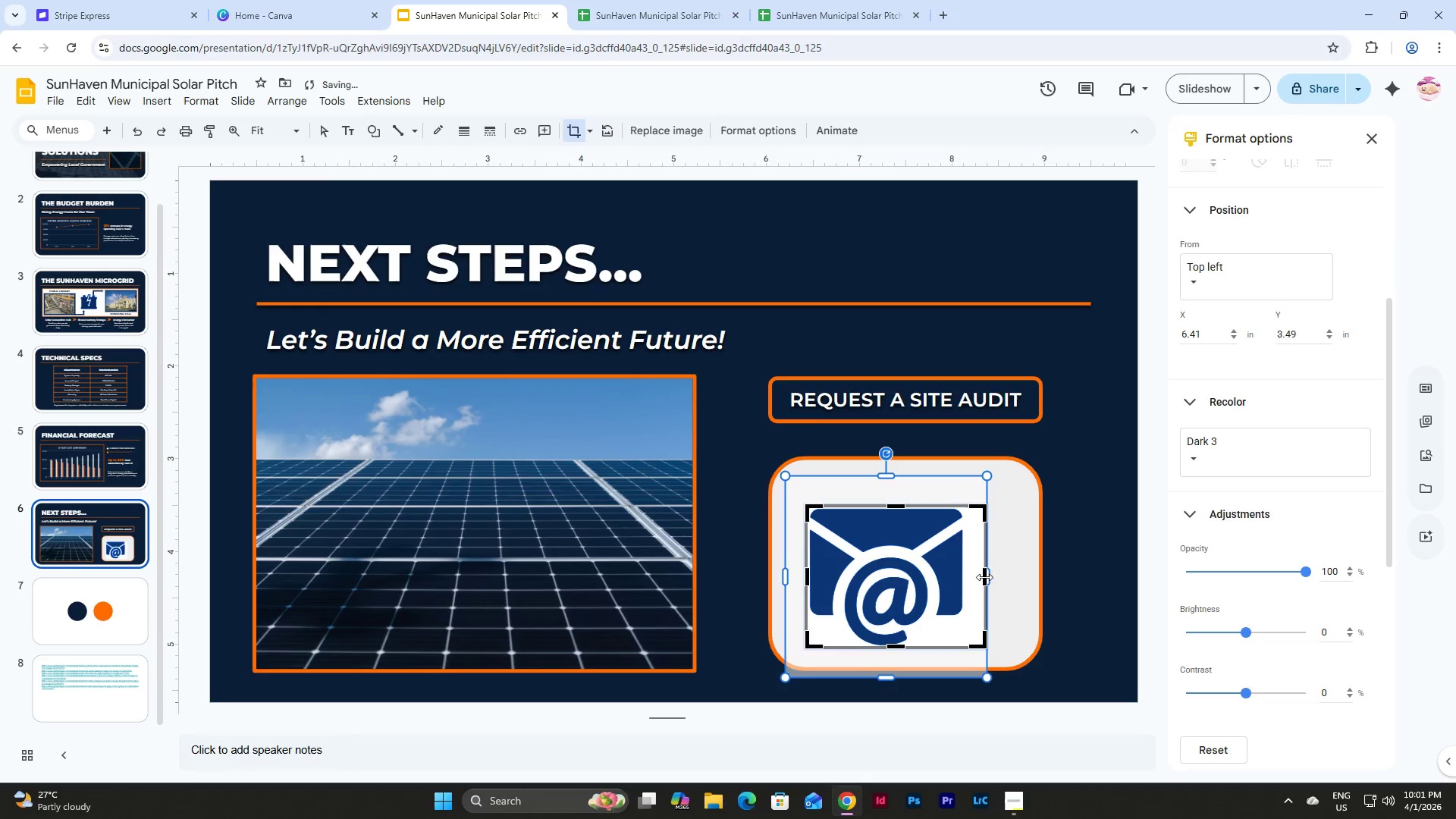 
left_click_drag(start_coordinate=[984, 577], to_coordinate=[965, 575])
 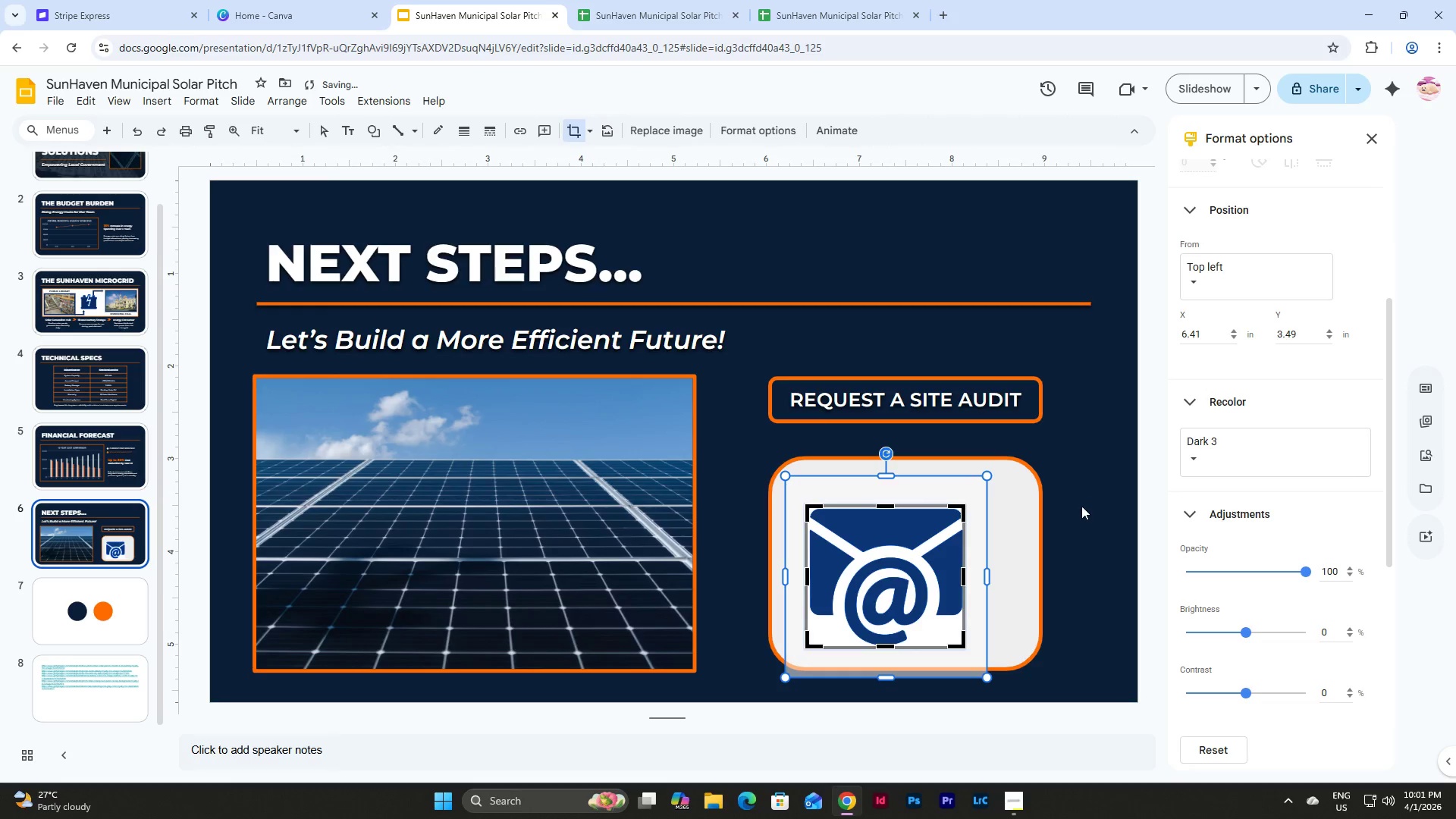 
left_click([1081, 506])
 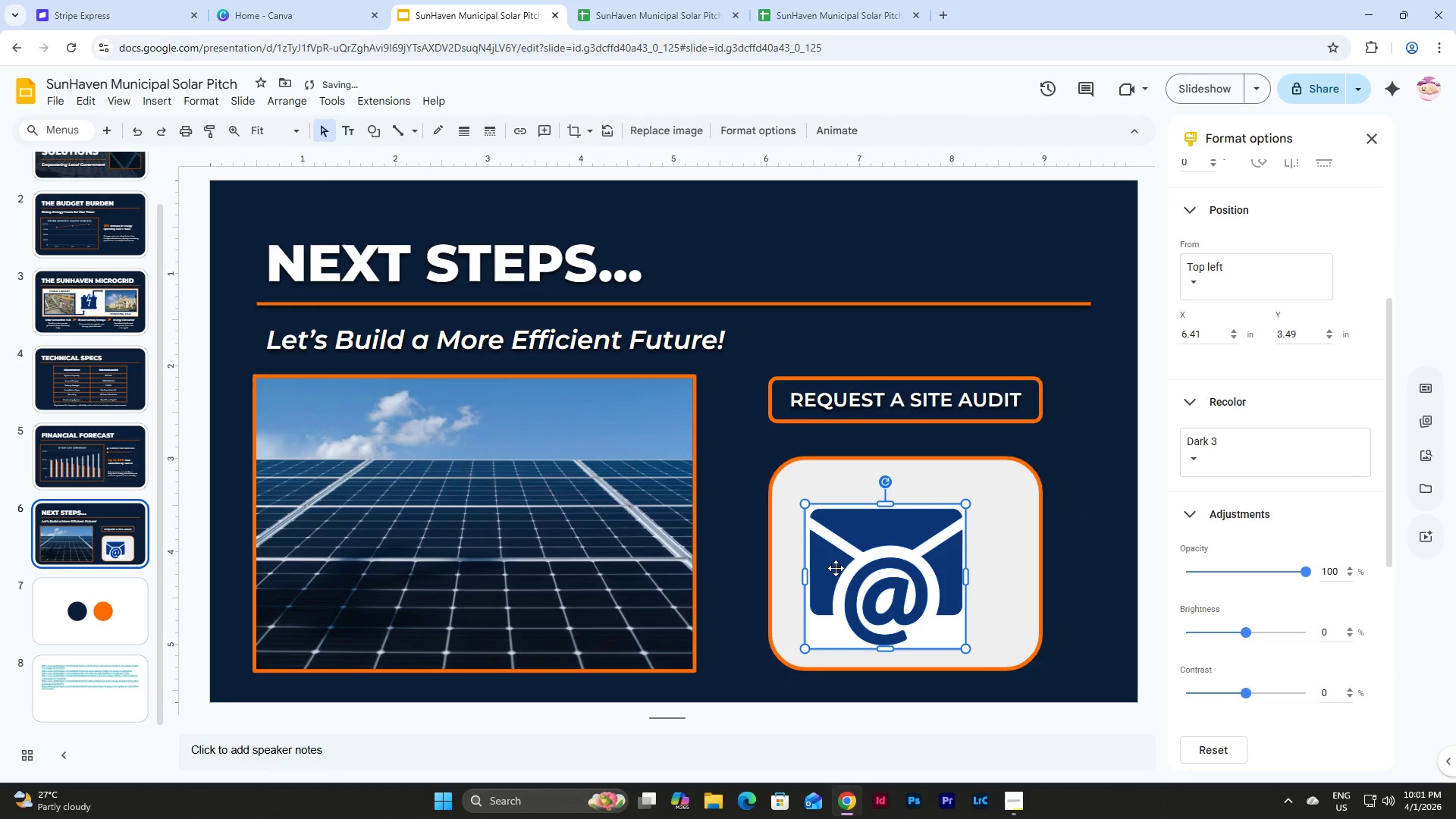 
left_click([889, 554])
 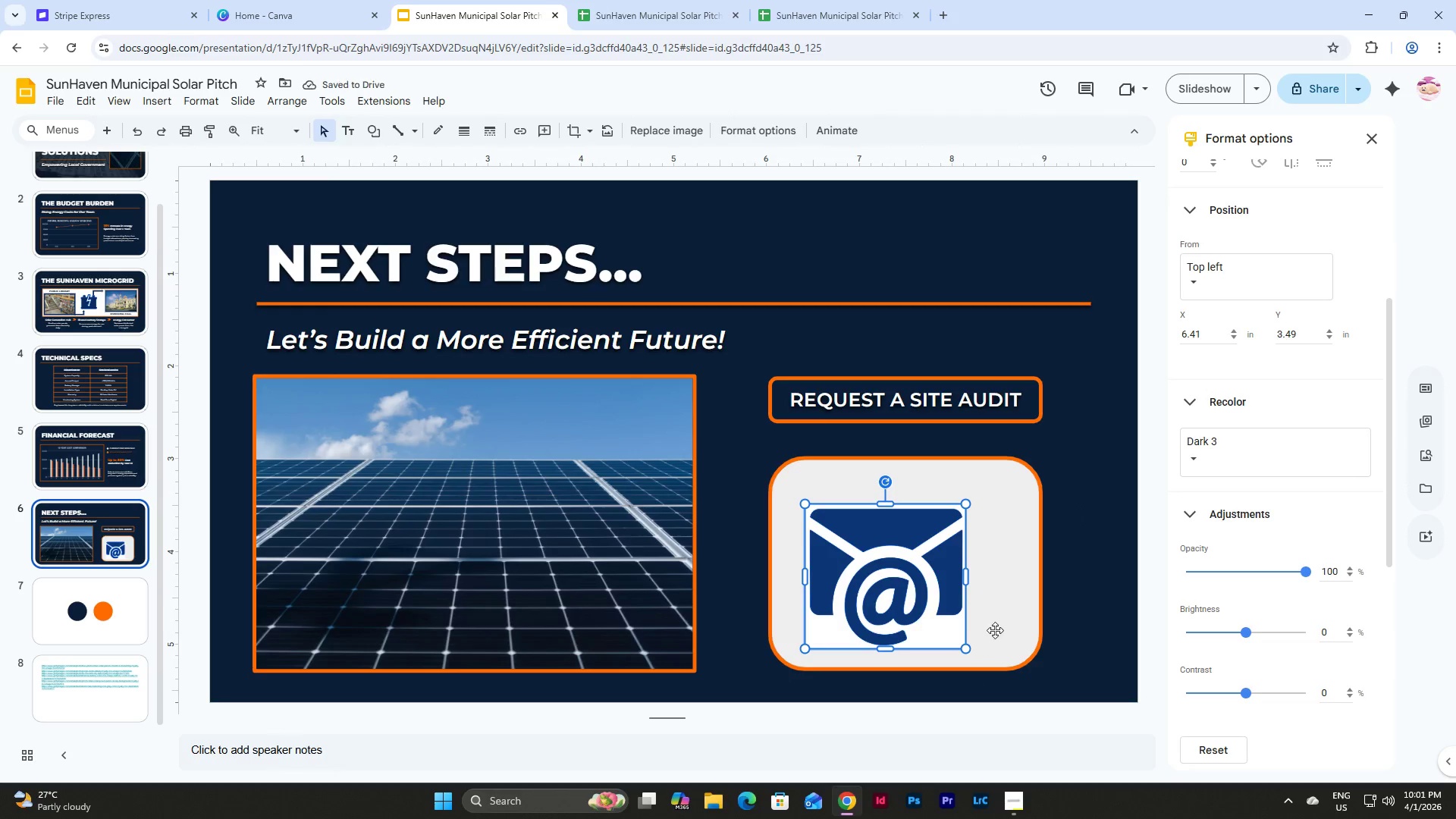 
left_click([1011, 583])
 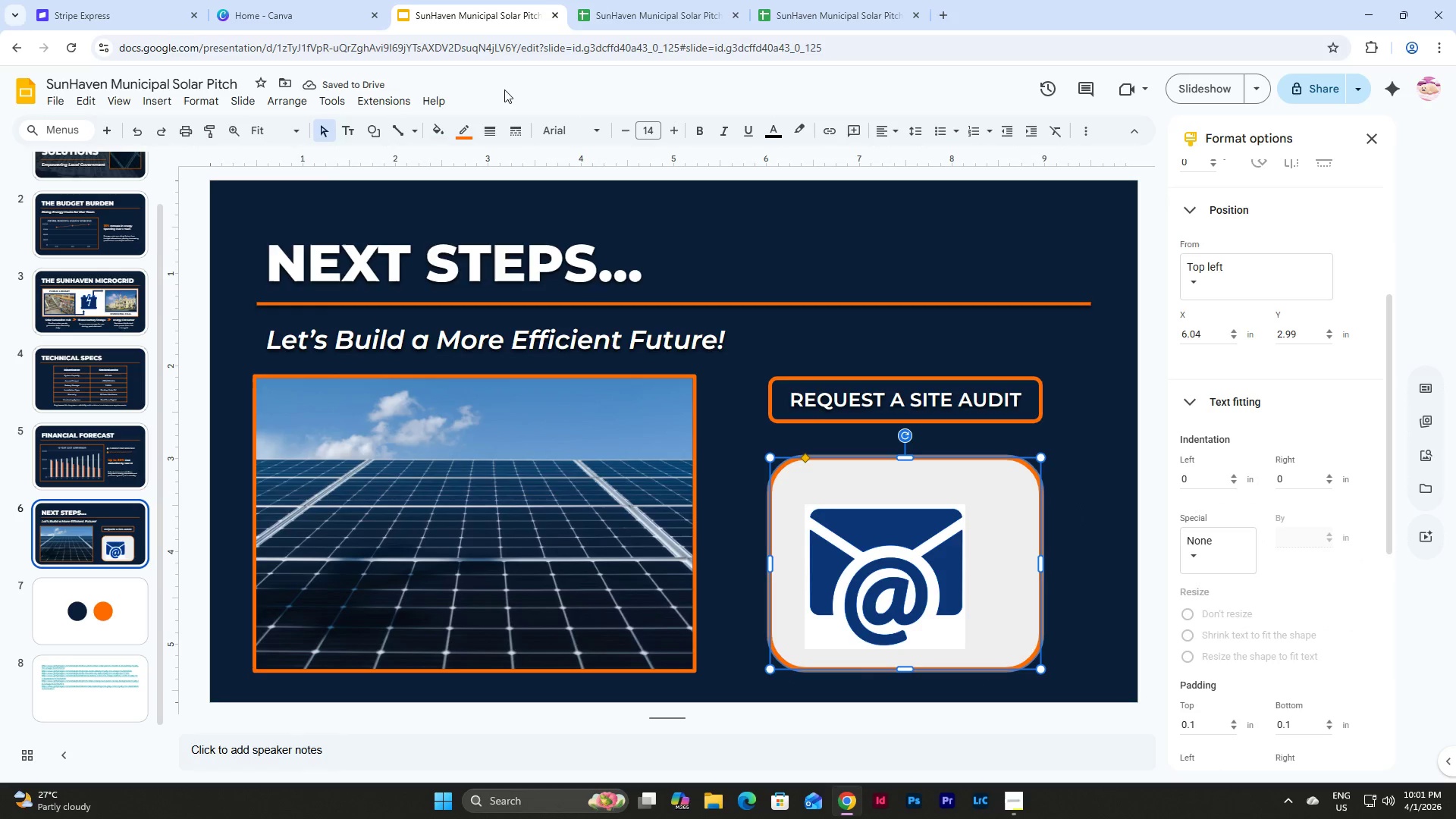 
left_click([432, 133])
 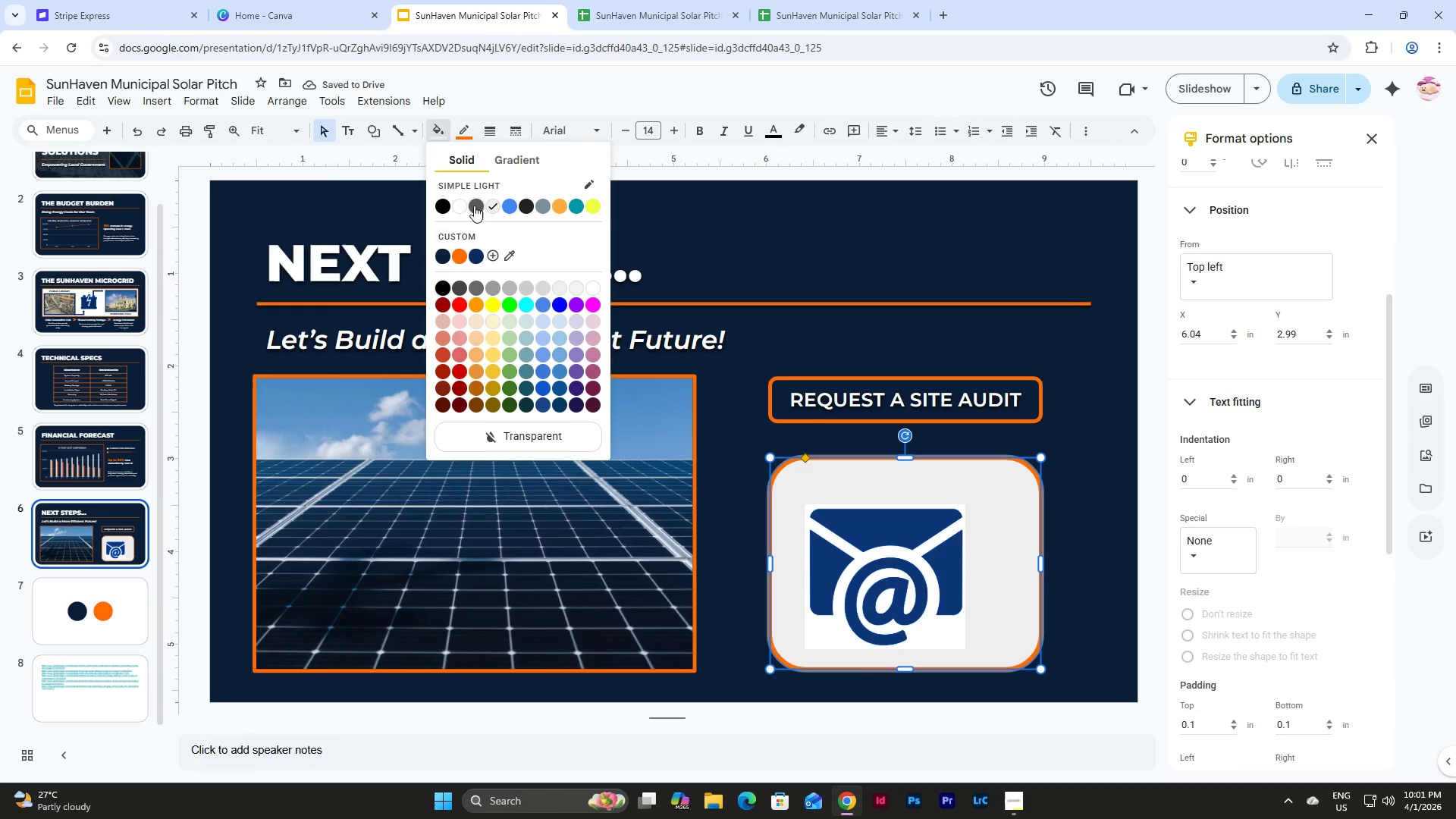 
left_click([457, 202])
 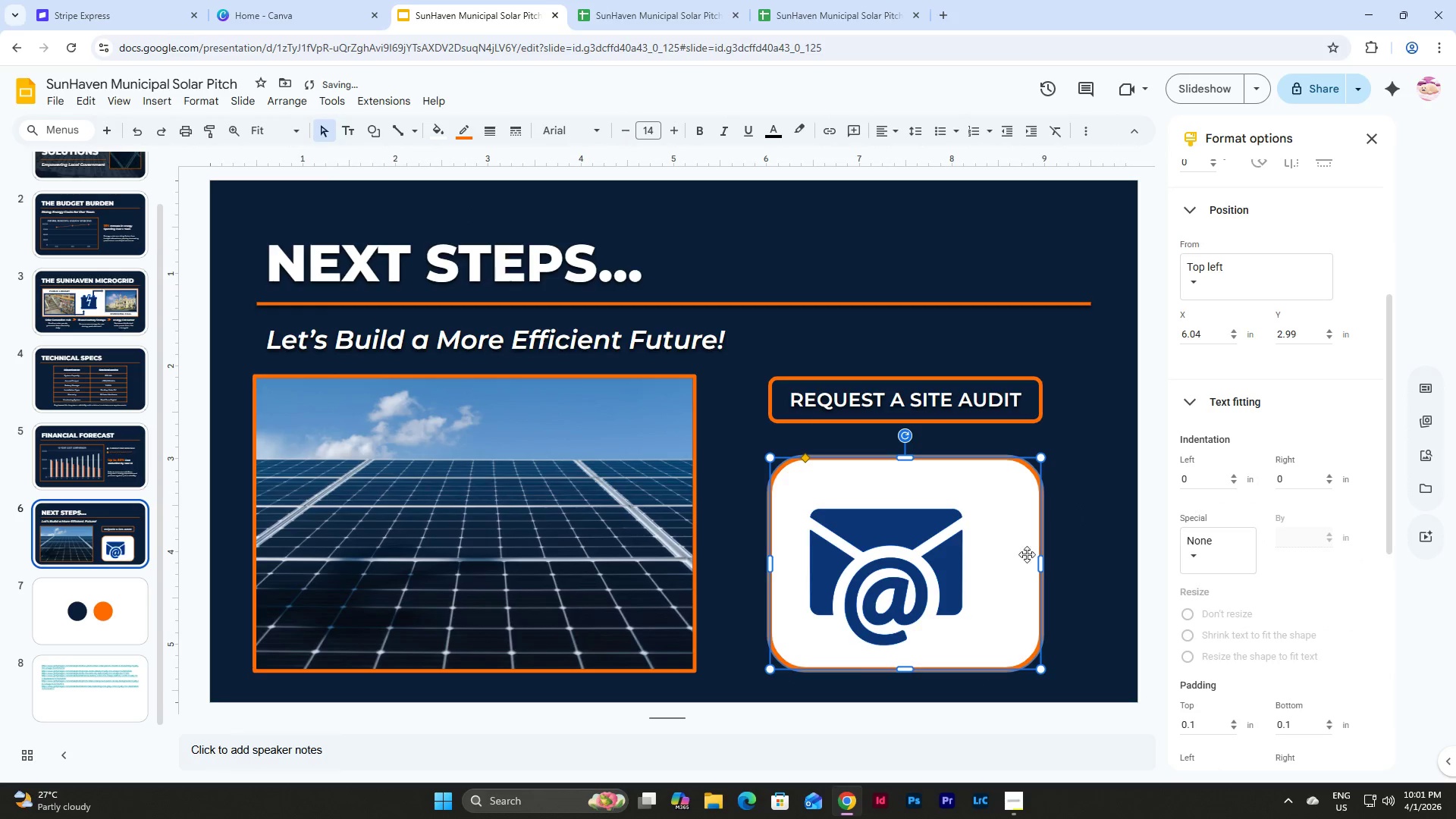 
left_click([924, 553])
 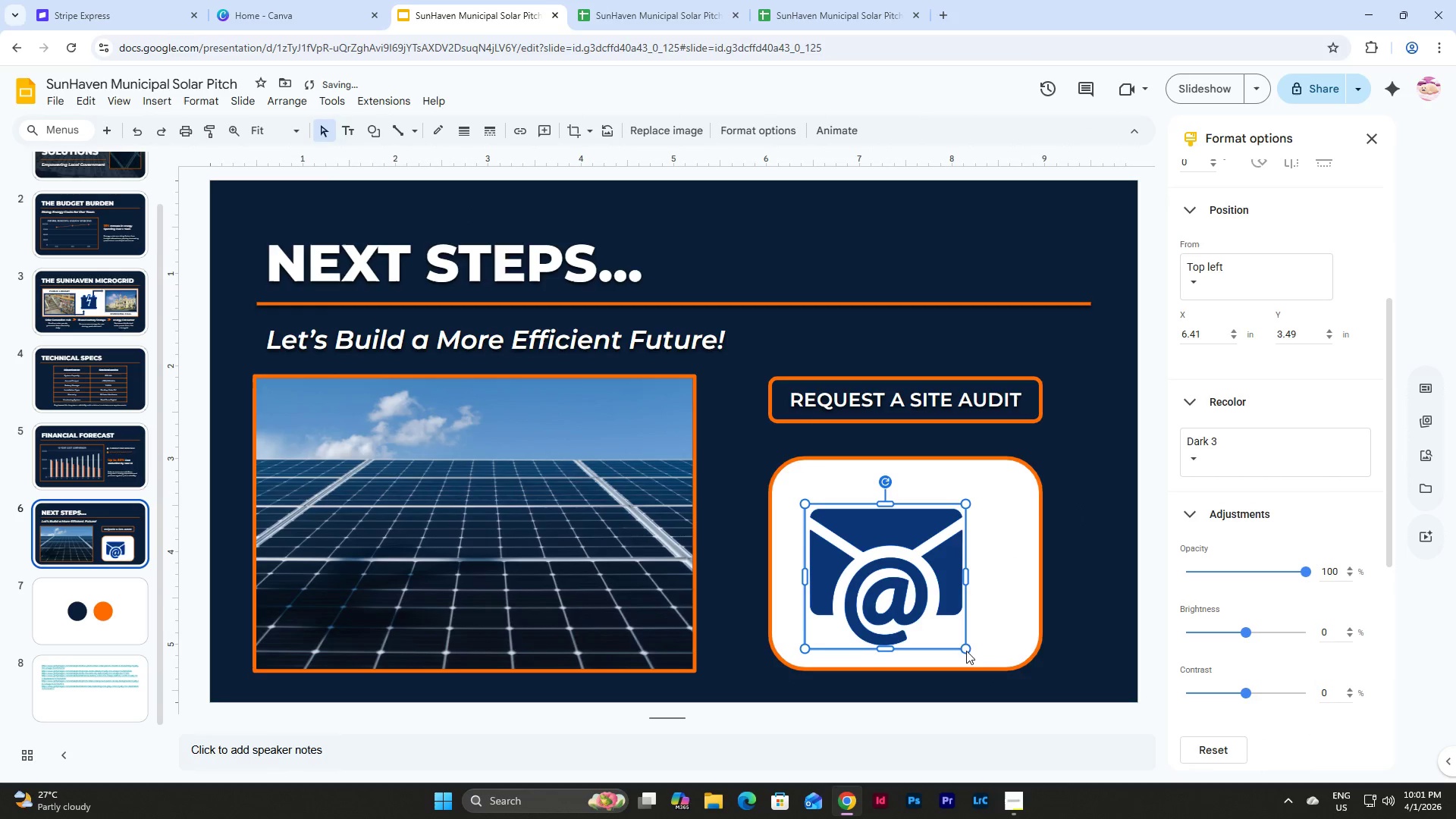 
left_click_drag(start_coordinate=[967, 645], to_coordinate=[883, 536])
 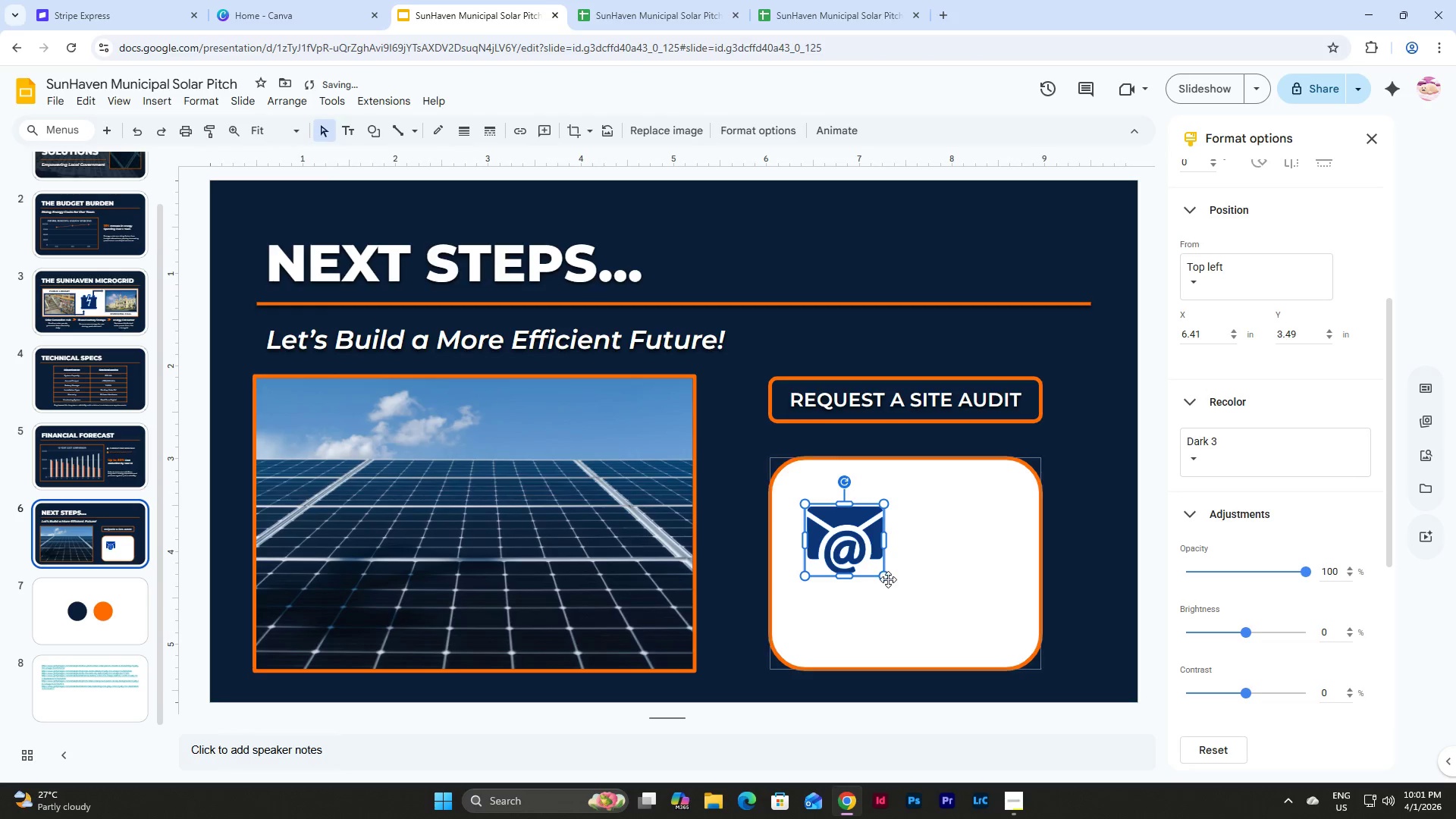 
left_click([886, 579])
 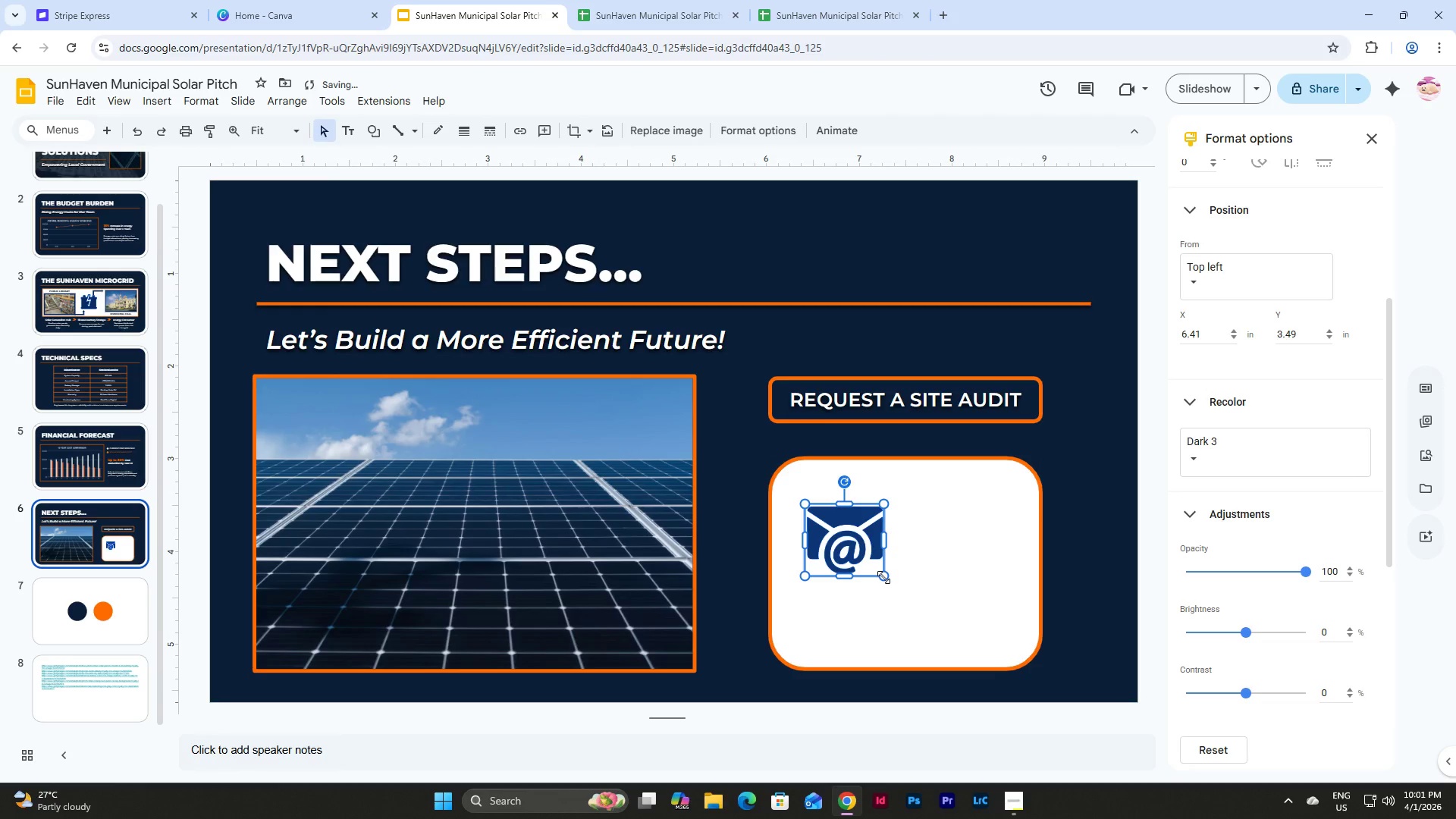 
left_click_drag(start_coordinate=[883, 577], to_coordinate=[842, 532])
 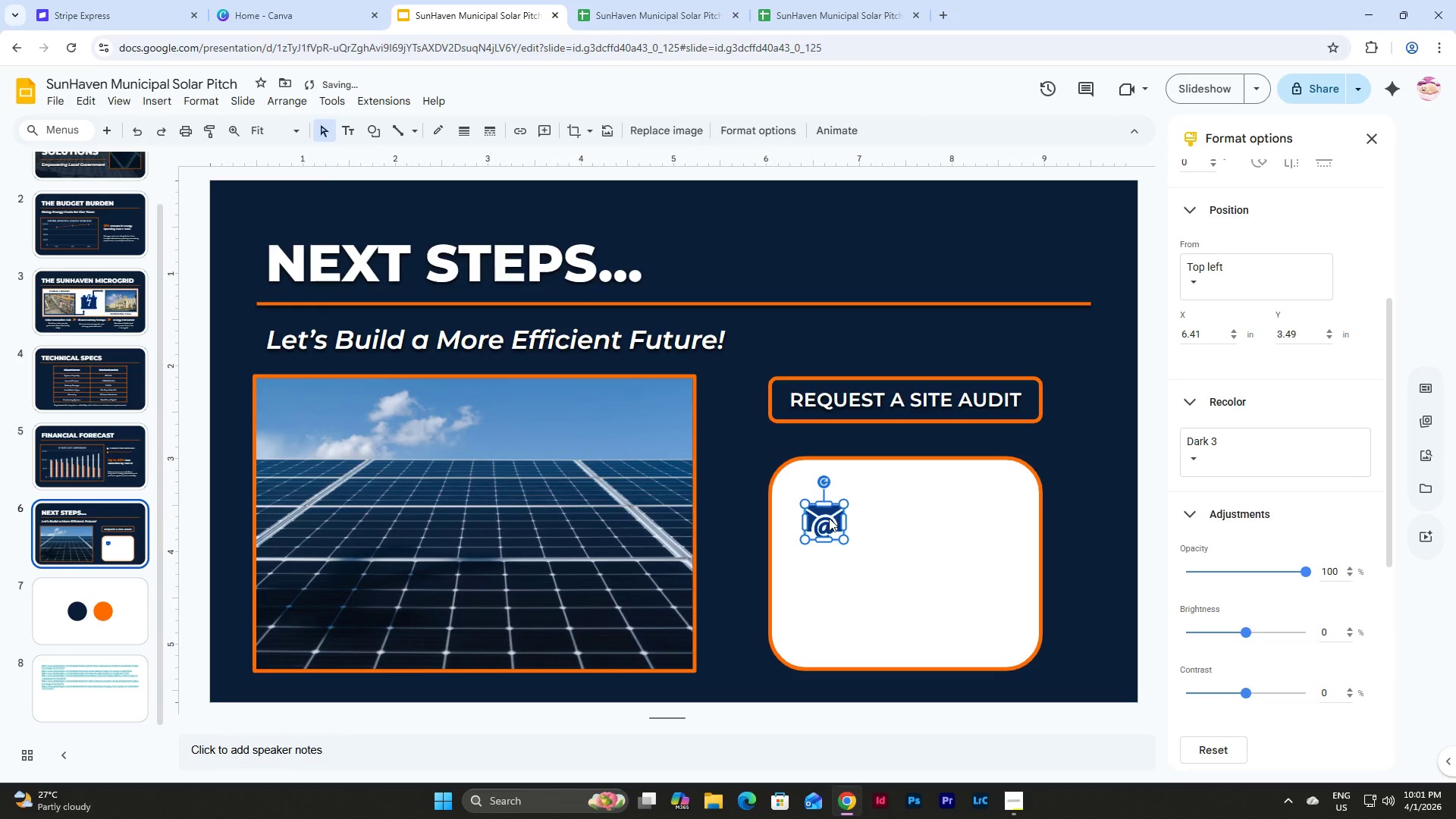 
left_click_drag(start_coordinate=[830, 519], to_coordinate=[820, 503])
 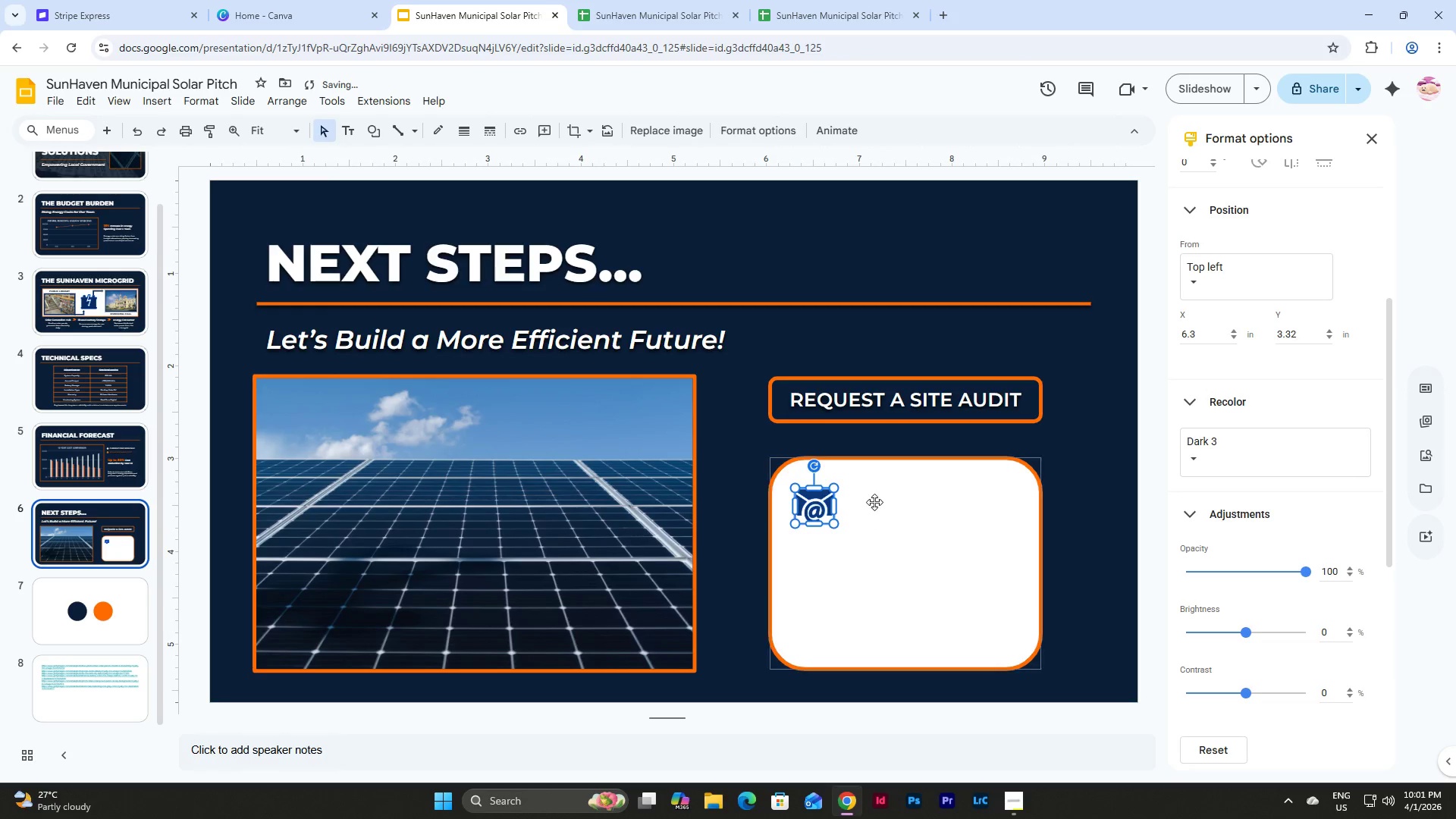 
left_click([876, 502])
 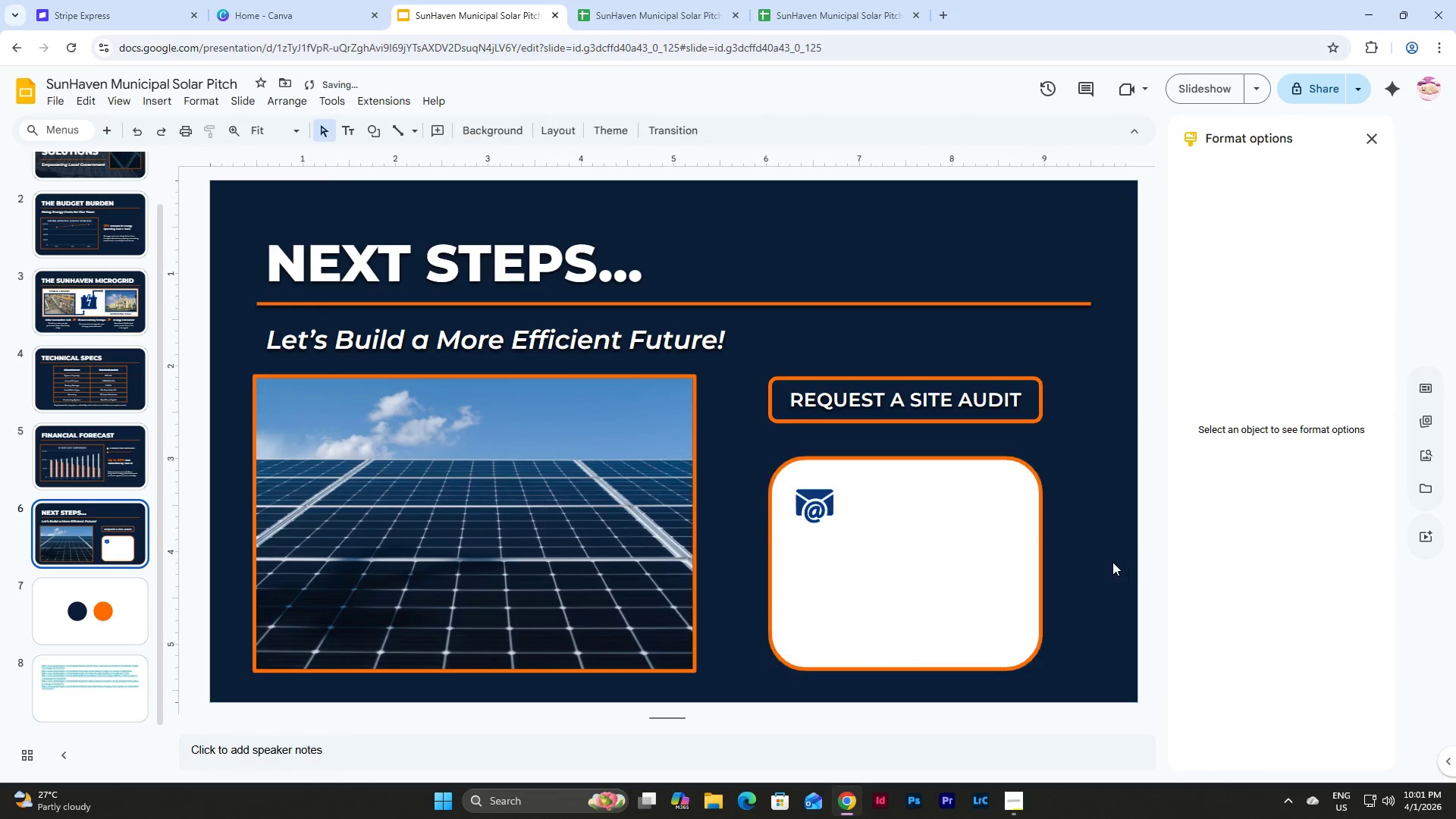 
double_click([1084, 555])
 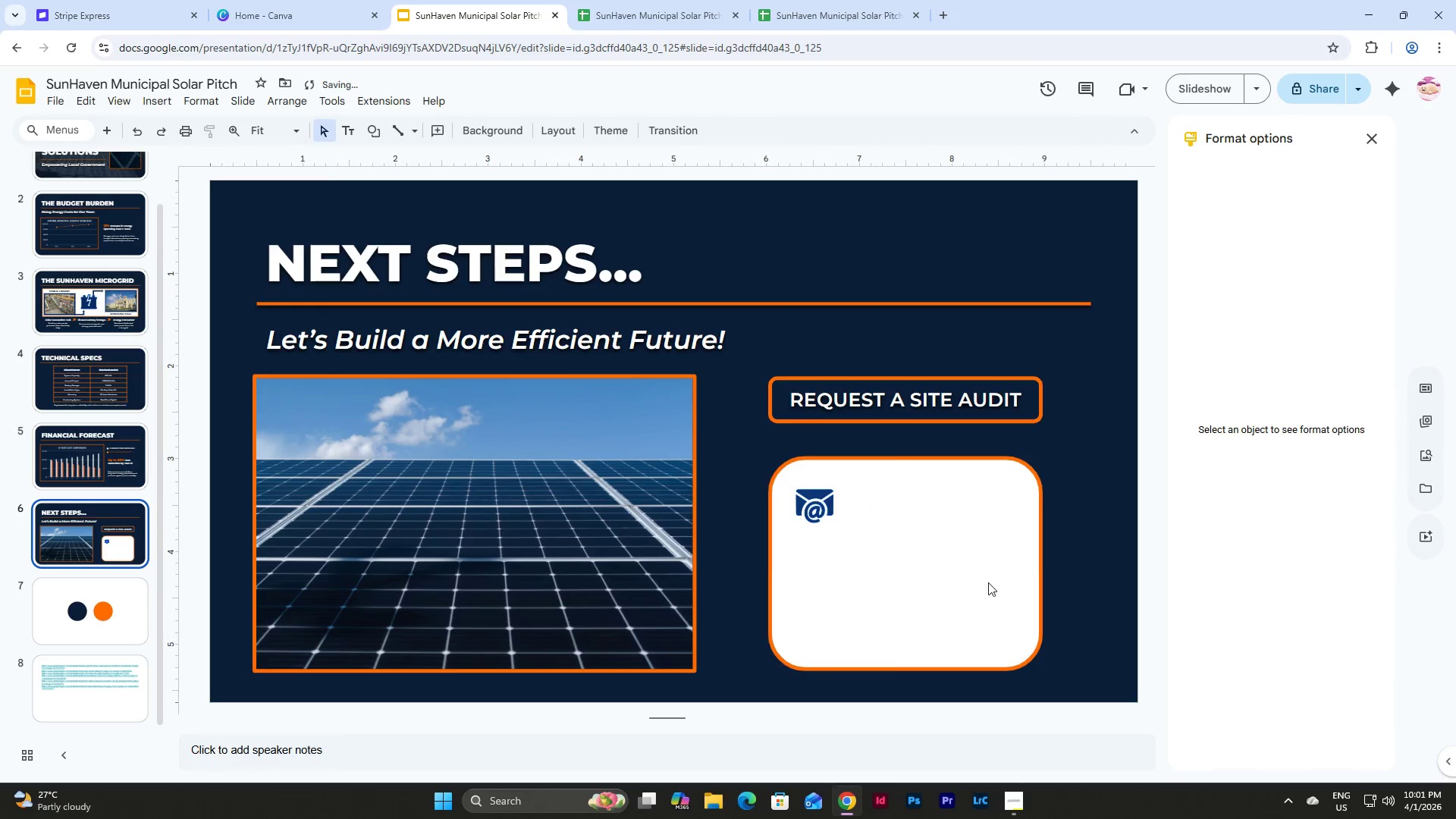 
triple_click([988, 582])
 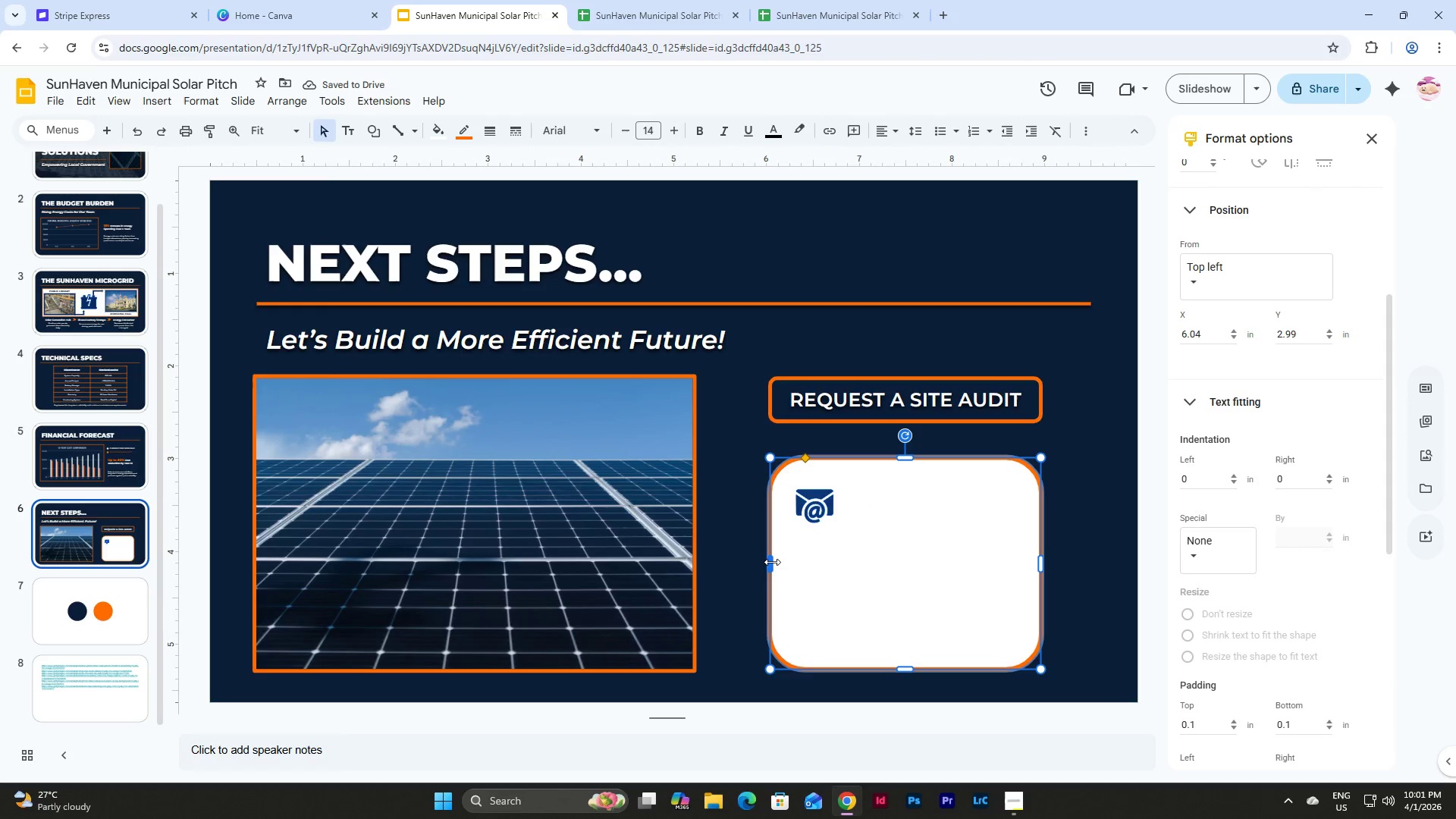 
left_click_drag(start_coordinate=[770, 562], to_coordinate=[736, 559])
 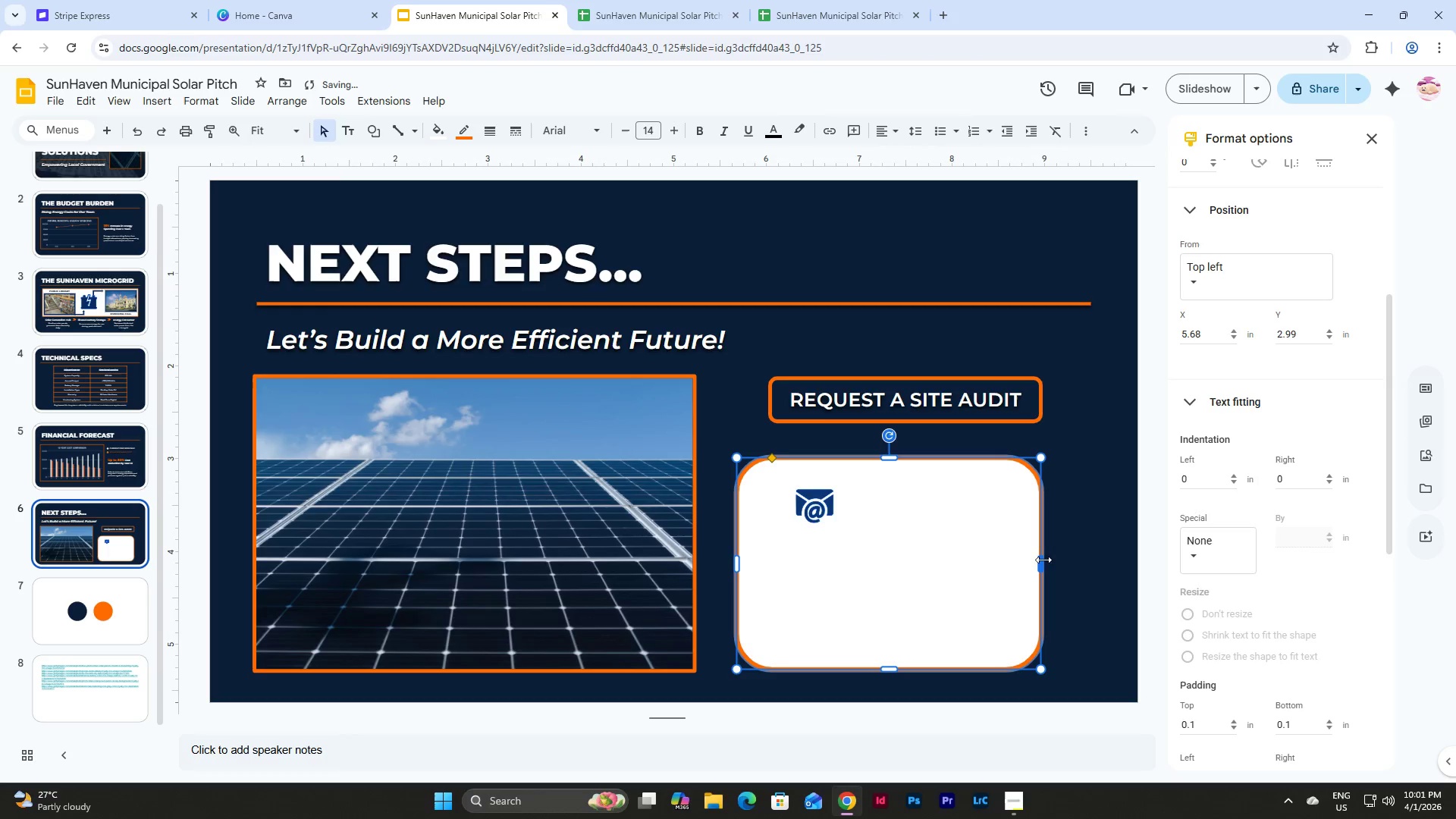 
left_click_drag(start_coordinate=[1037, 565], to_coordinate=[1044, 565])
 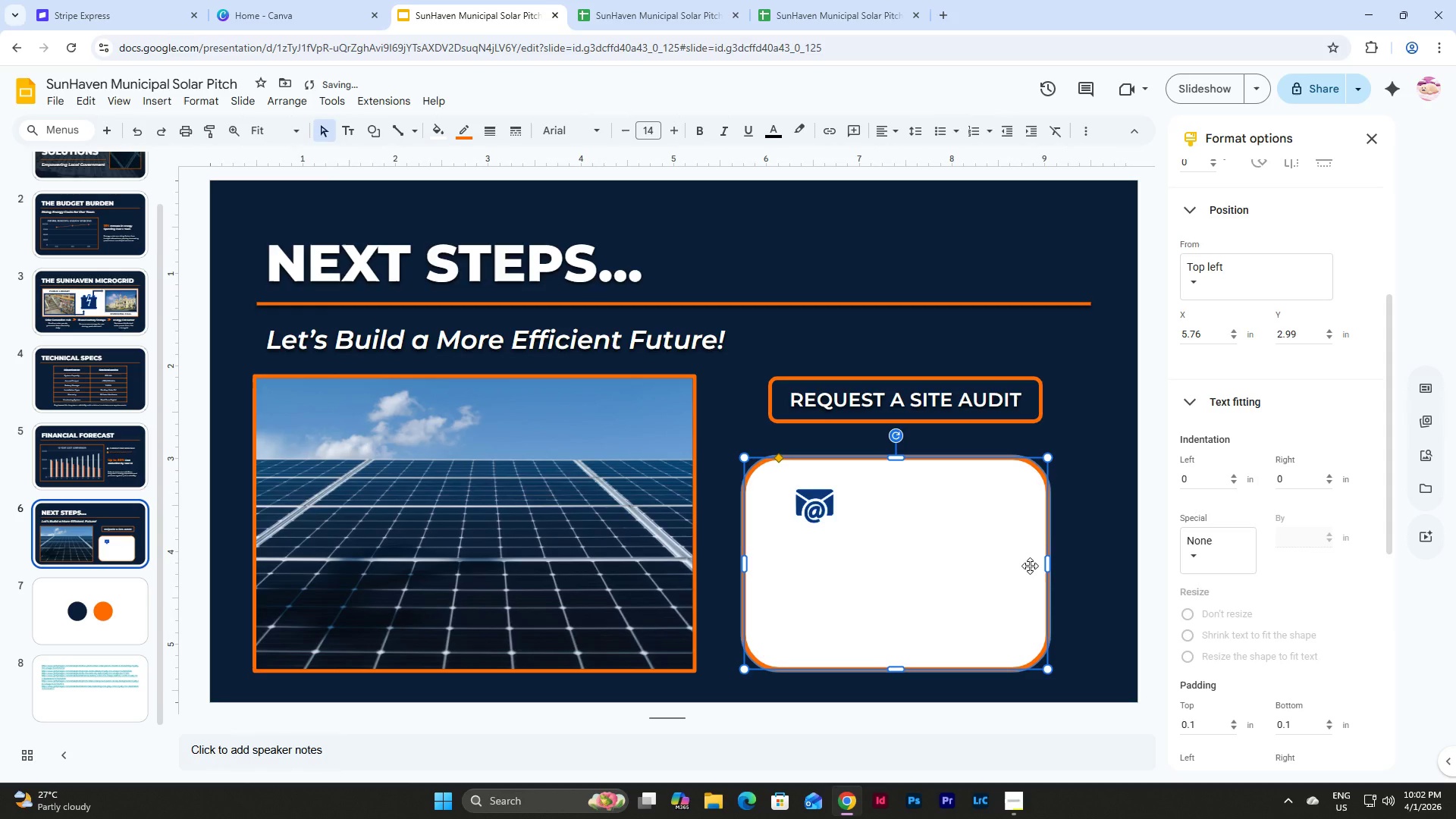 
key(Control+Z)
 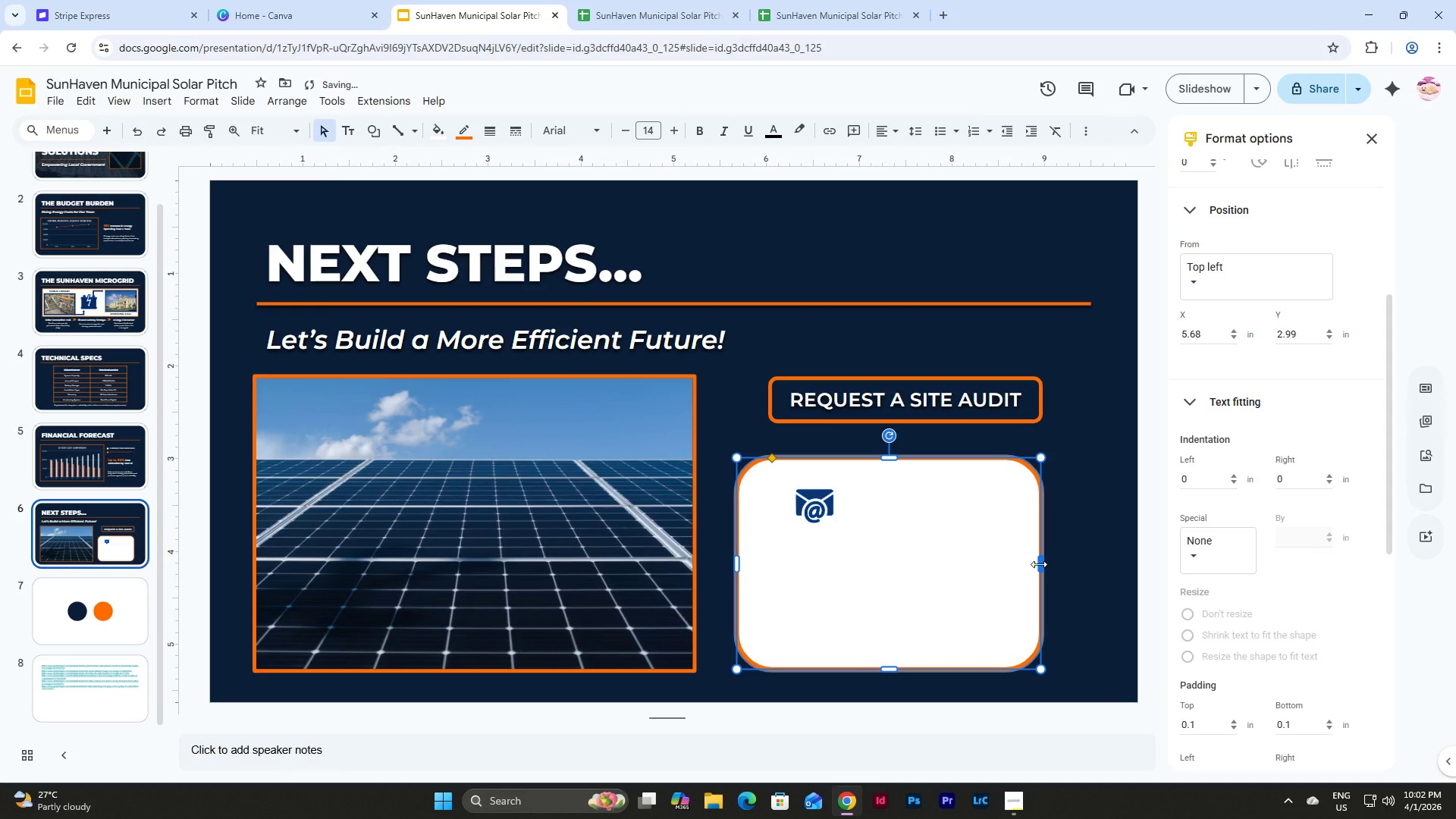 
left_click_drag(start_coordinate=[1039, 564], to_coordinate=[1090, 564])
 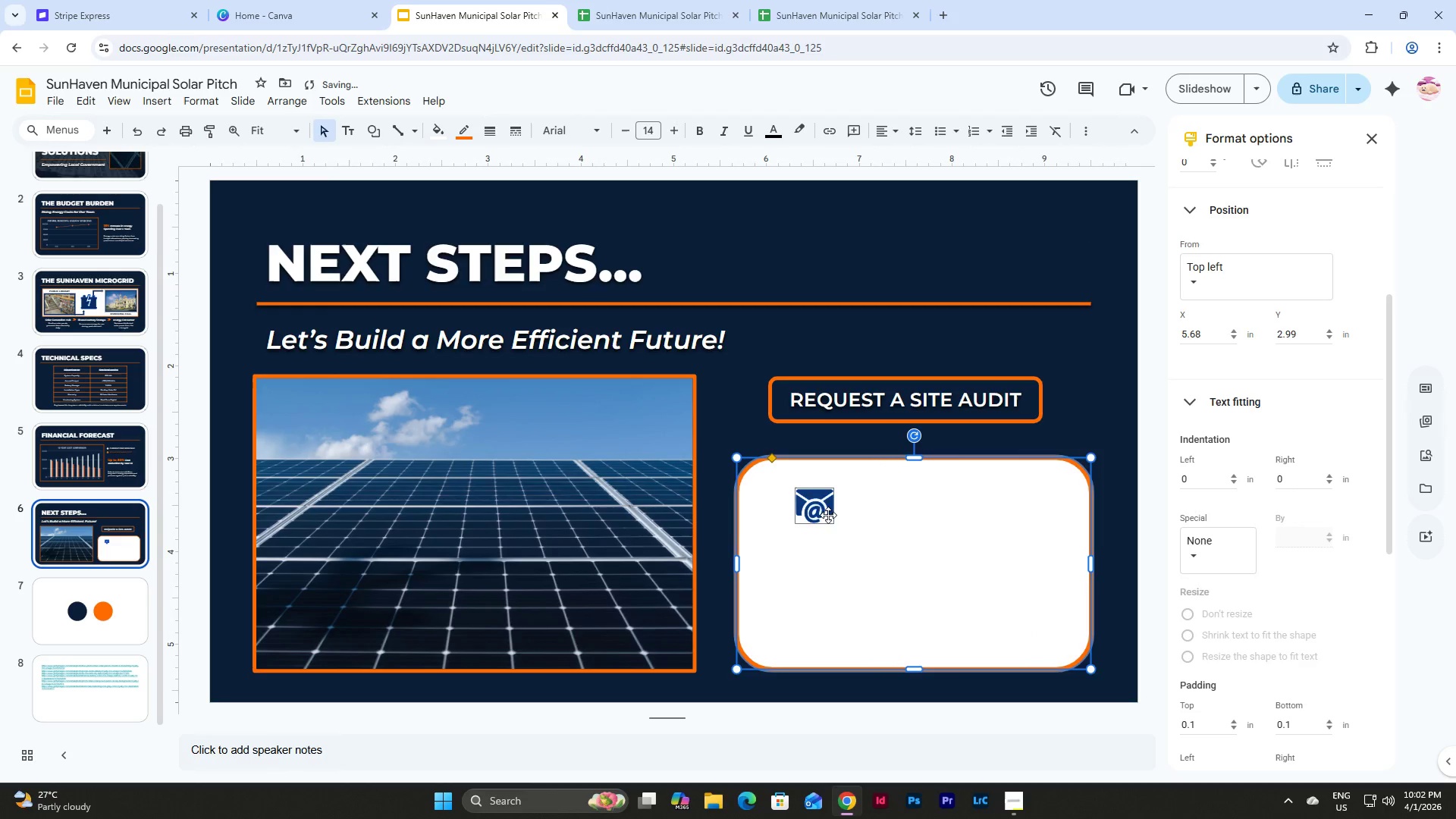 
left_click([825, 512])
 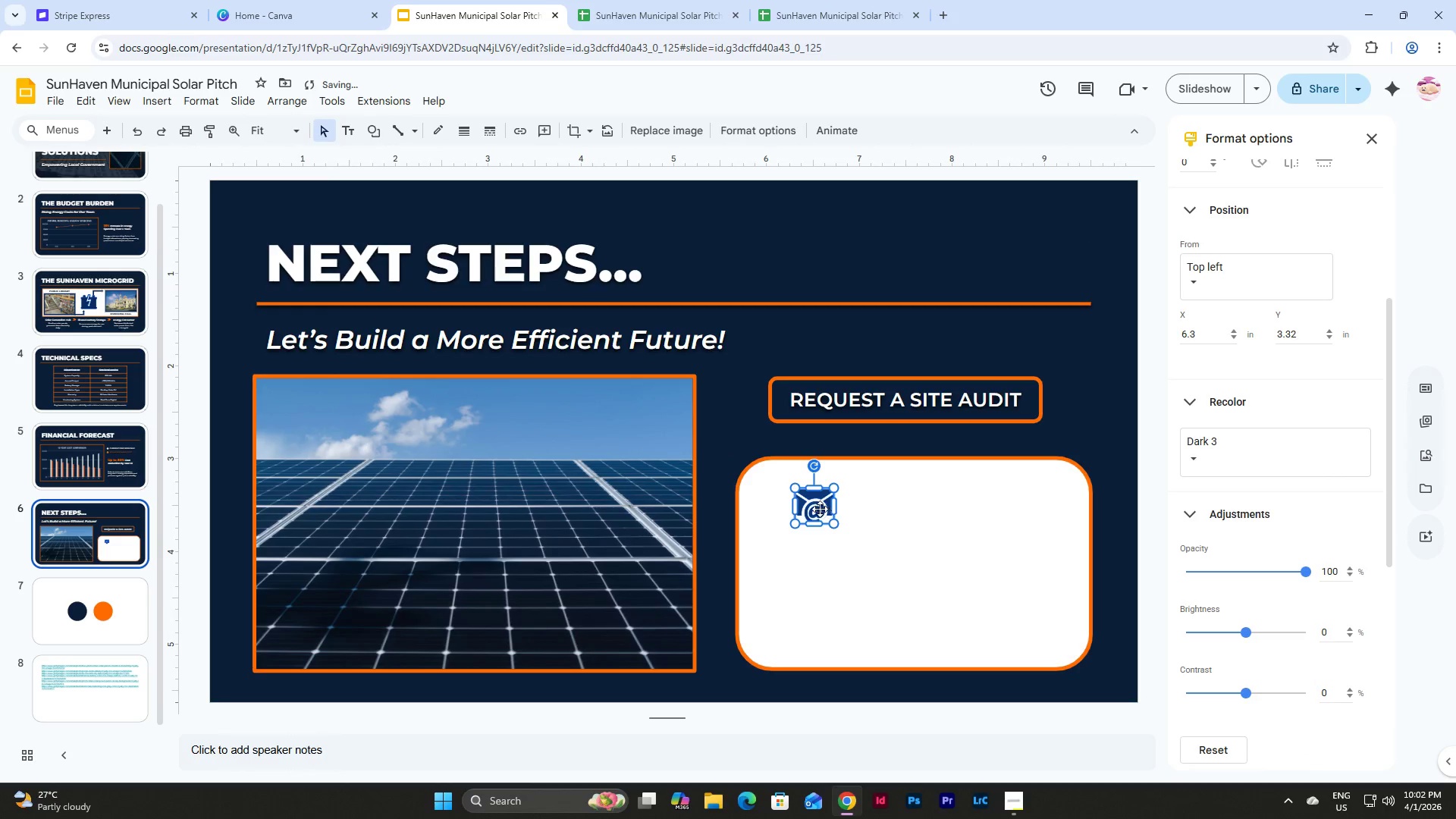 
left_click_drag(start_coordinate=[814, 505], to_coordinate=[789, 505])
 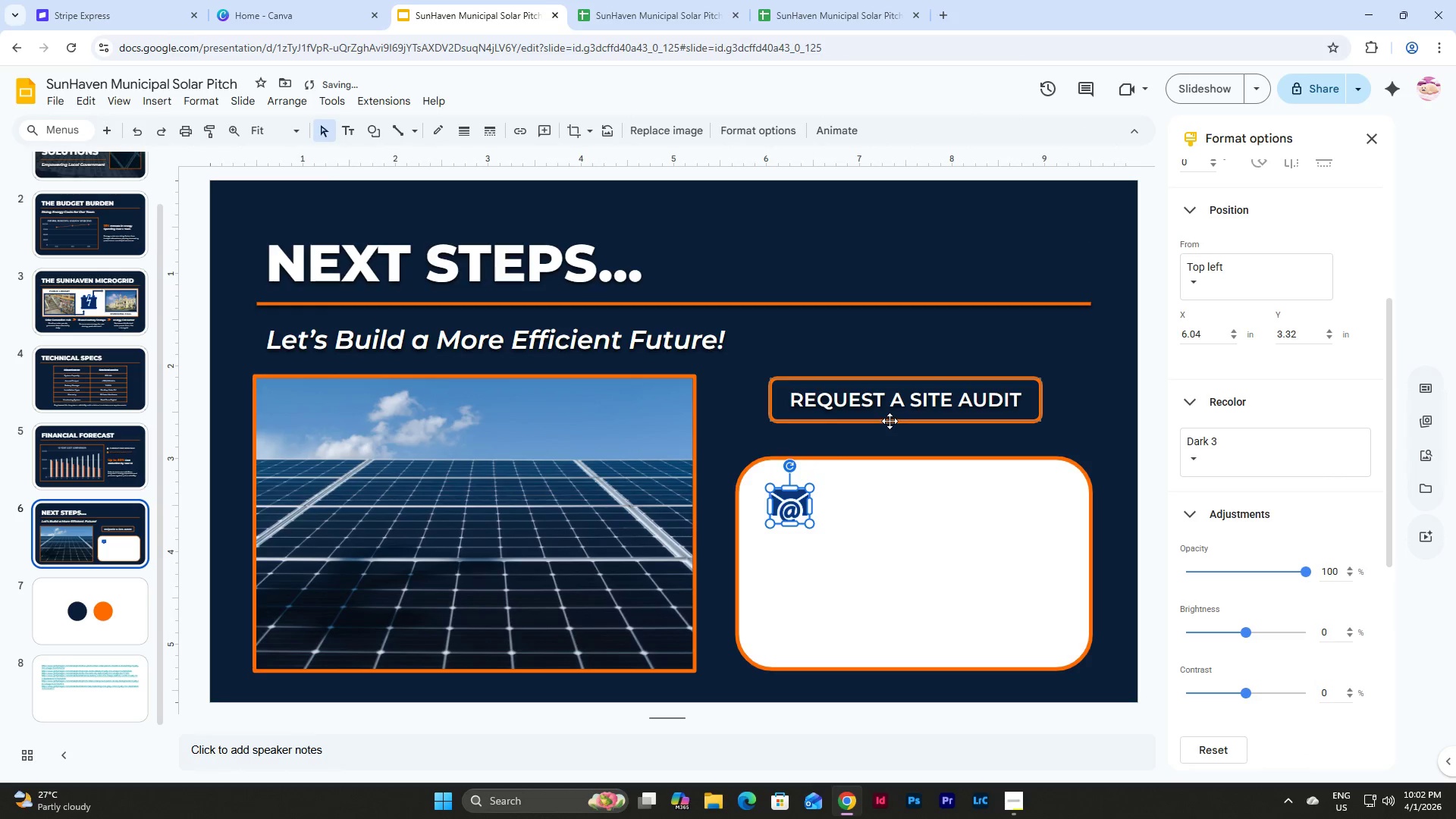 
left_click([890, 421])
 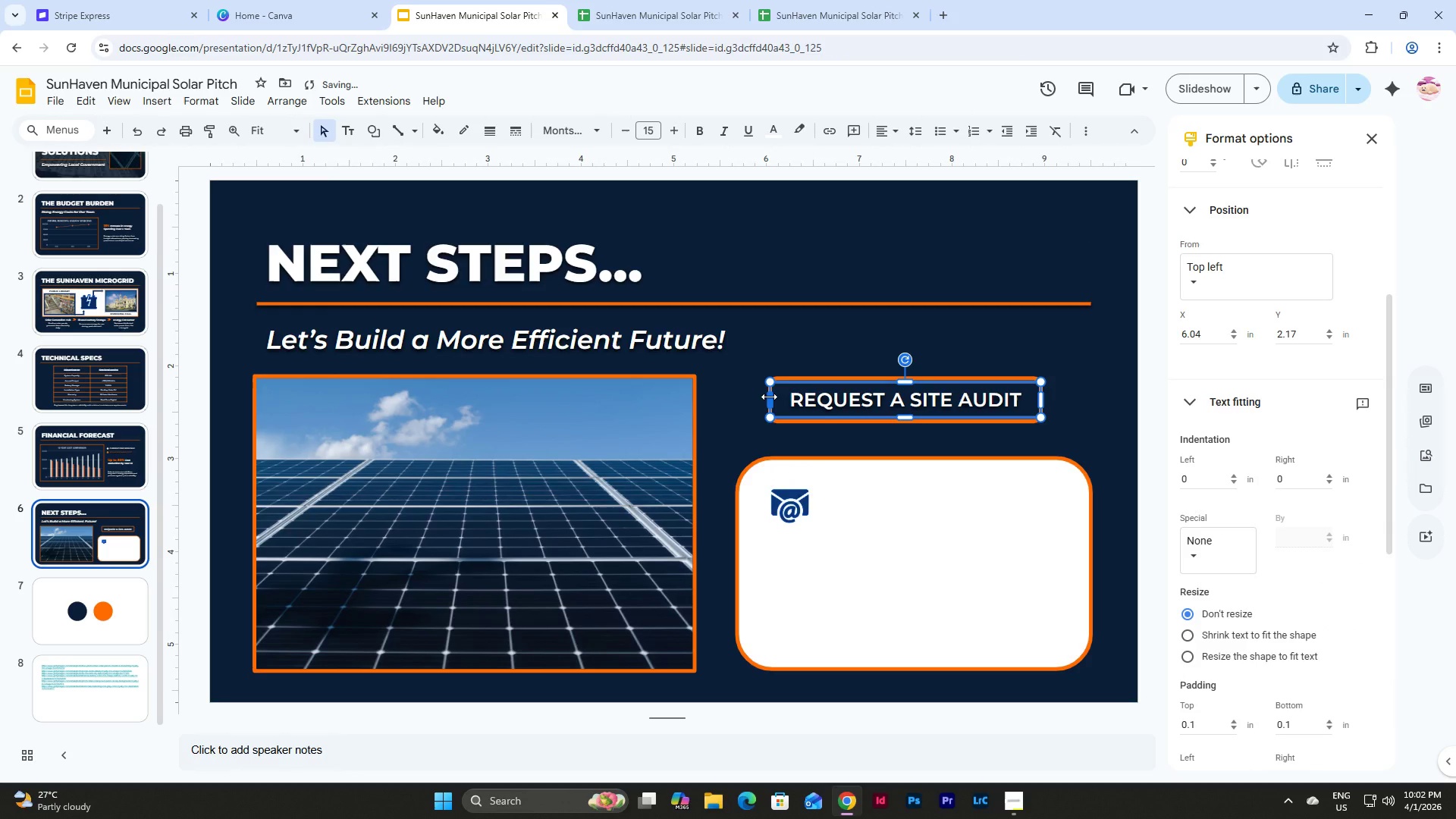 
left_click_drag(start_coordinate=[769, 397], to_coordinate=[777, 397])
 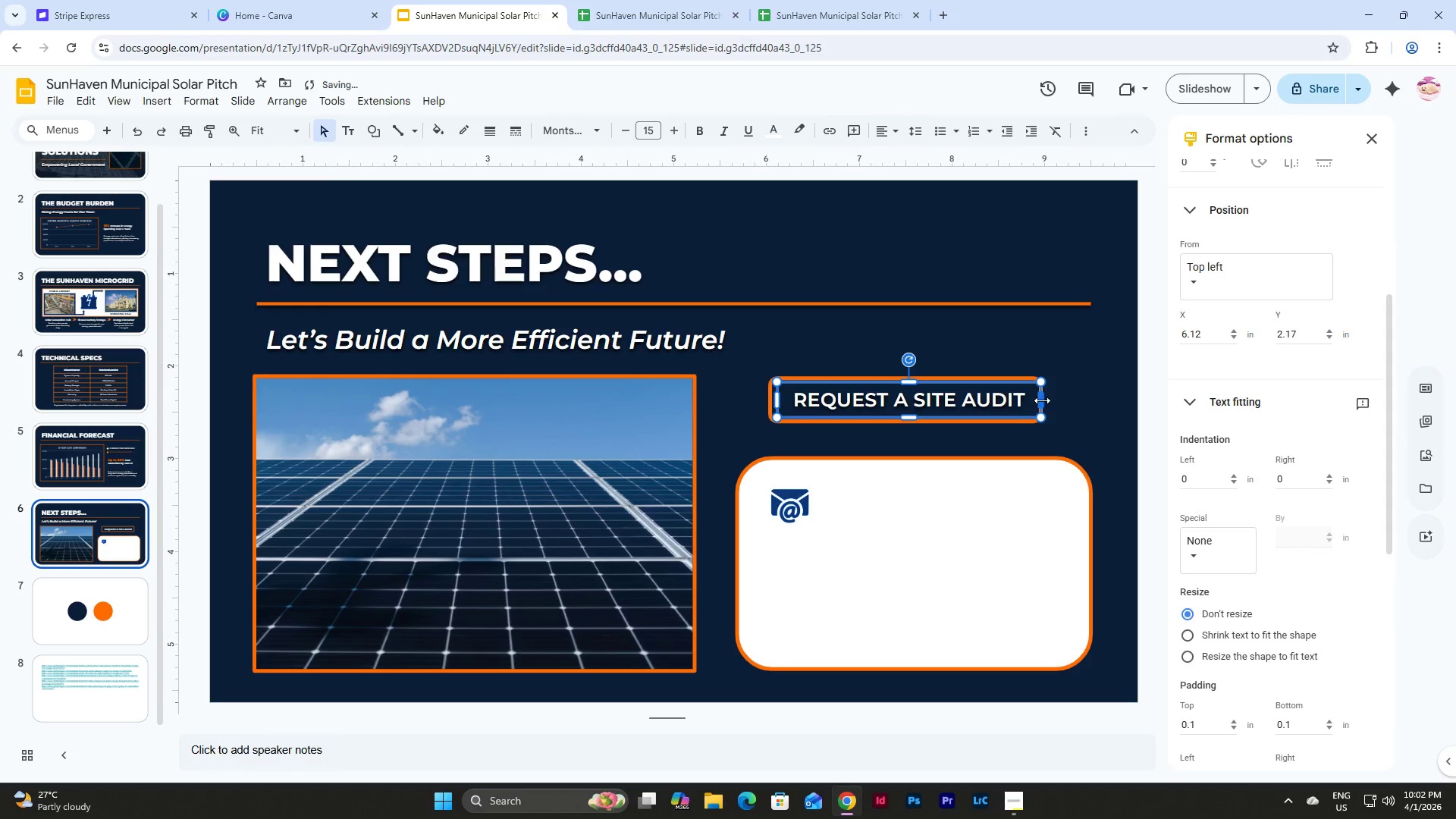 
left_click_drag(start_coordinate=[1042, 400], to_coordinate=[1028, 400])
 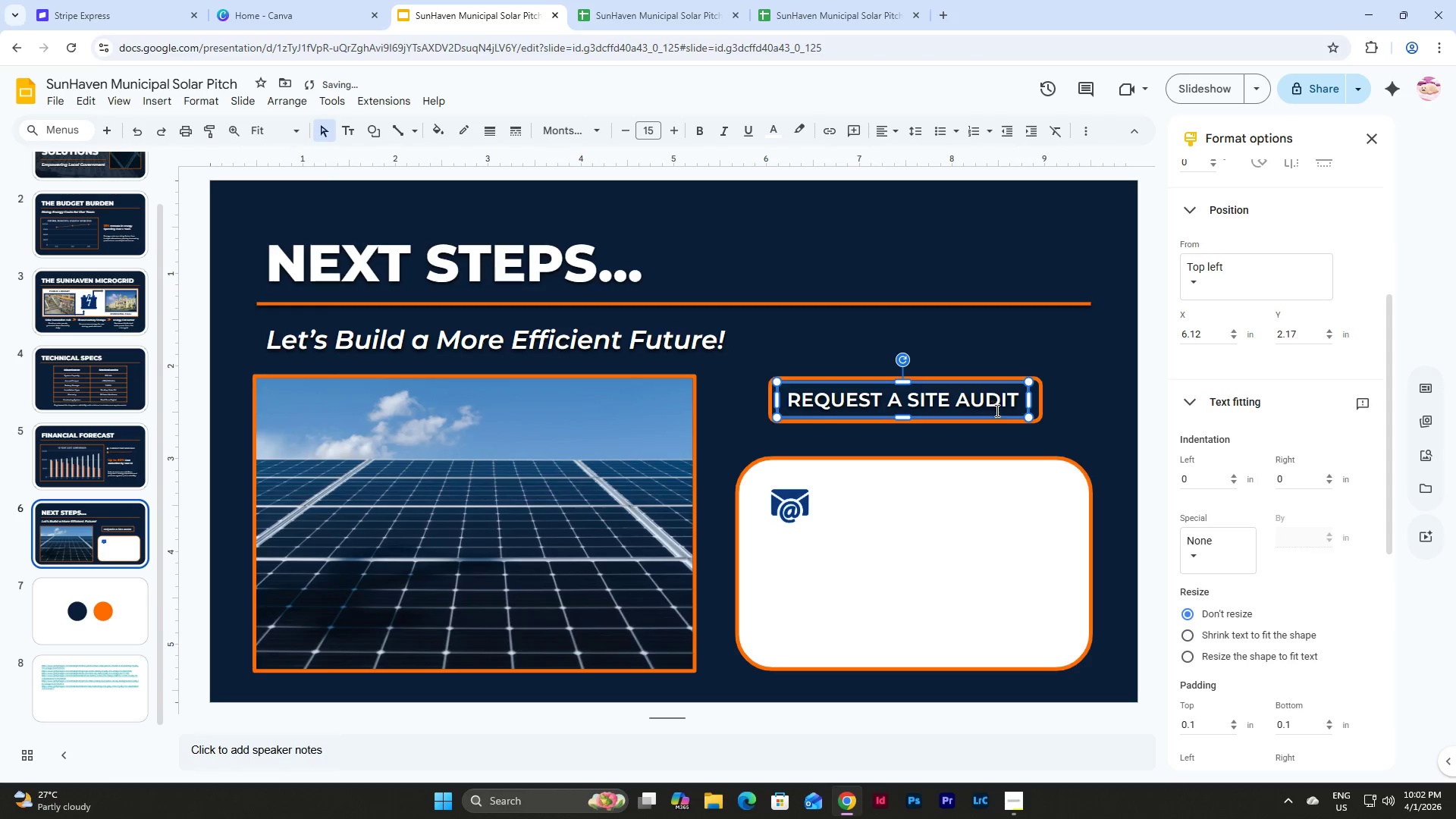 
left_click([1049, 403])
 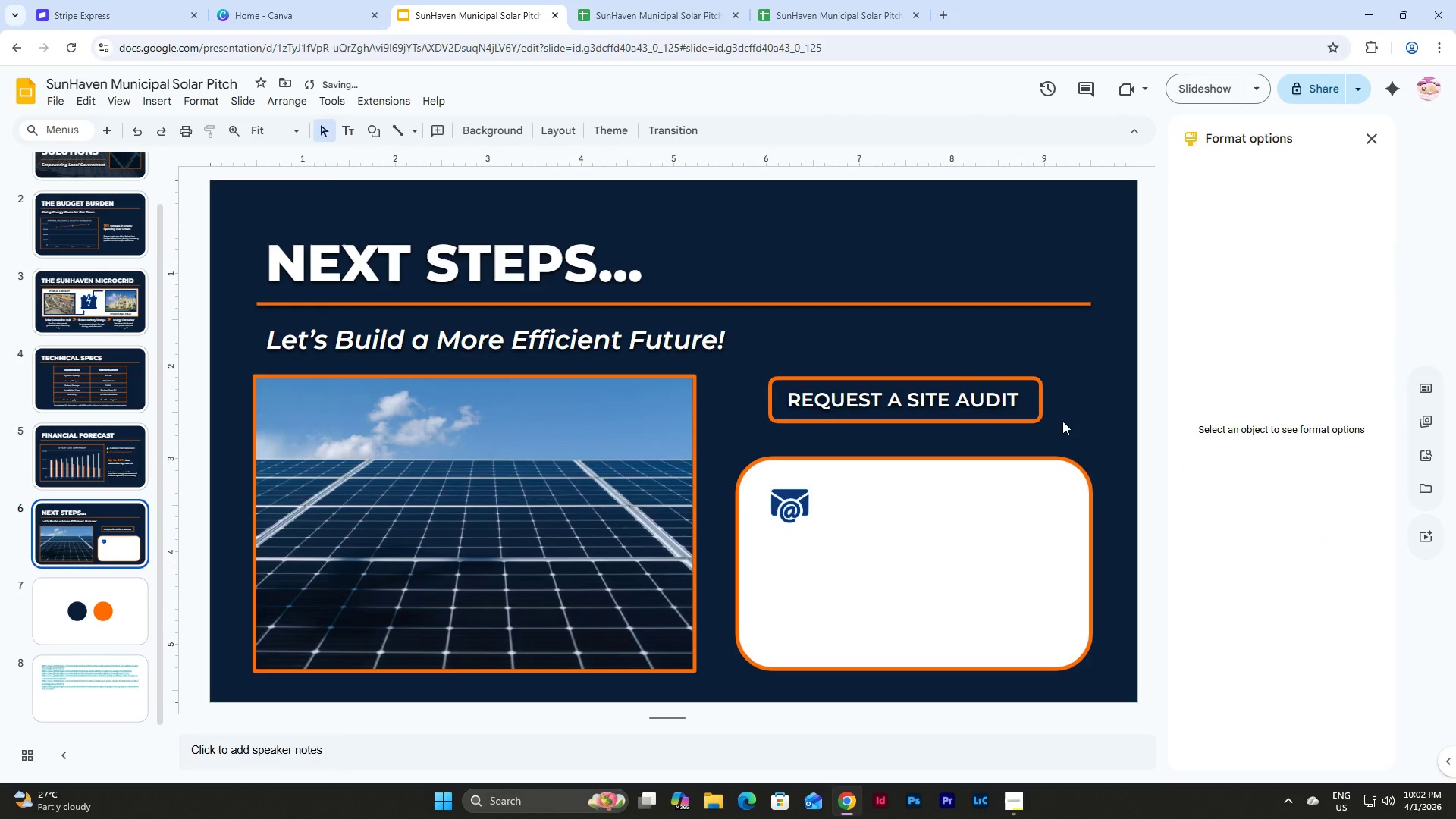 
left_click_drag(start_coordinate=[1063, 422], to_coordinate=[756, 361])
 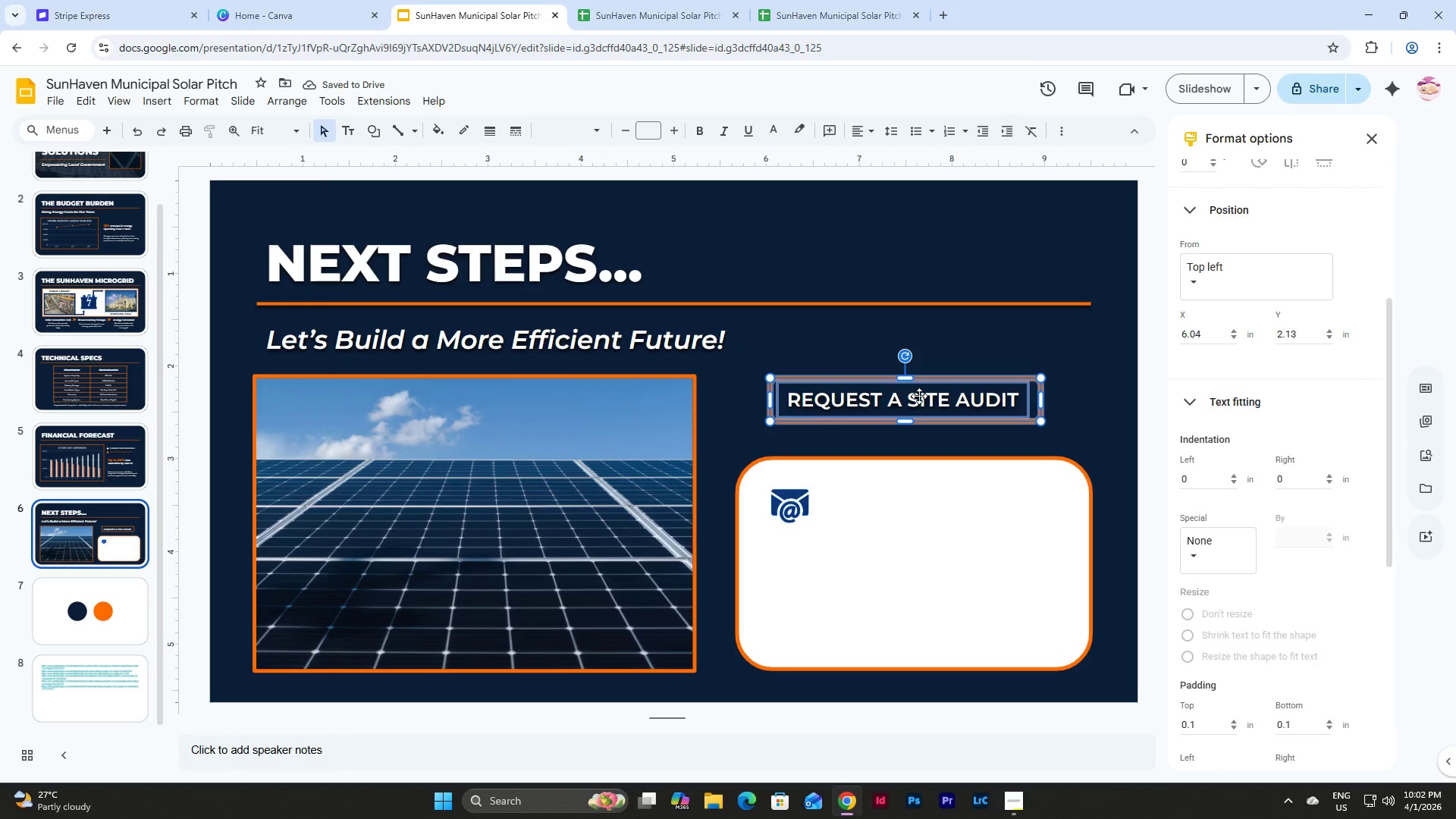 
left_click_drag(start_coordinate=[919, 396], to_coordinate=[919, 391])
 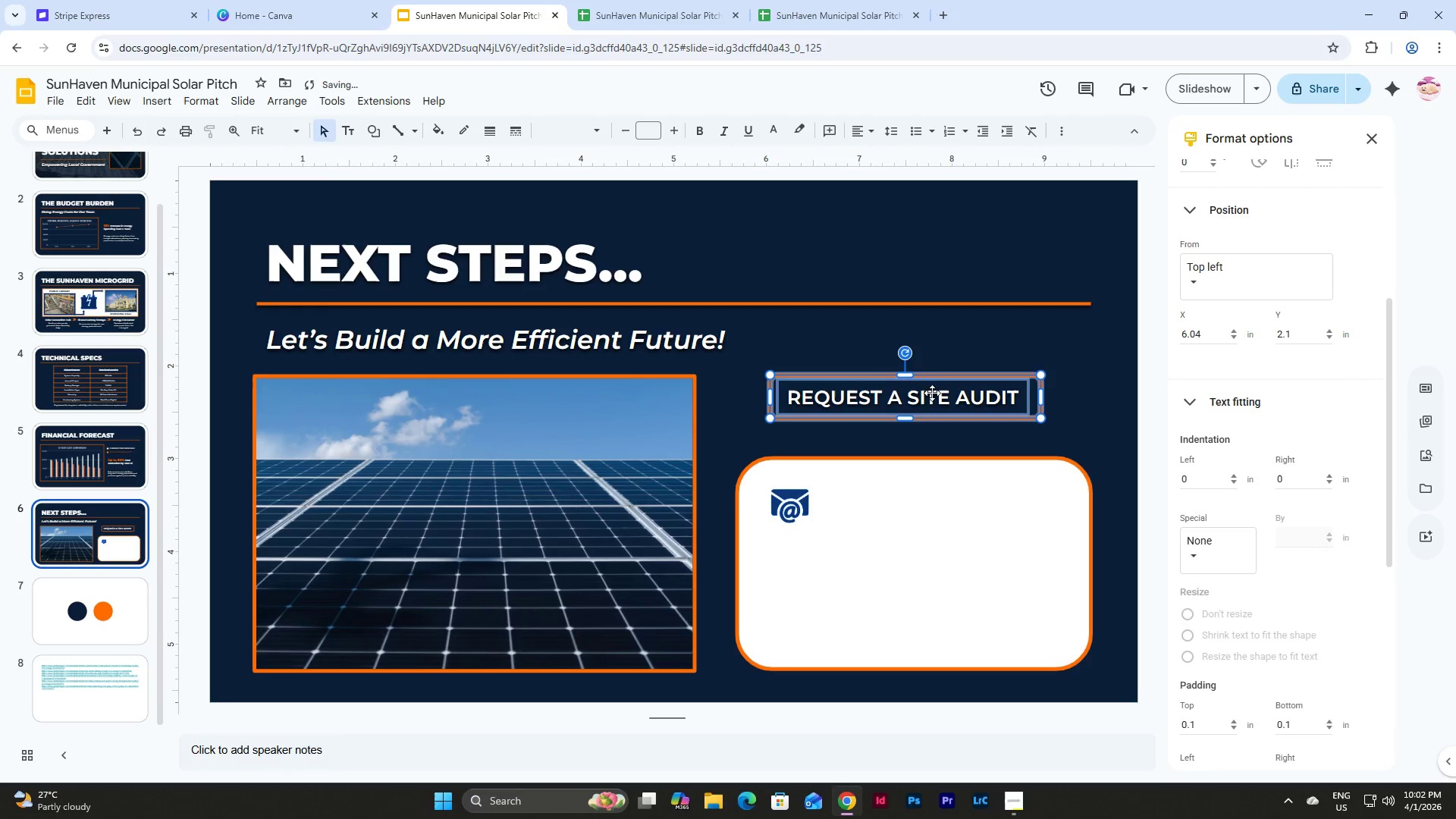 
left_click_drag(start_coordinate=[932, 388], to_coordinate=[932, 392])
 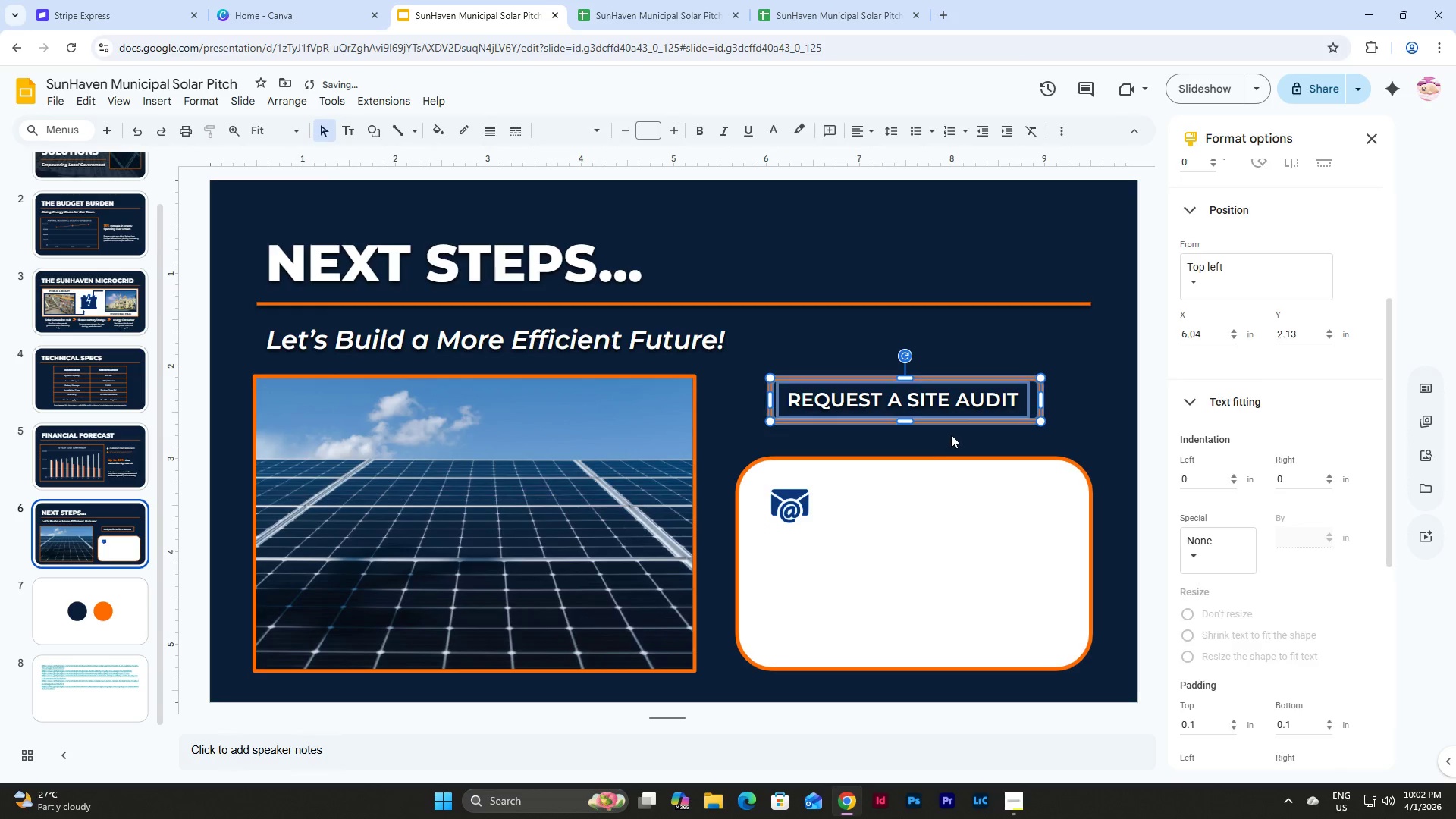 
left_click([951, 435])
 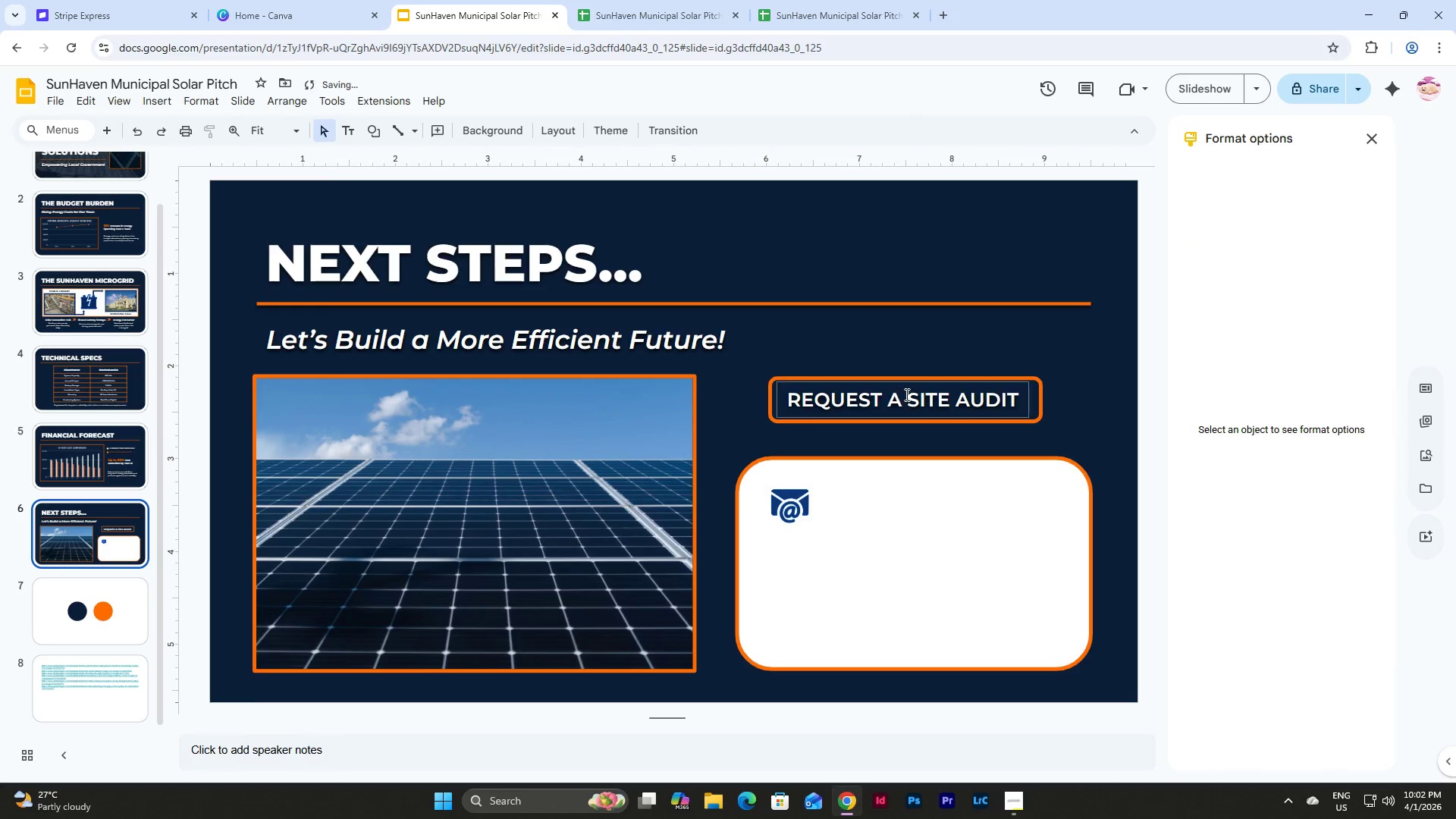 
left_click([921, 397])
 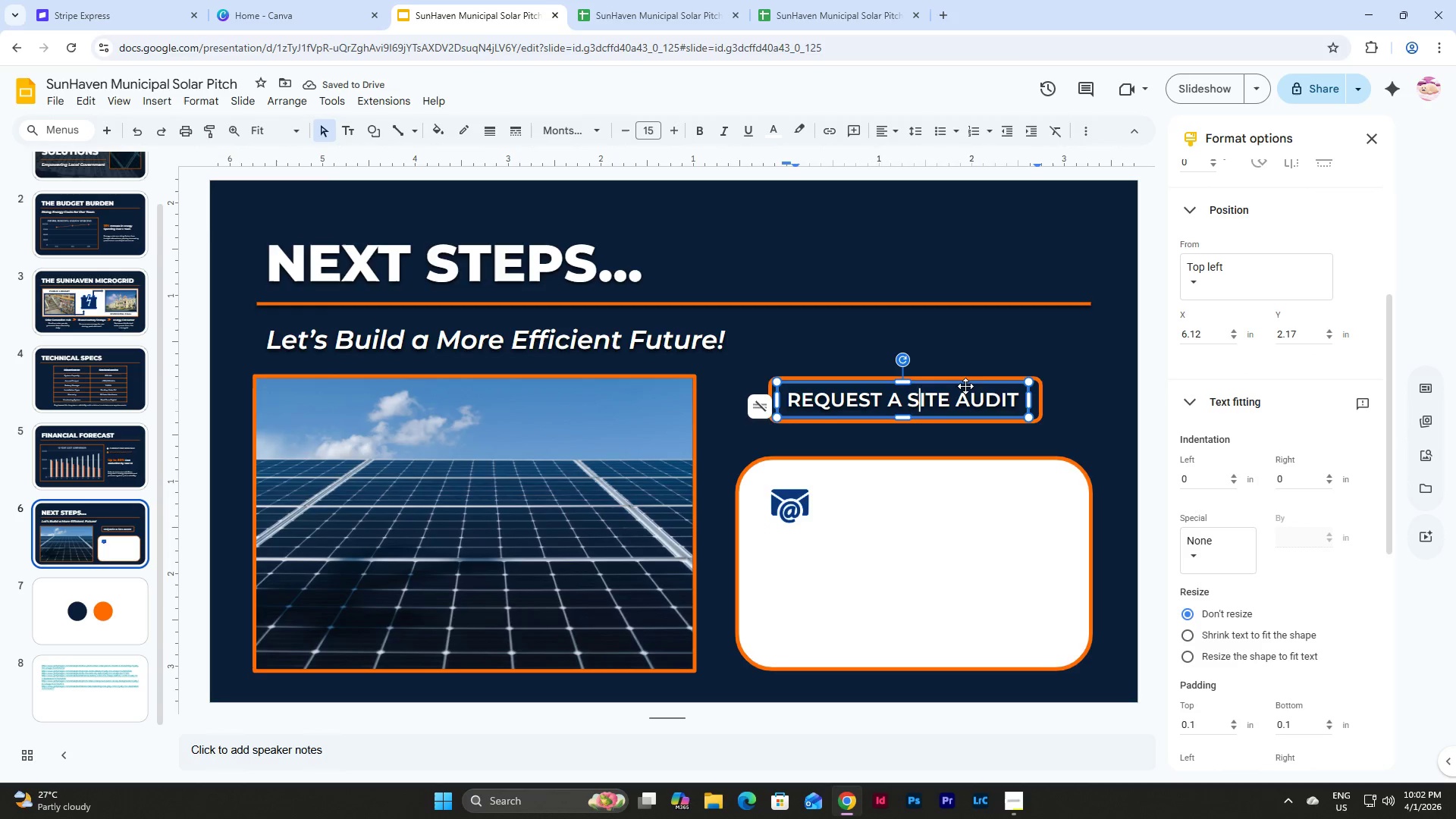 
left_click([965, 381])
 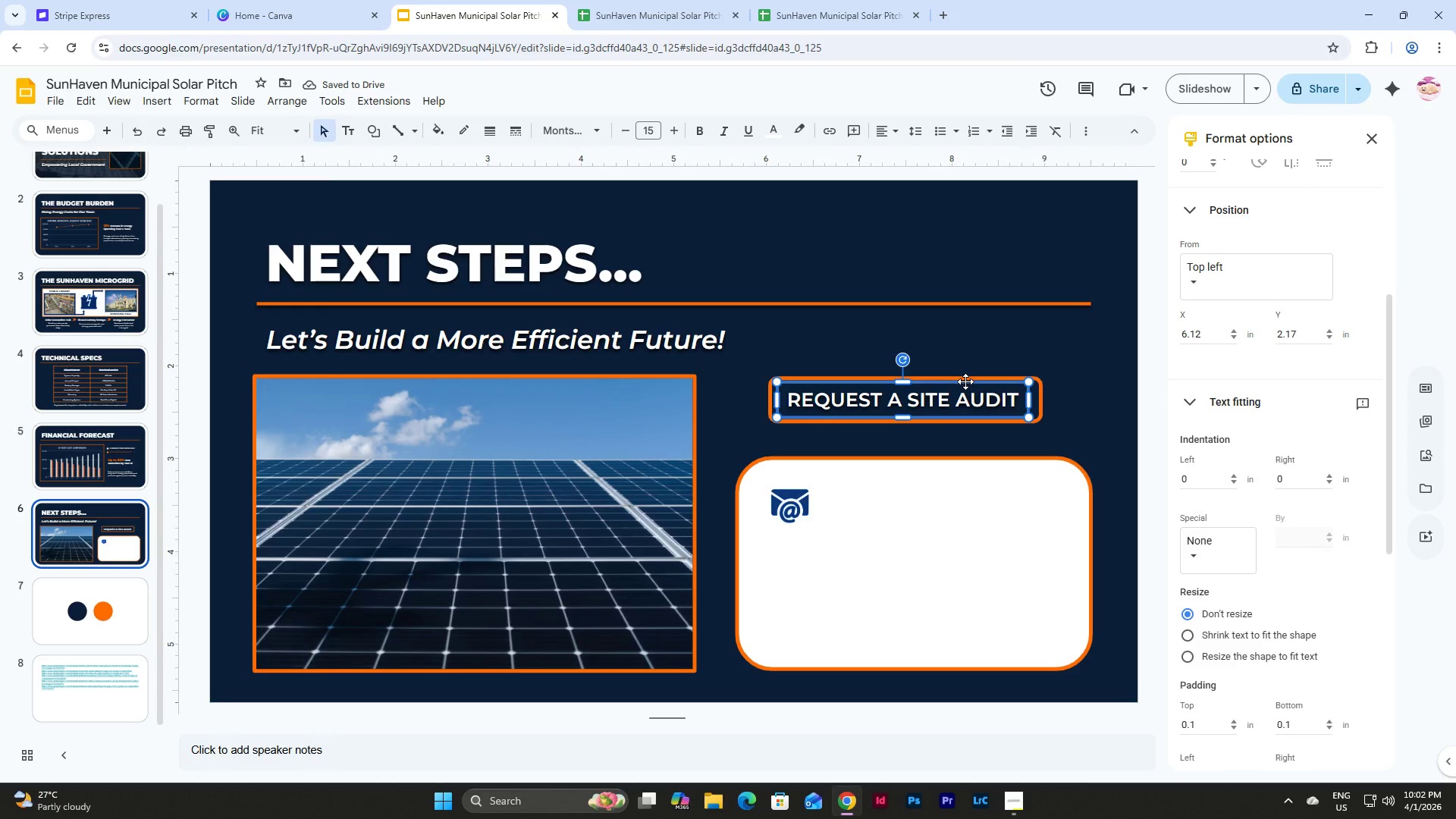 
key(Control+C)
 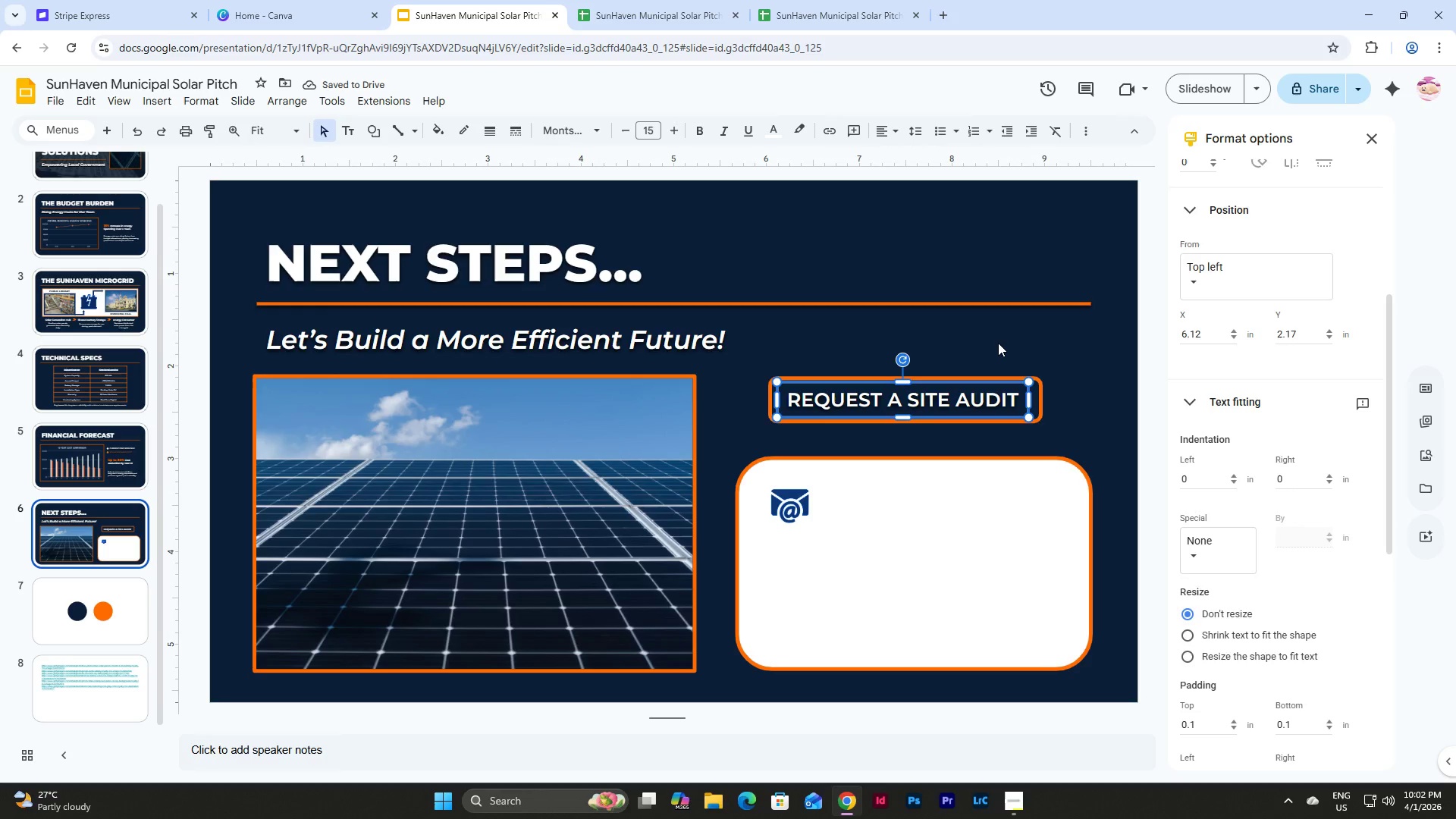 
left_click([998, 337])
 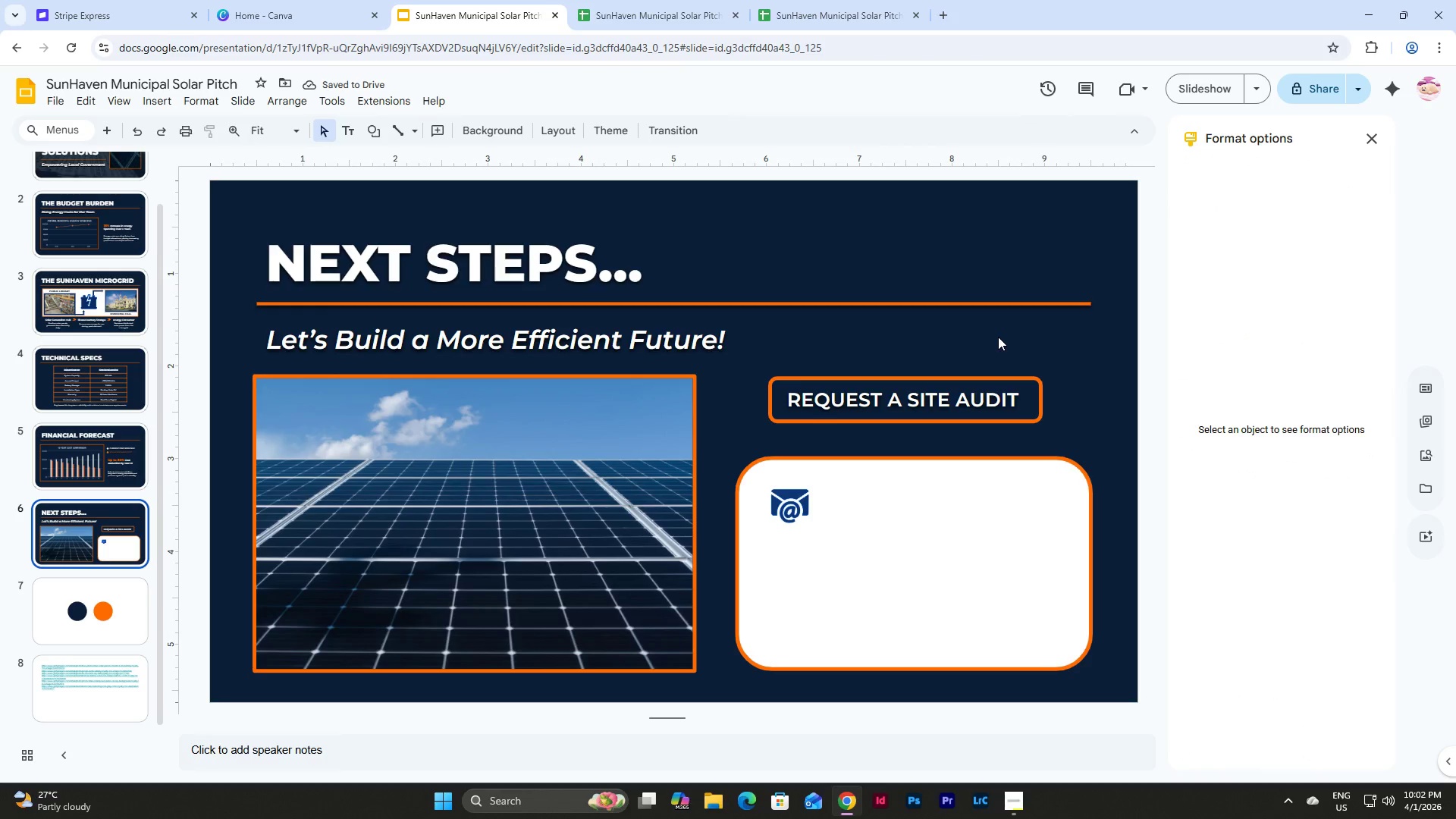 
key(Control+V)
 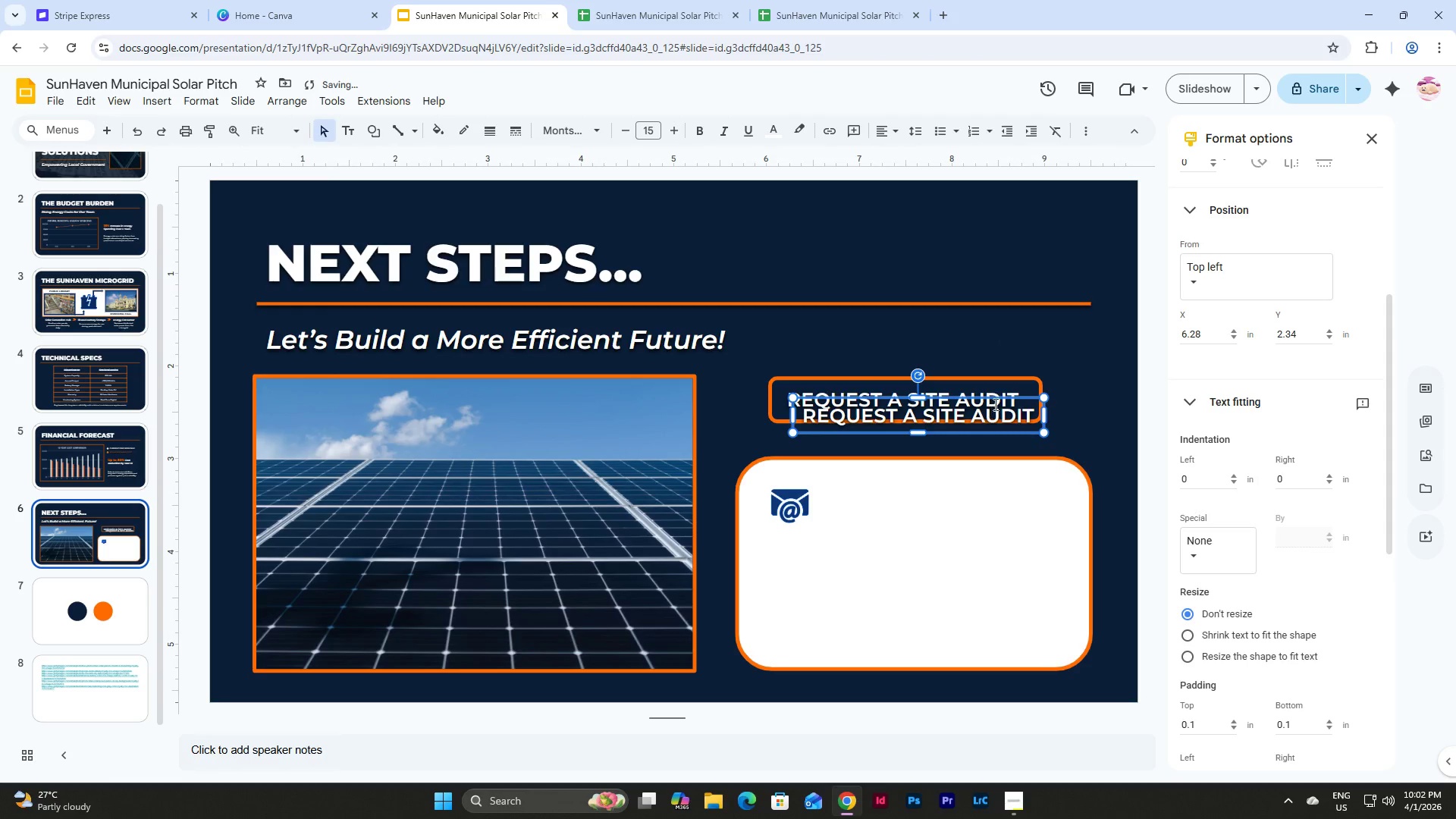 
left_click_drag(start_coordinate=[994, 401], to_coordinate=[1018, 491])
 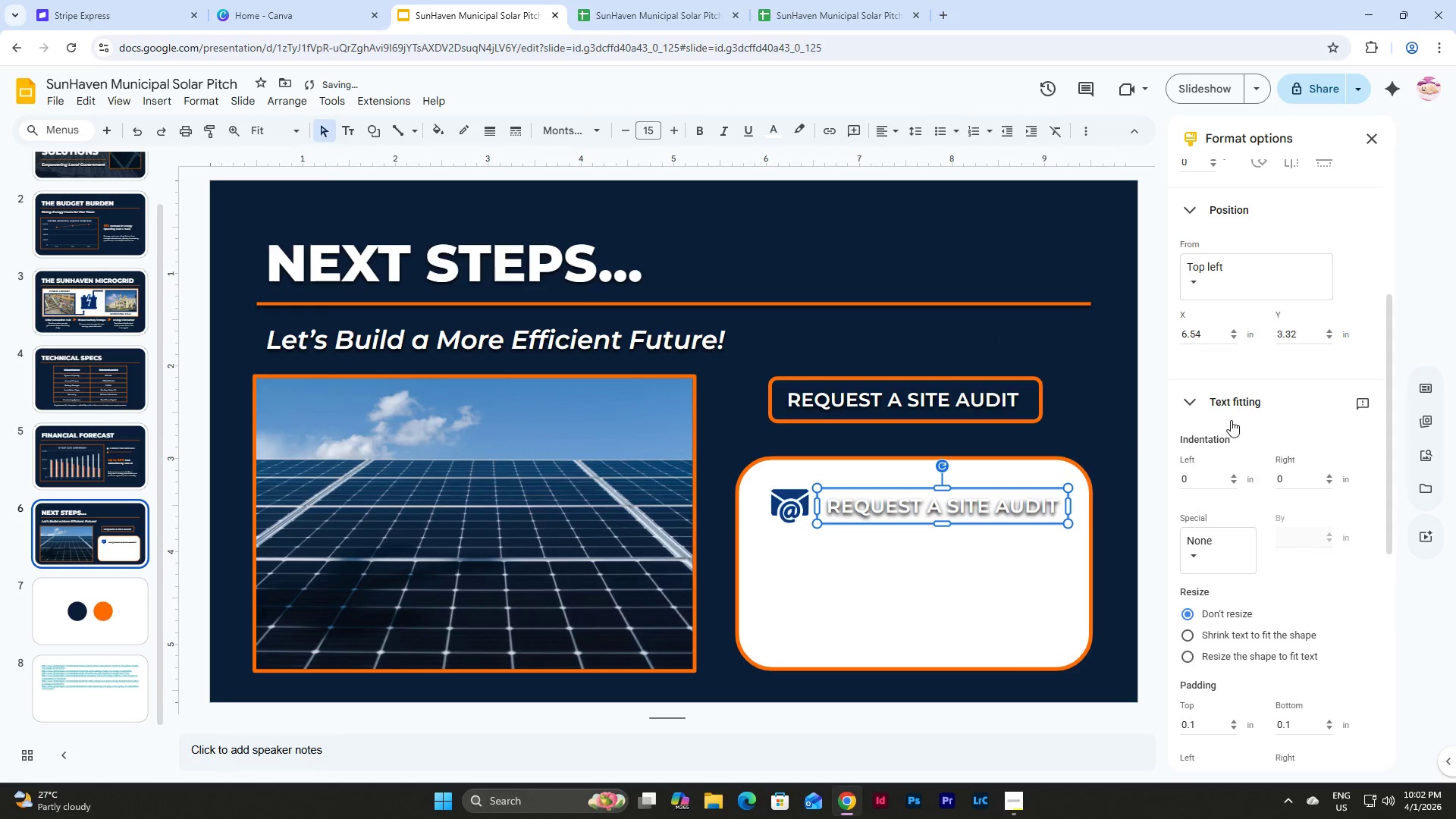 
scroll: coordinate [1269, 528], scroll_direction: down, amount: 7.0
 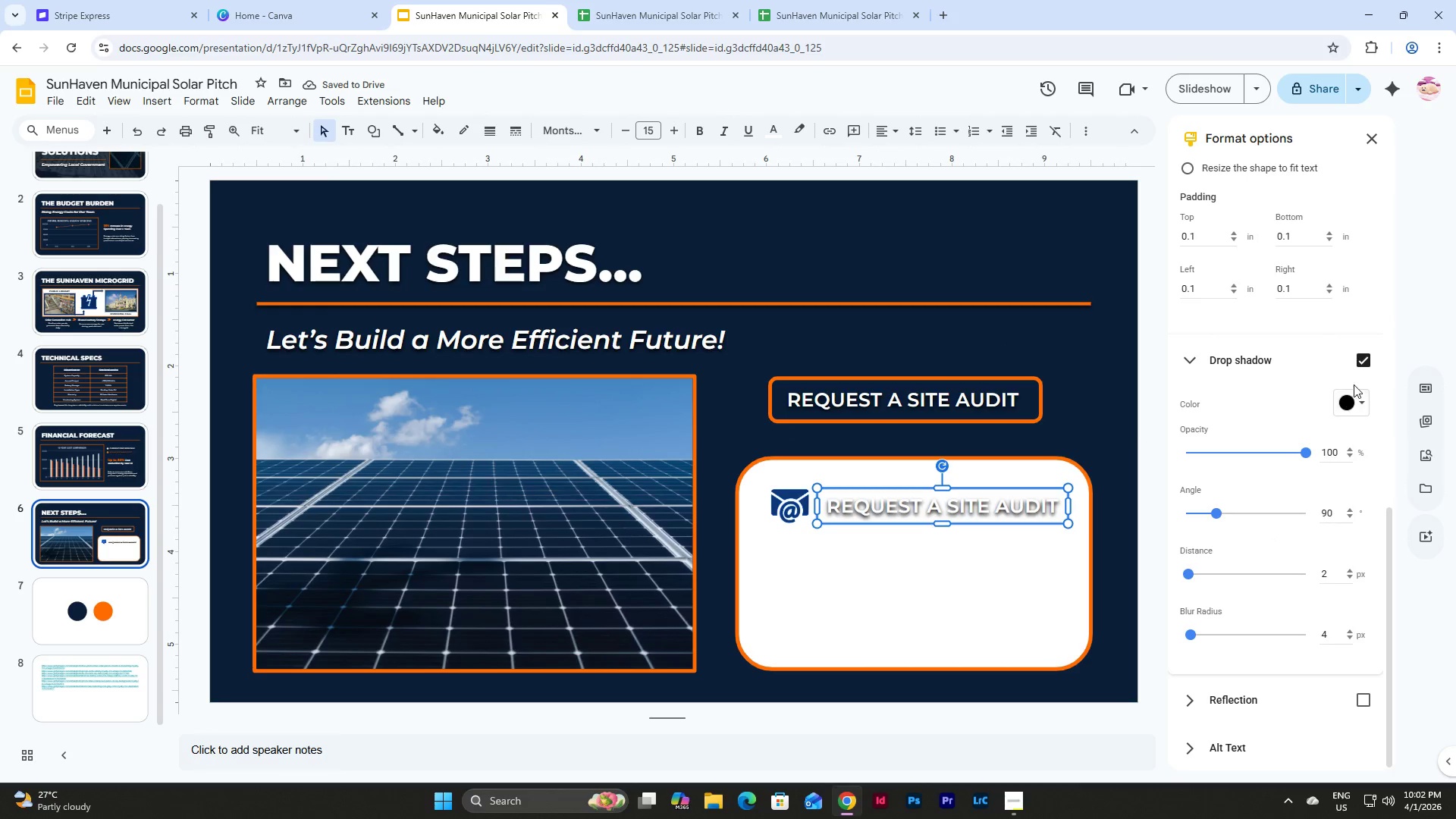 
left_click([1360, 358])
 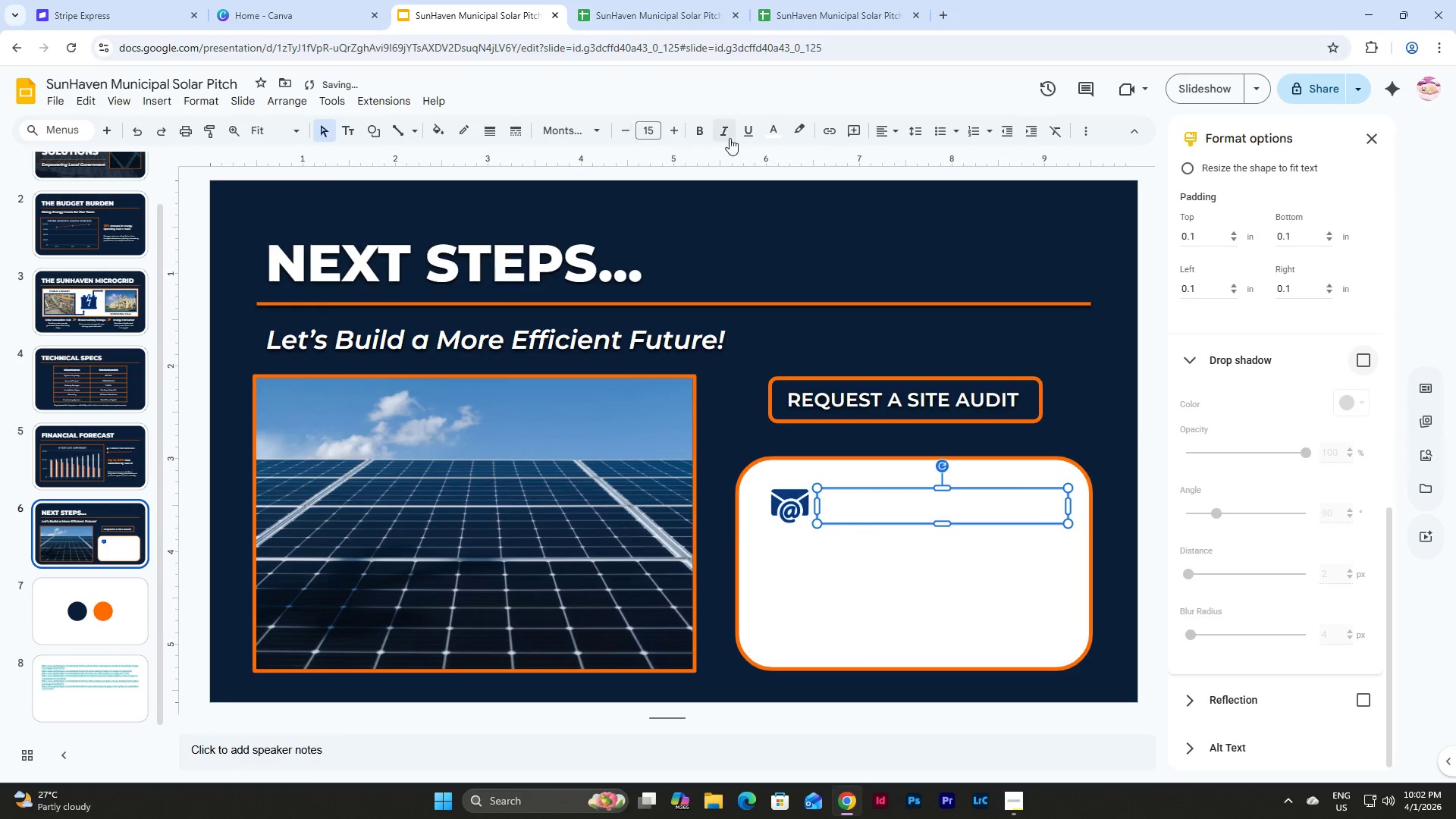 
left_click([774, 133])
 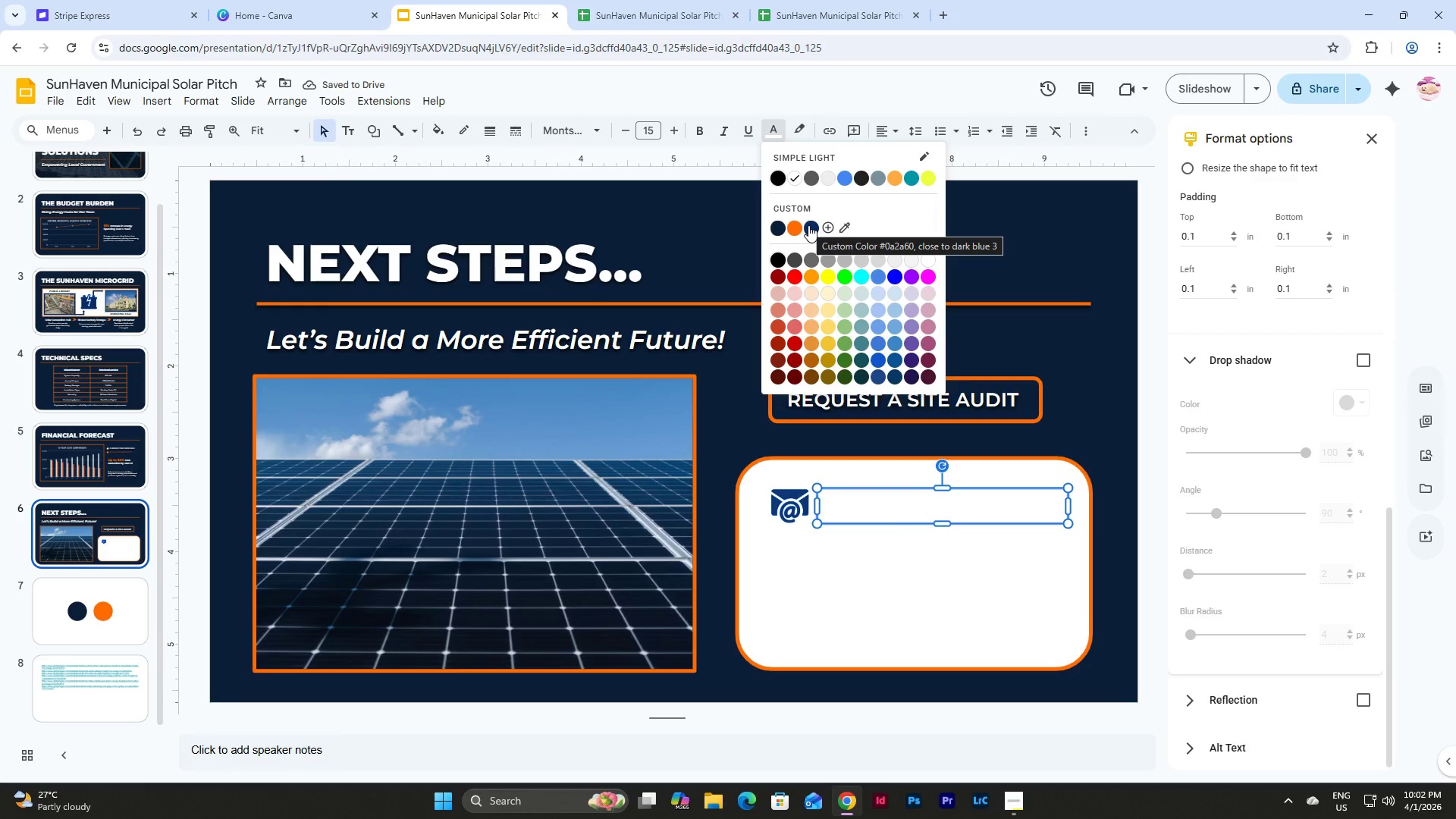 
left_click([808, 225])
 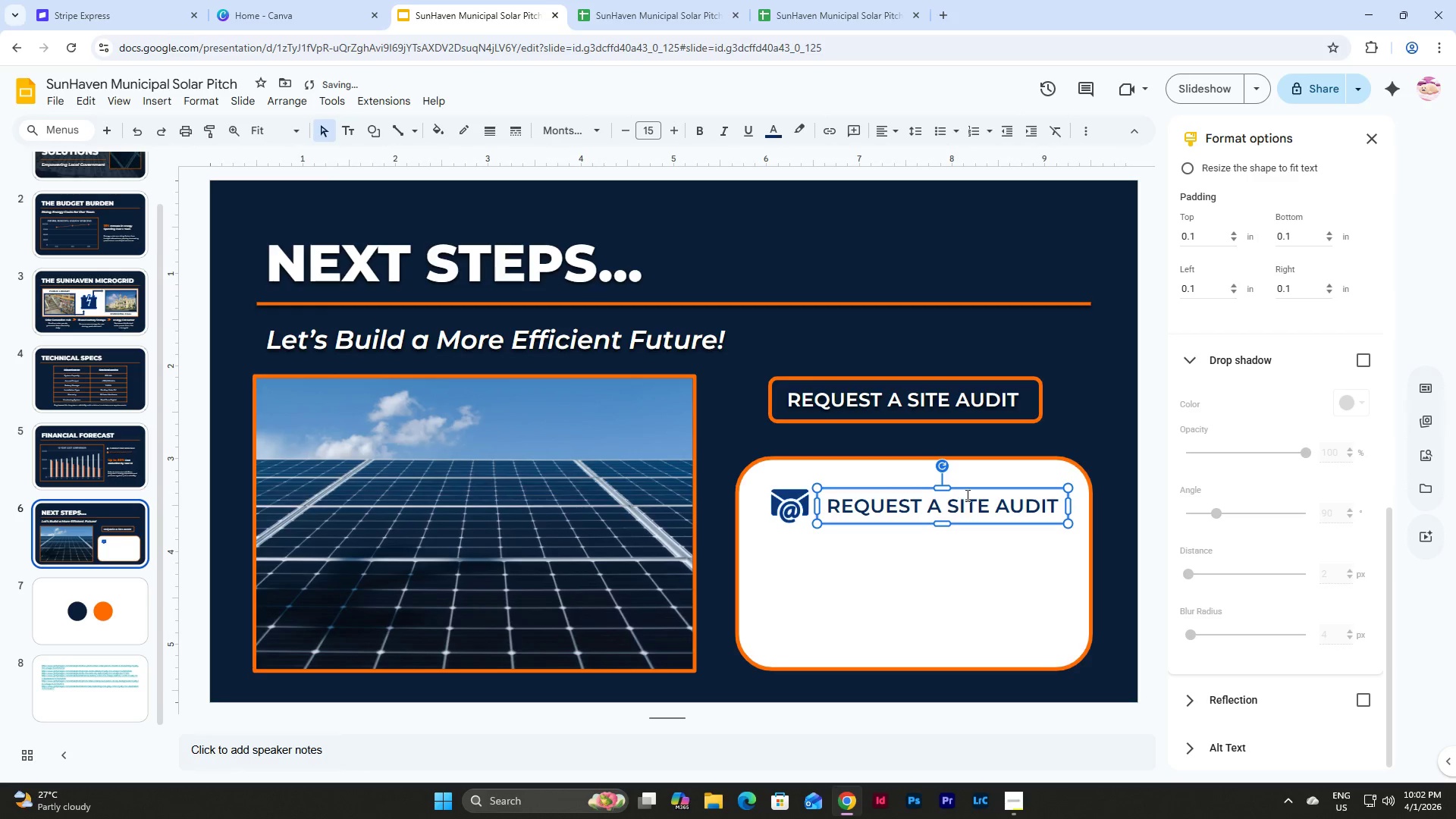 
left_click([981, 487])
 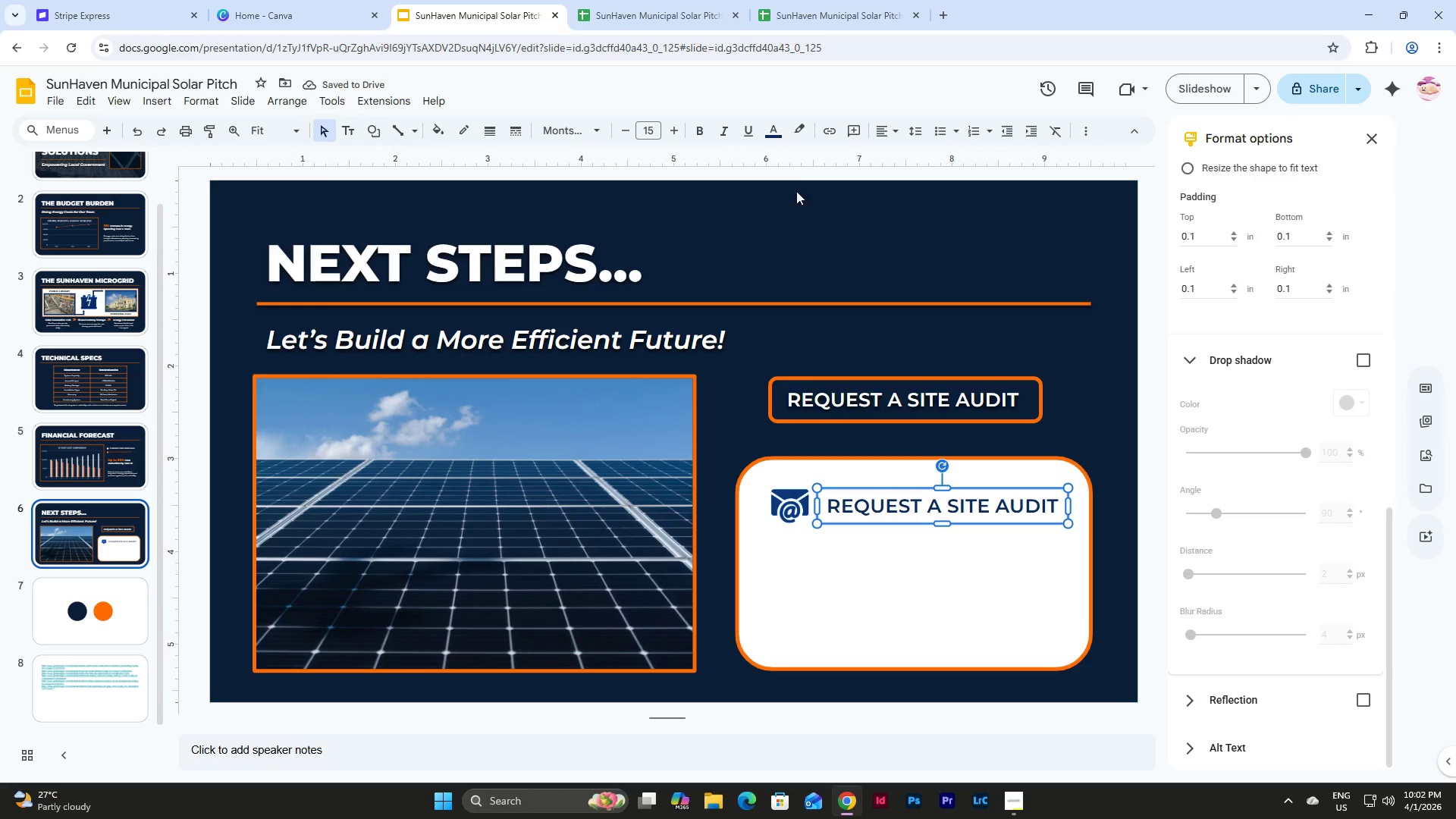 
left_click([767, 130])
 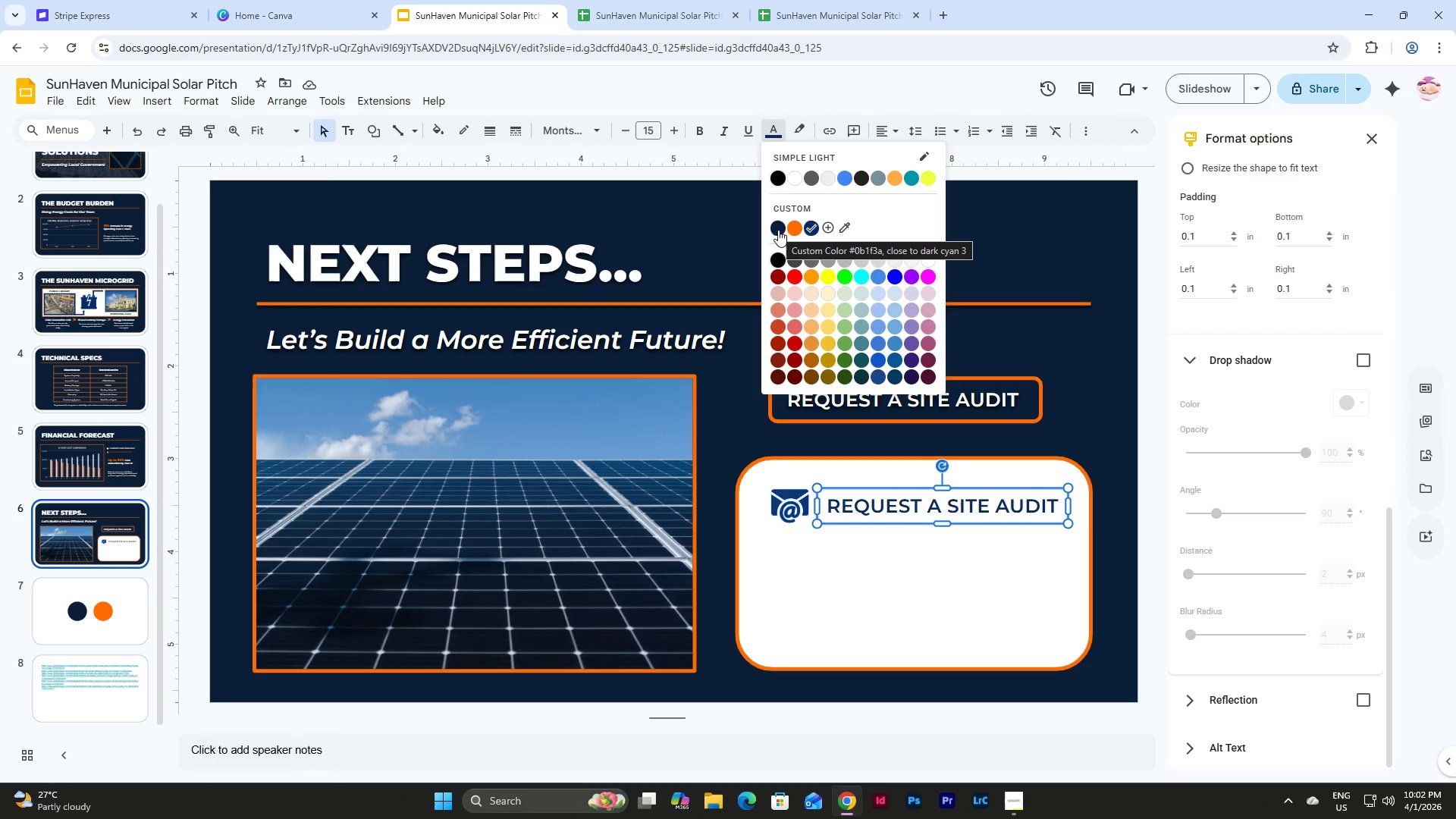 
left_click([778, 230])
 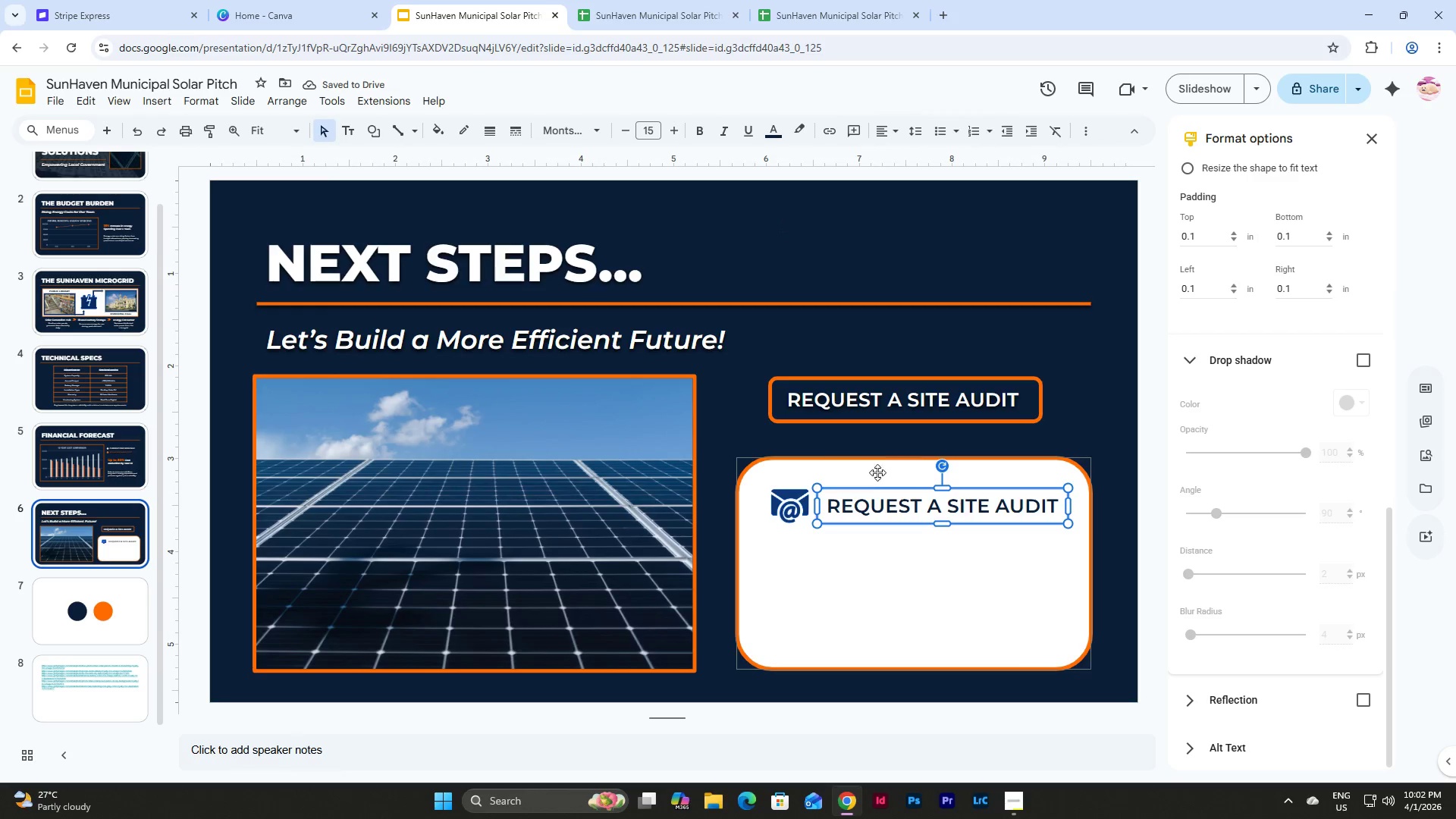 
left_click([769, 131])
 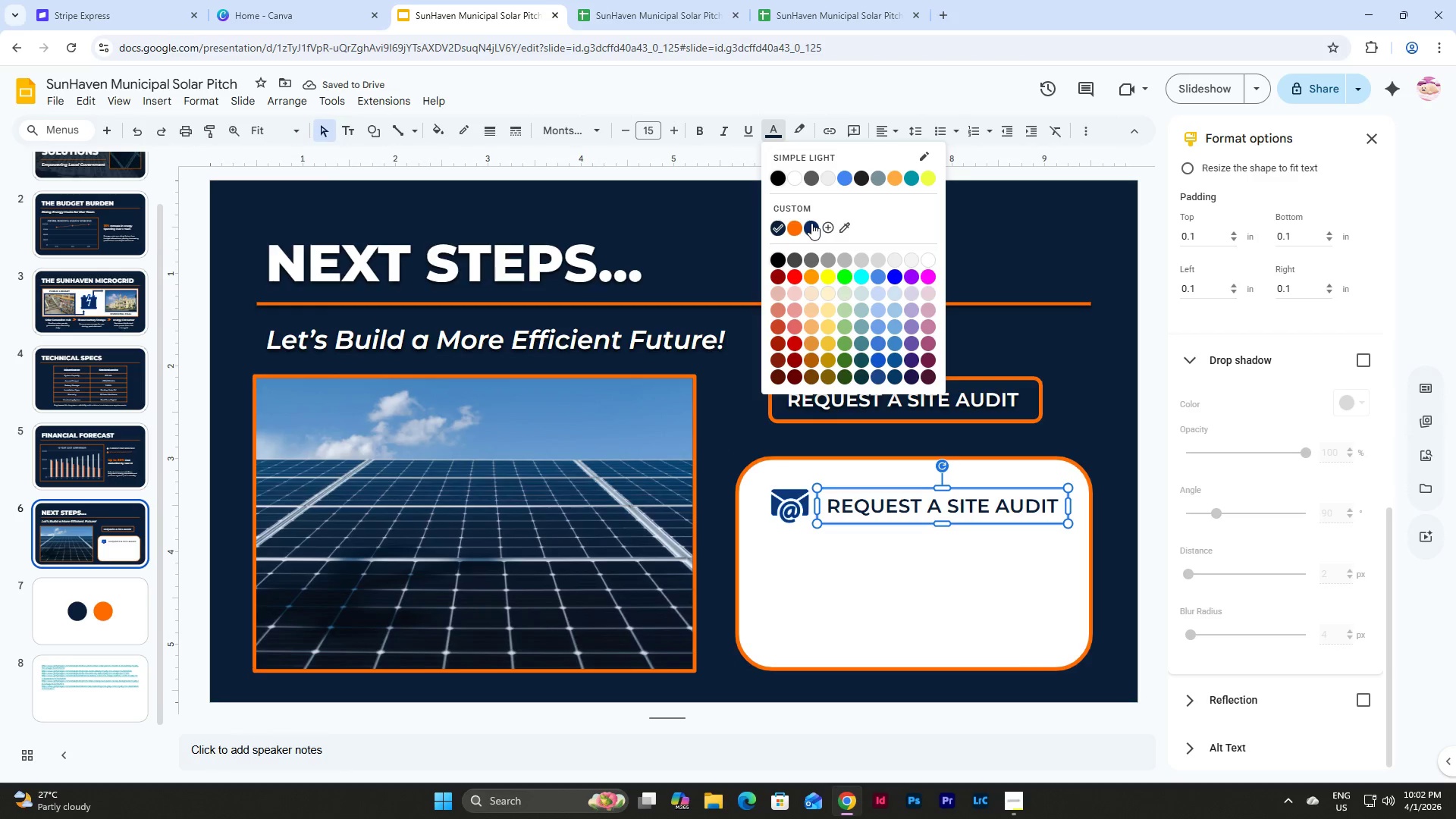 
left_click([808, 223])
 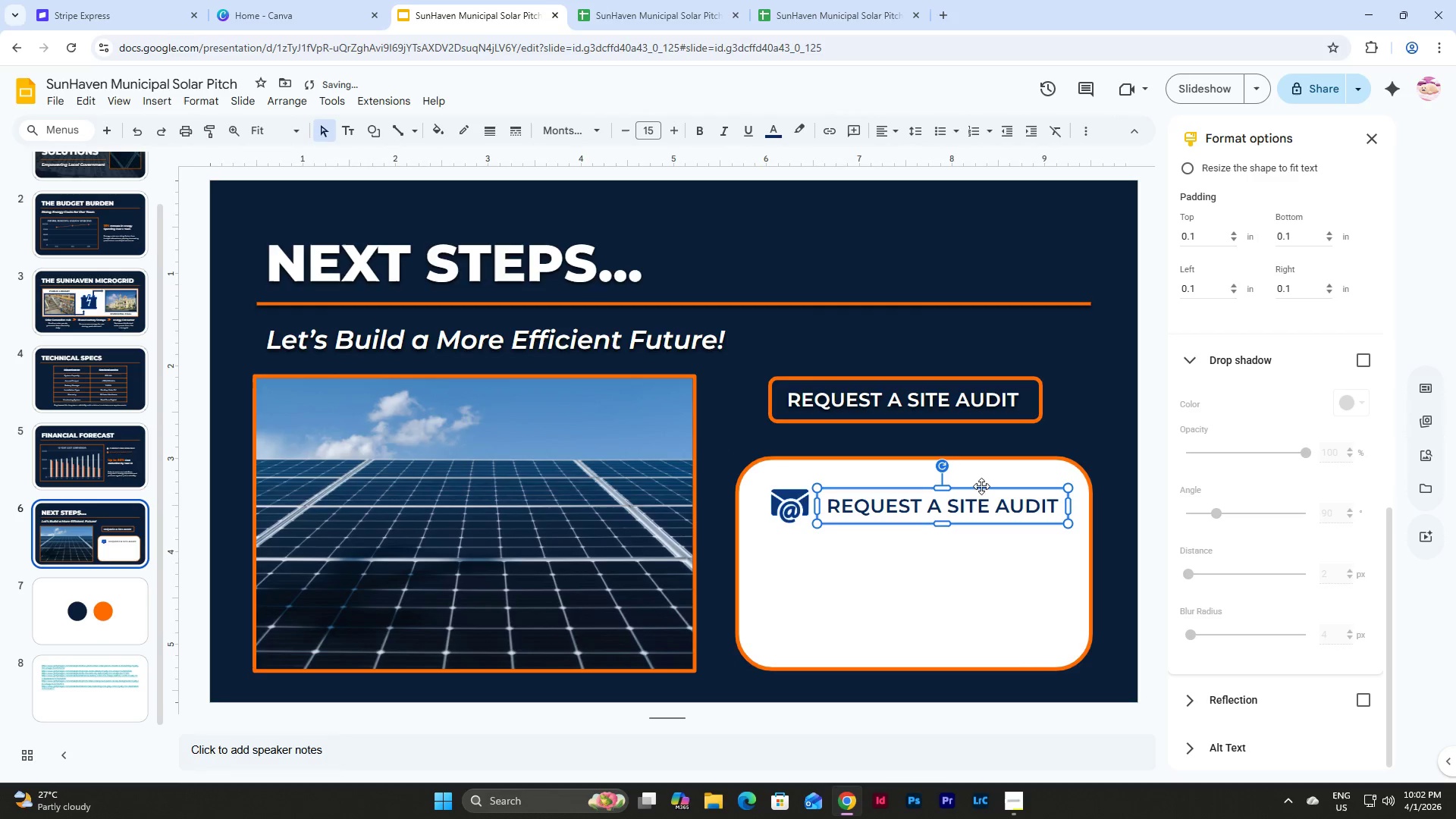 
left_click([990, 503])
 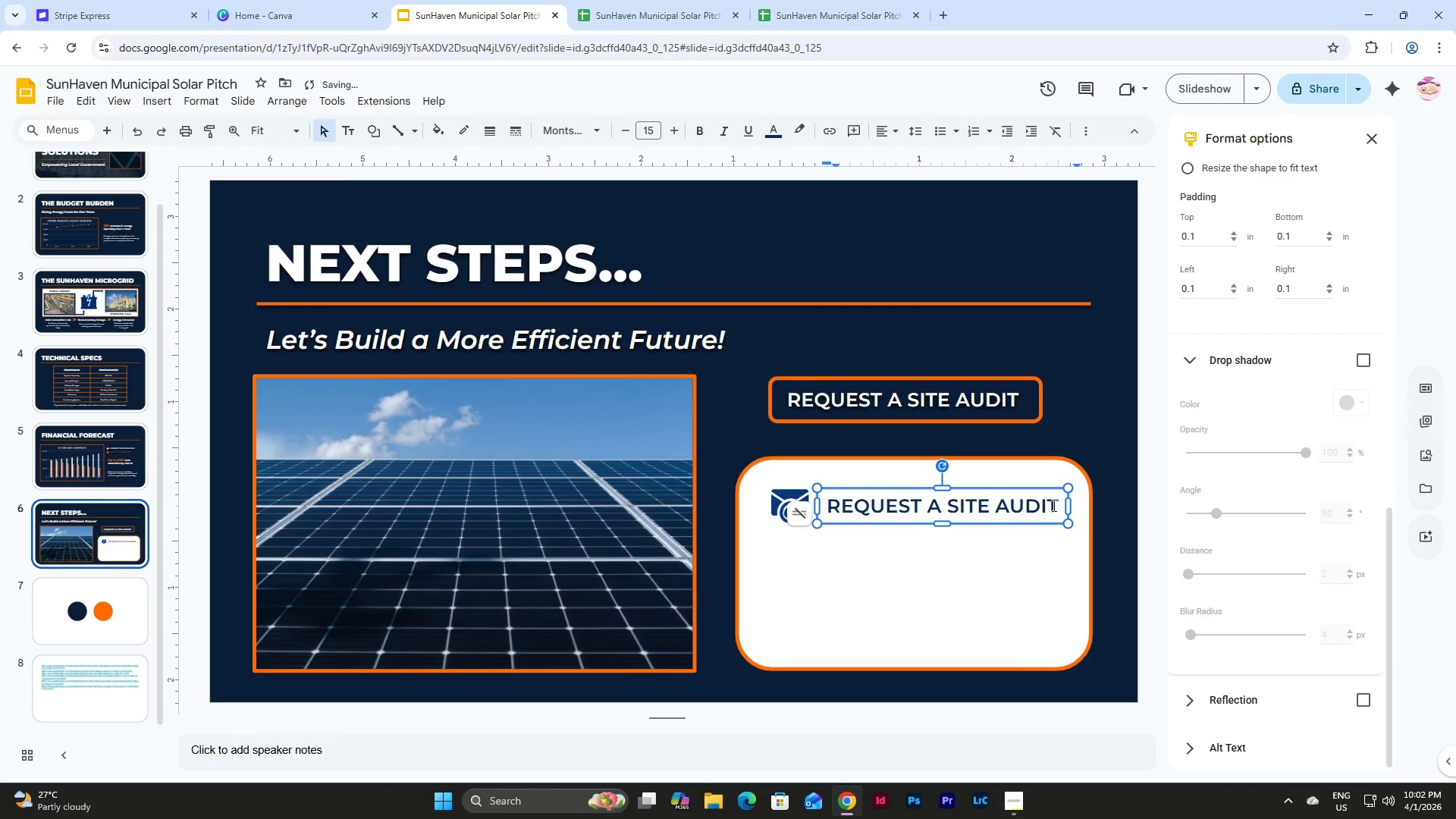 
left_click_drag(start_coordinate=[1053, 505], to_coordinate=[824, 502])
 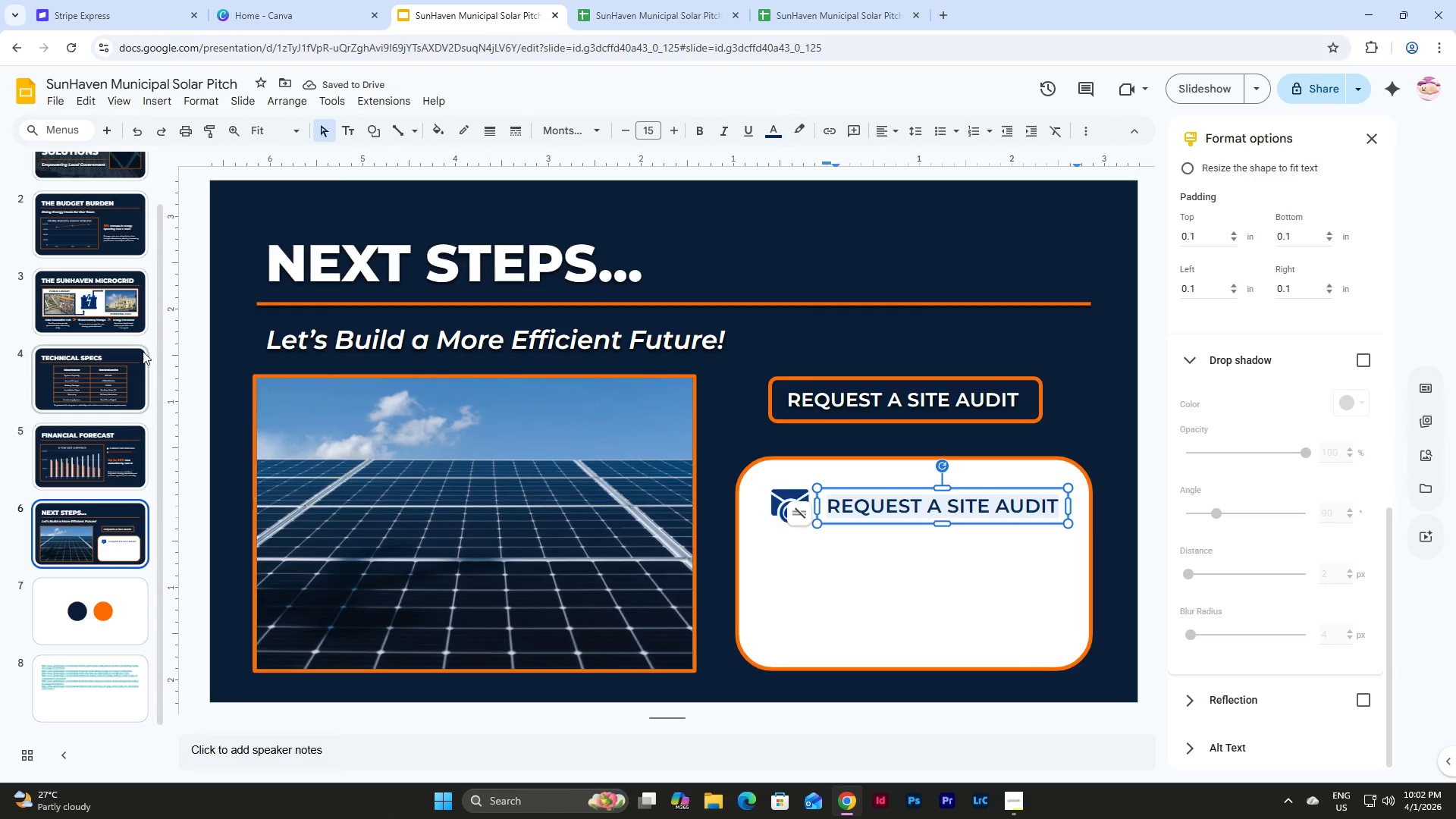 
left_click([102, 303])
 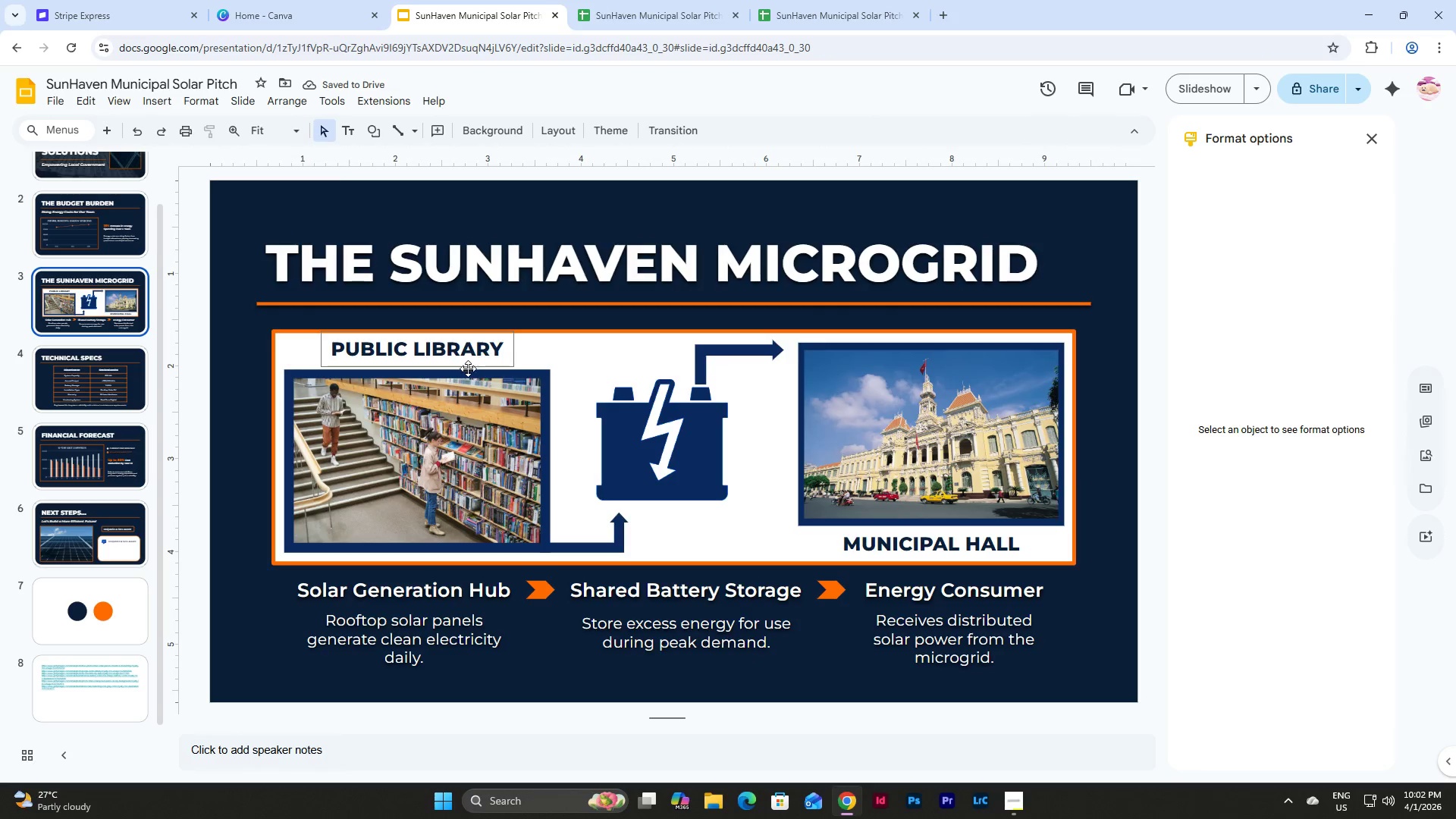 
left_click([475, 358])
 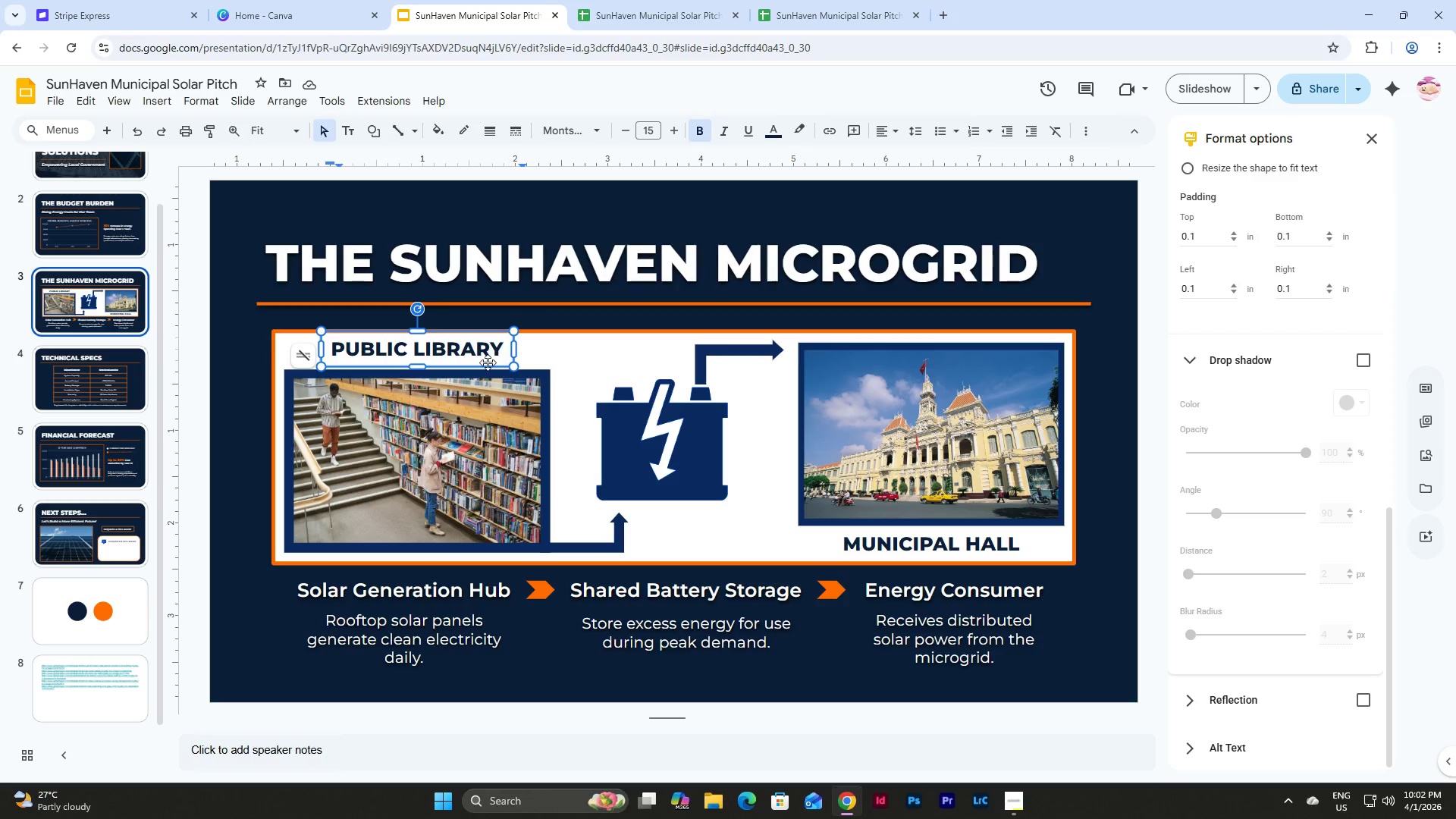 
left_click([482, 363])
 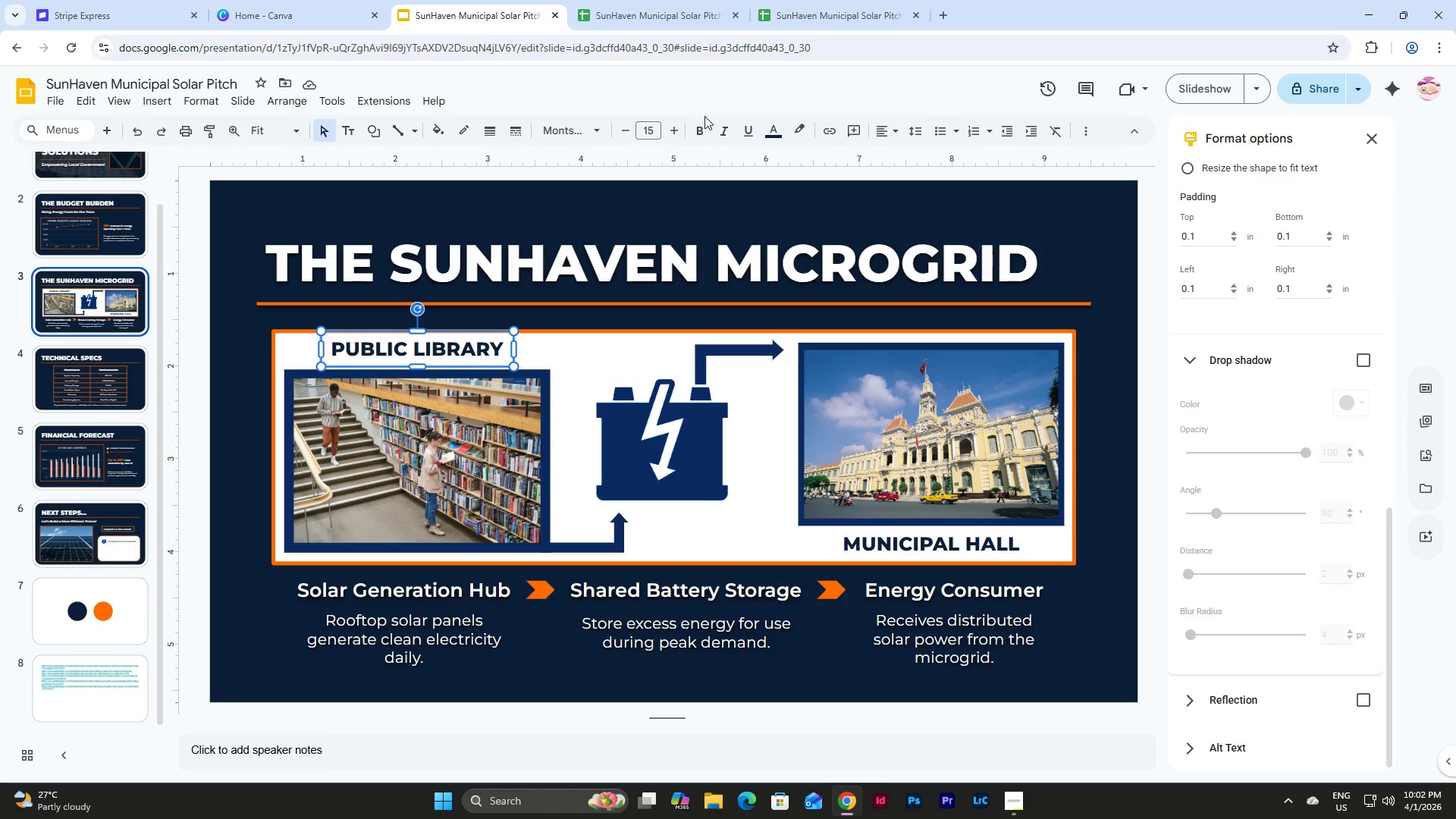 
left_click([768, 124])
 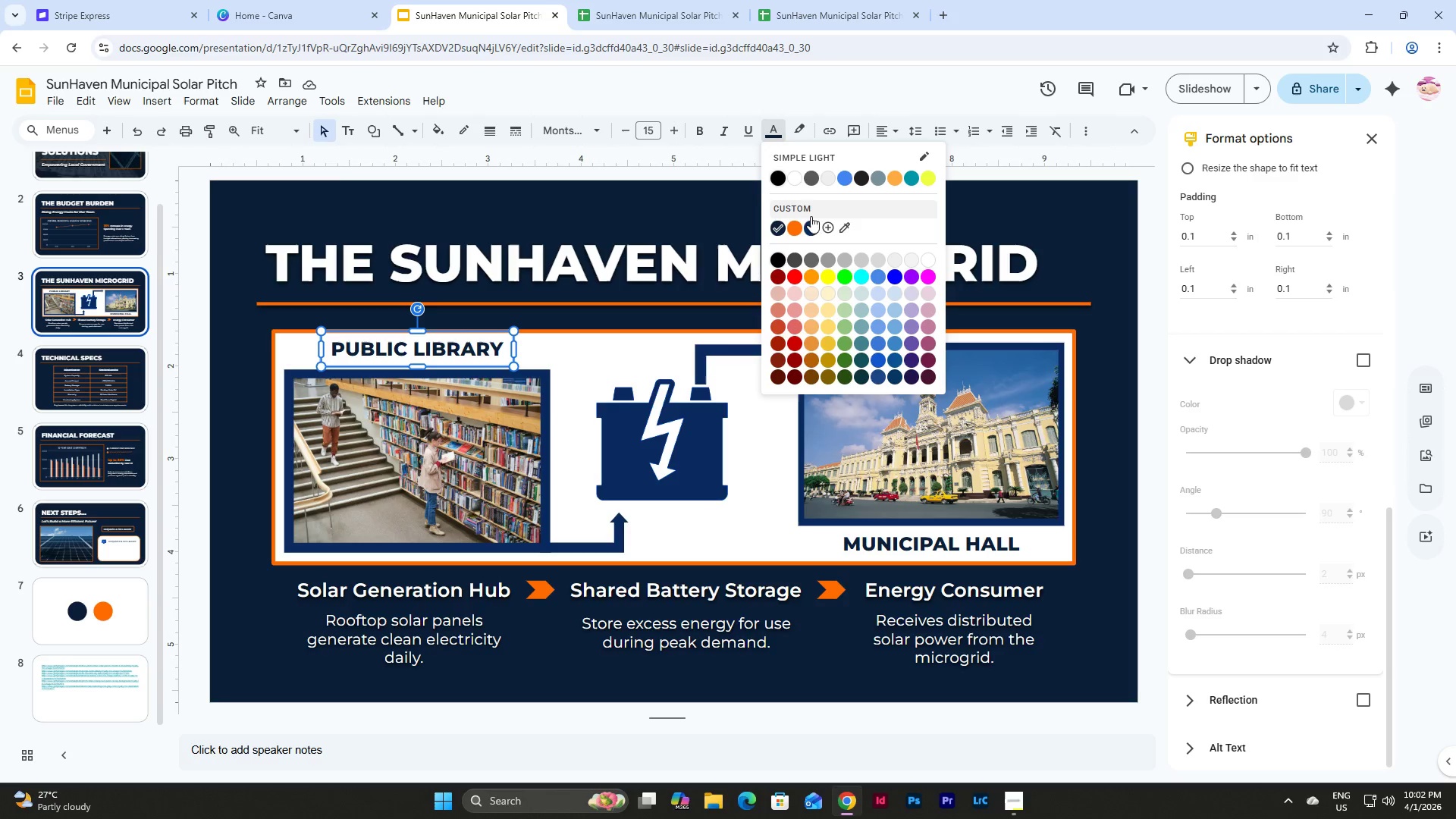 
left_click([811, 224])
 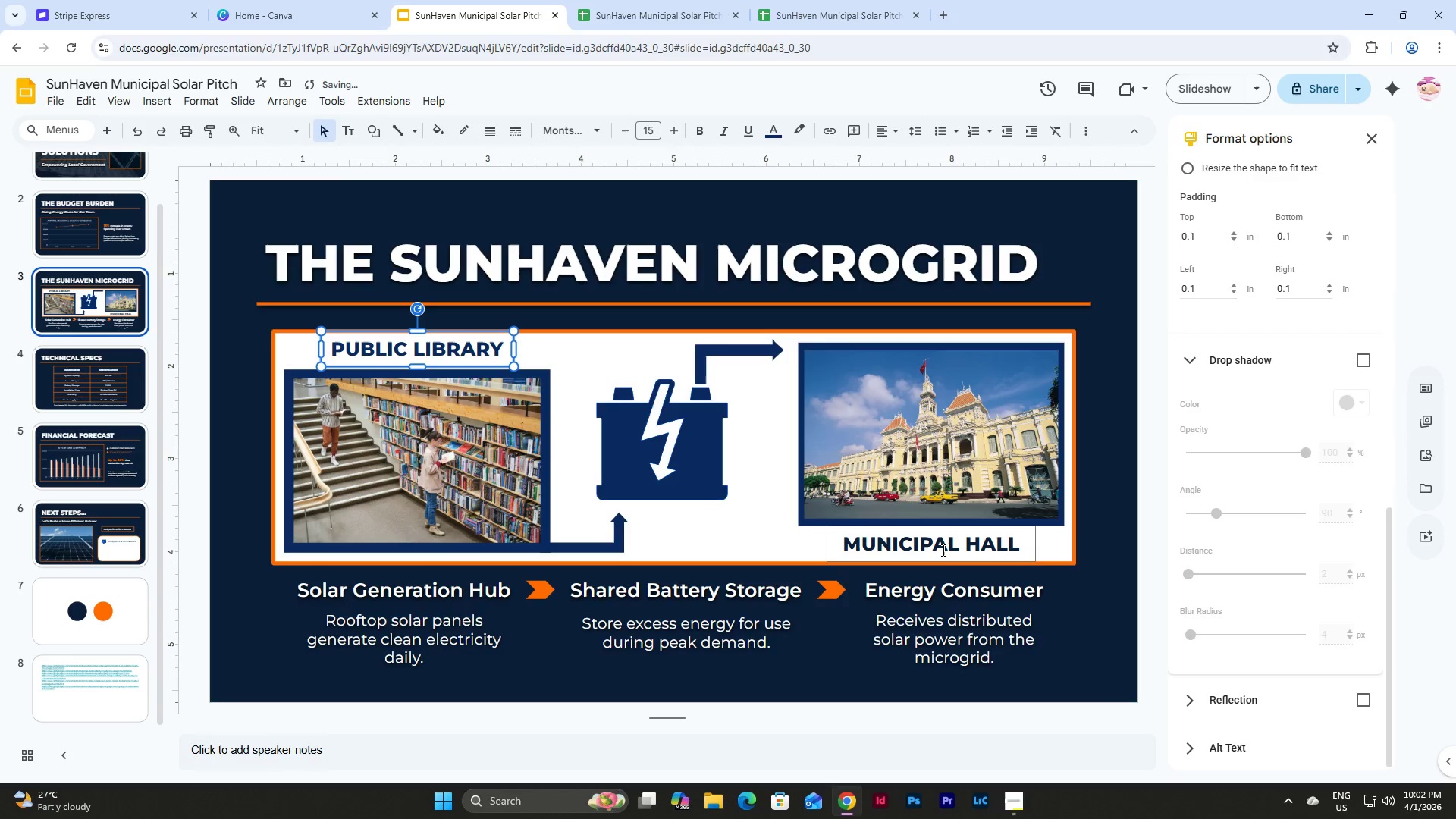 
left_click([940, 559])
 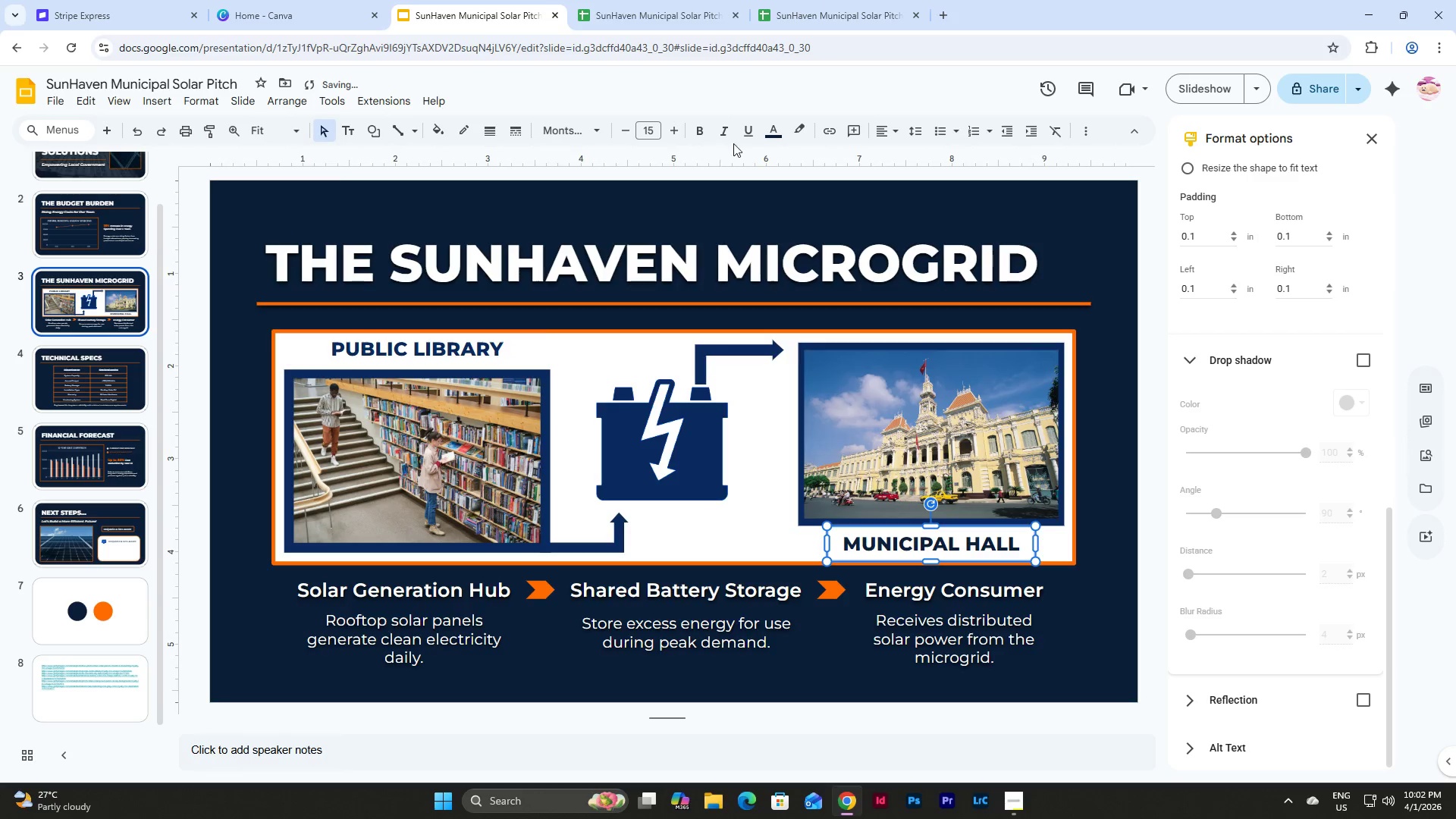 
left_click([772, 129])
 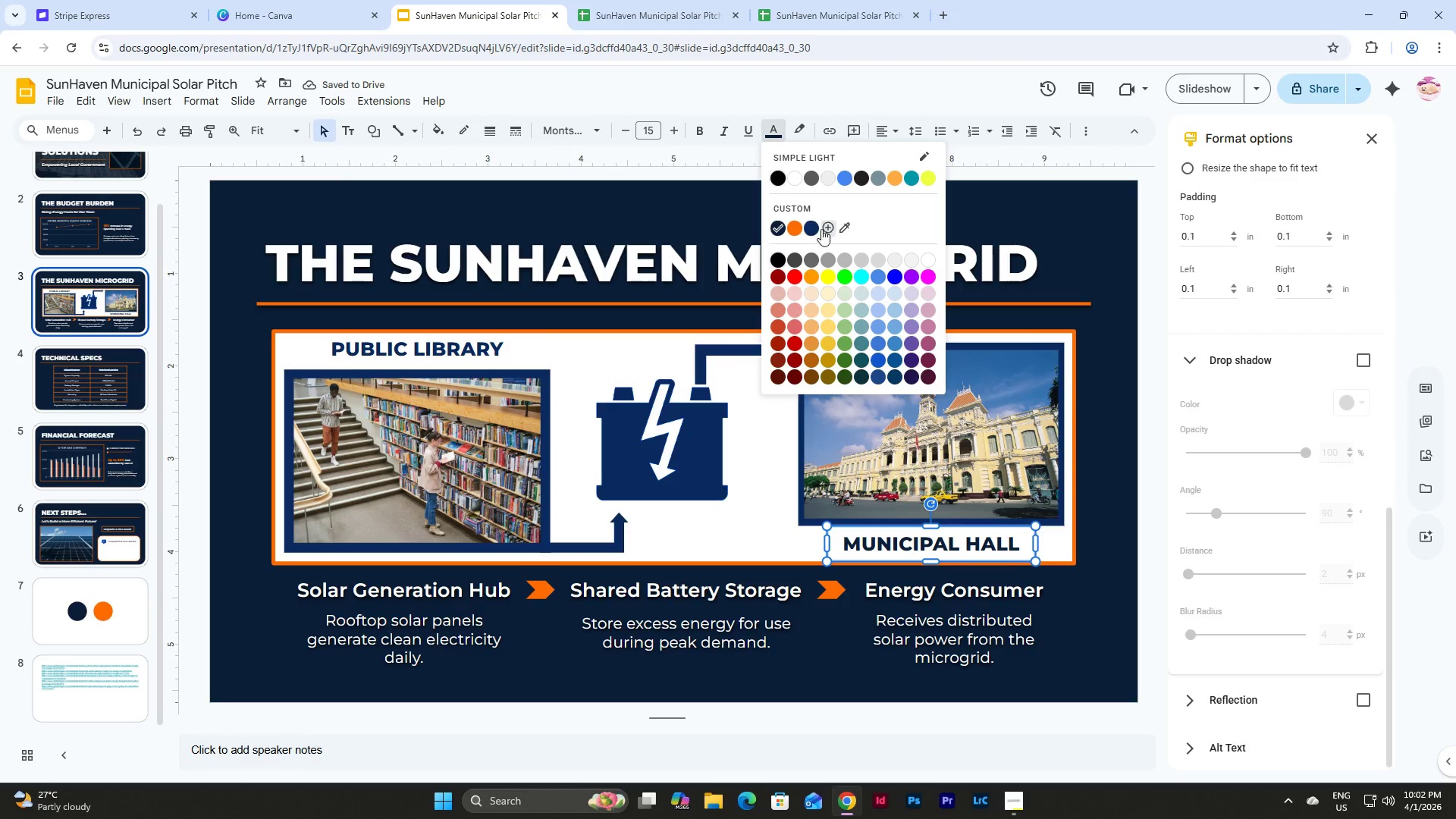 
left_click([815, 230])
 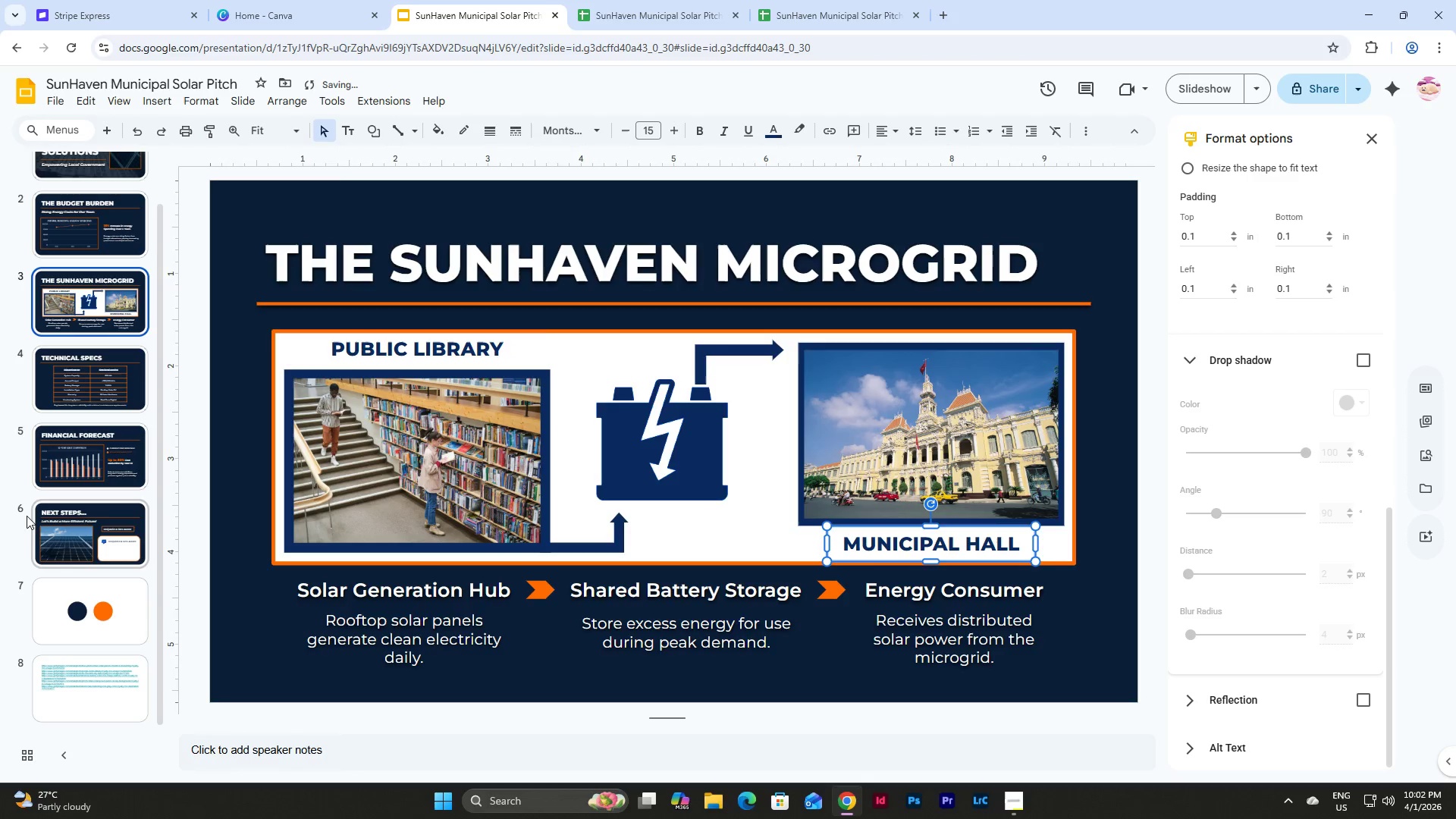 
left_click([67, 540])
 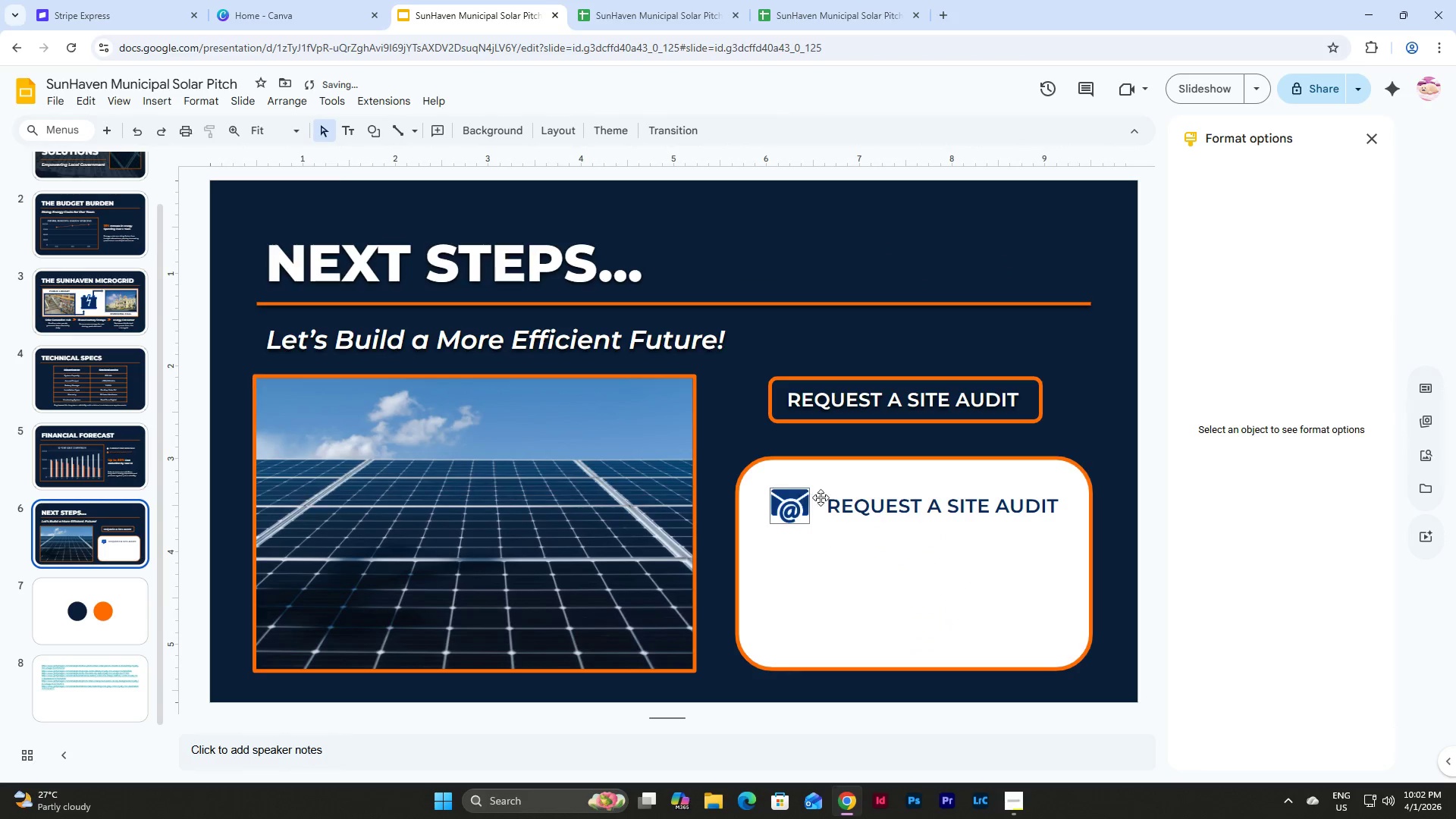 
left_click([926, 516])
 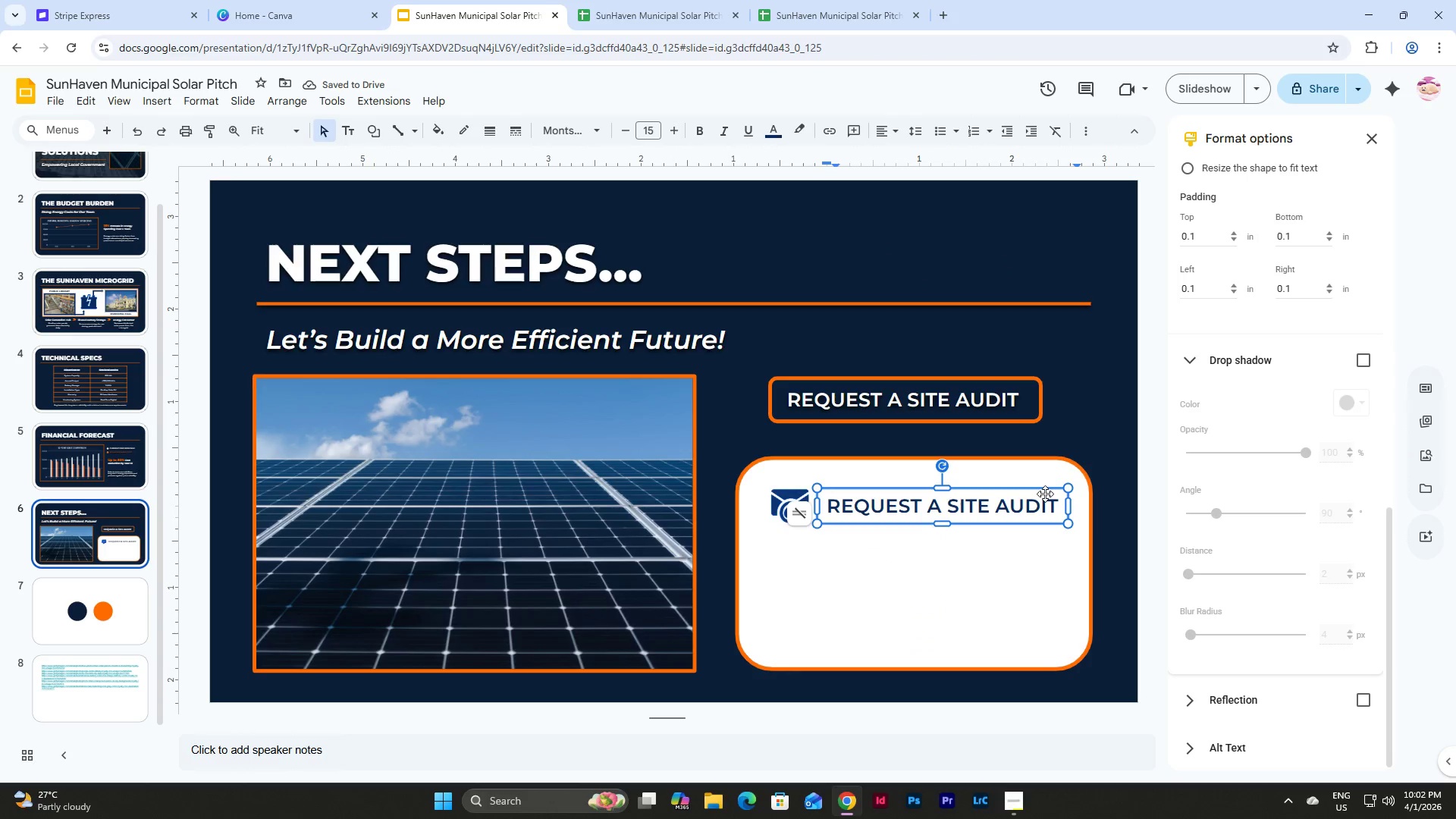 
left_click([1044, 493])
 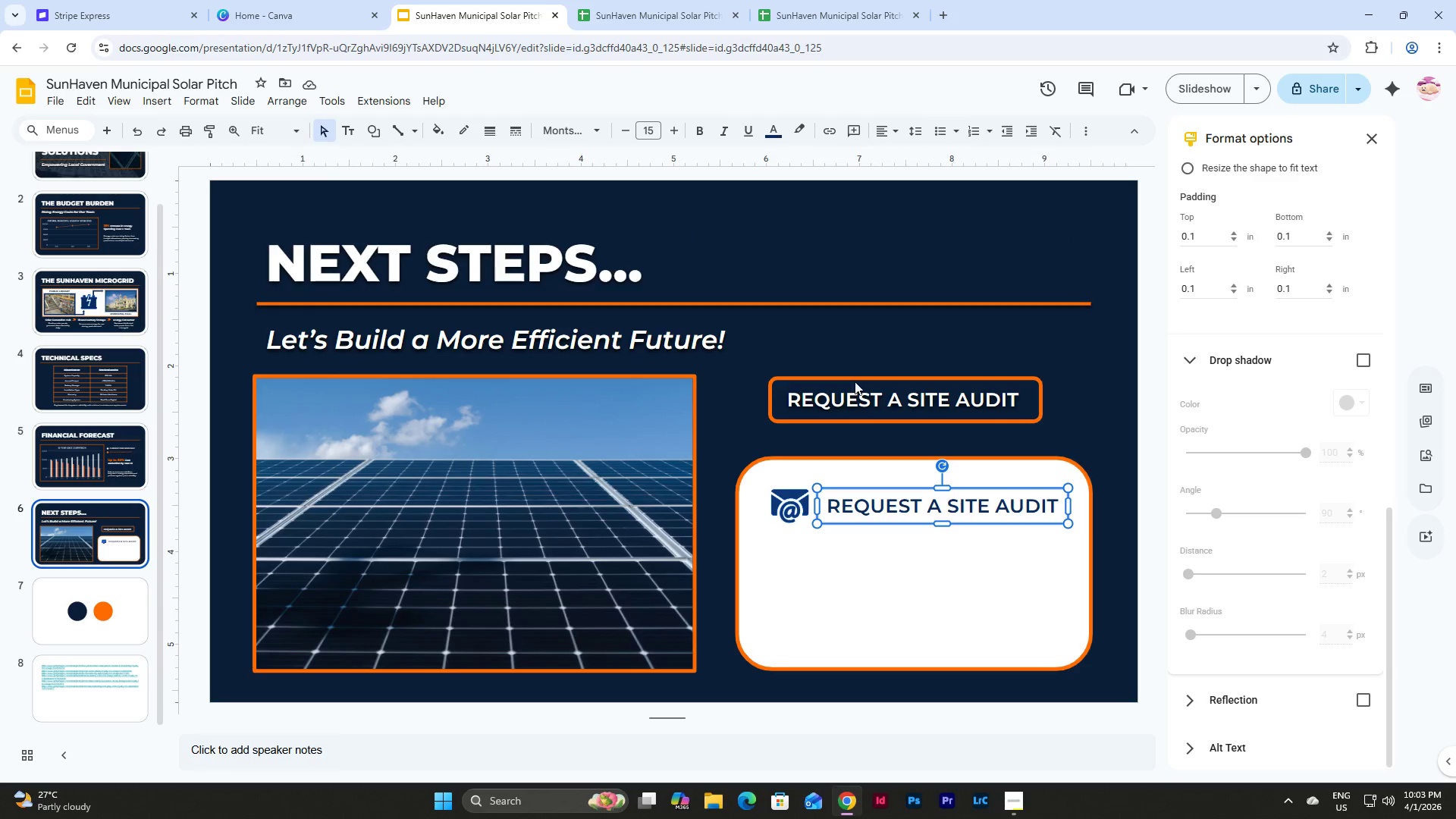 
left_click([883, 392])
 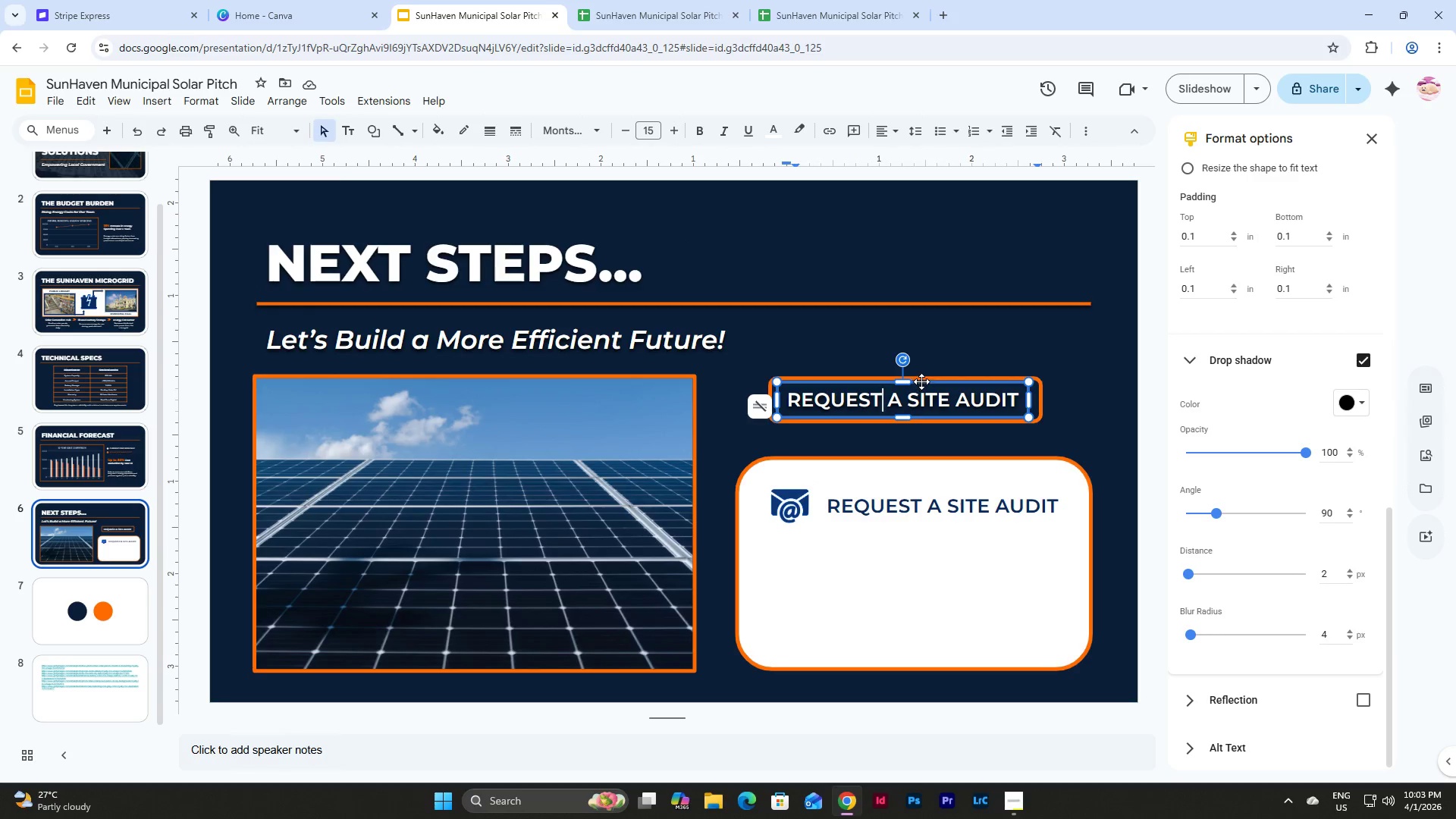 
left_click([922, 381])
 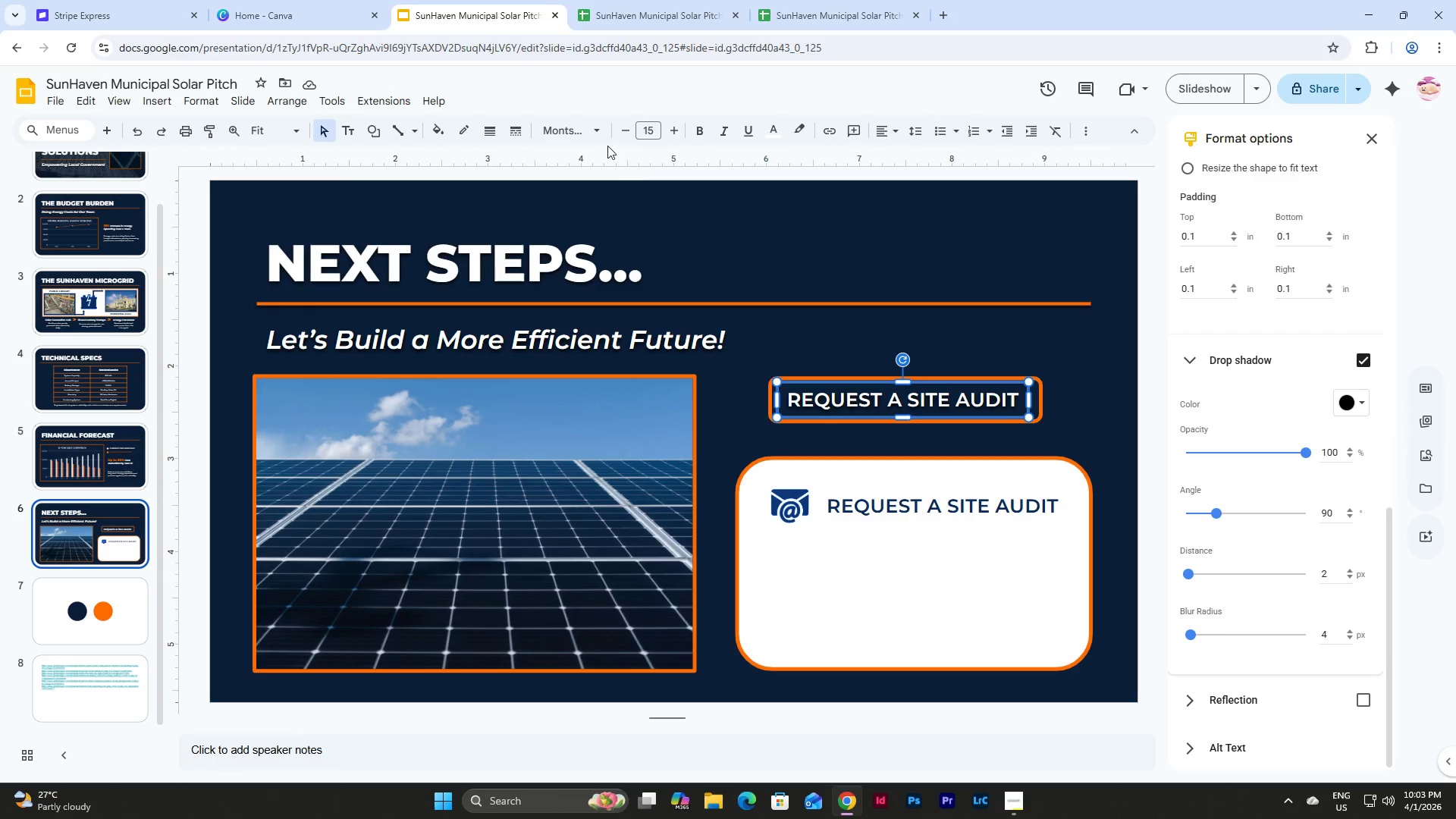 
left_click([577, 124])
 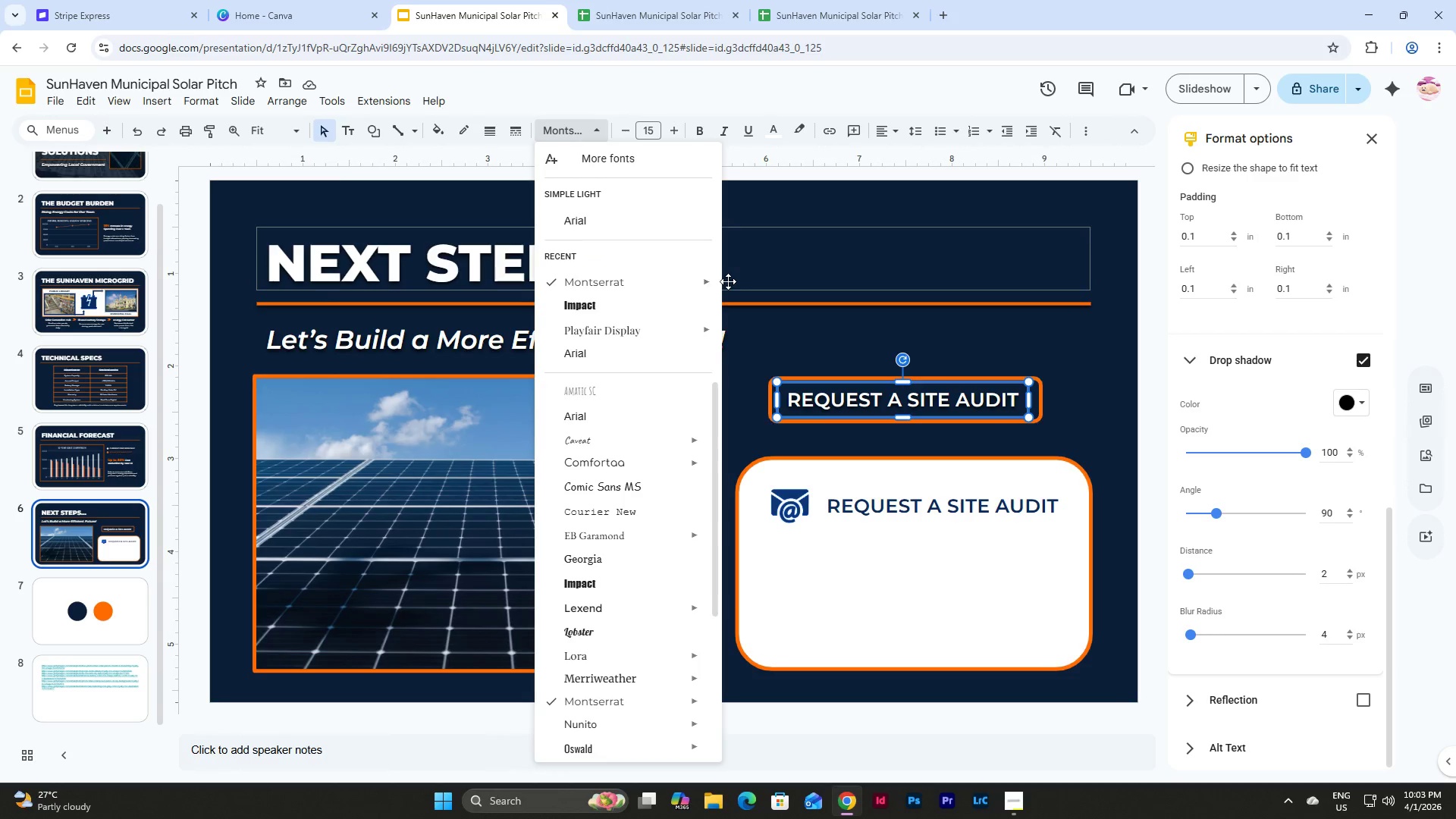 
wait(6.64)
 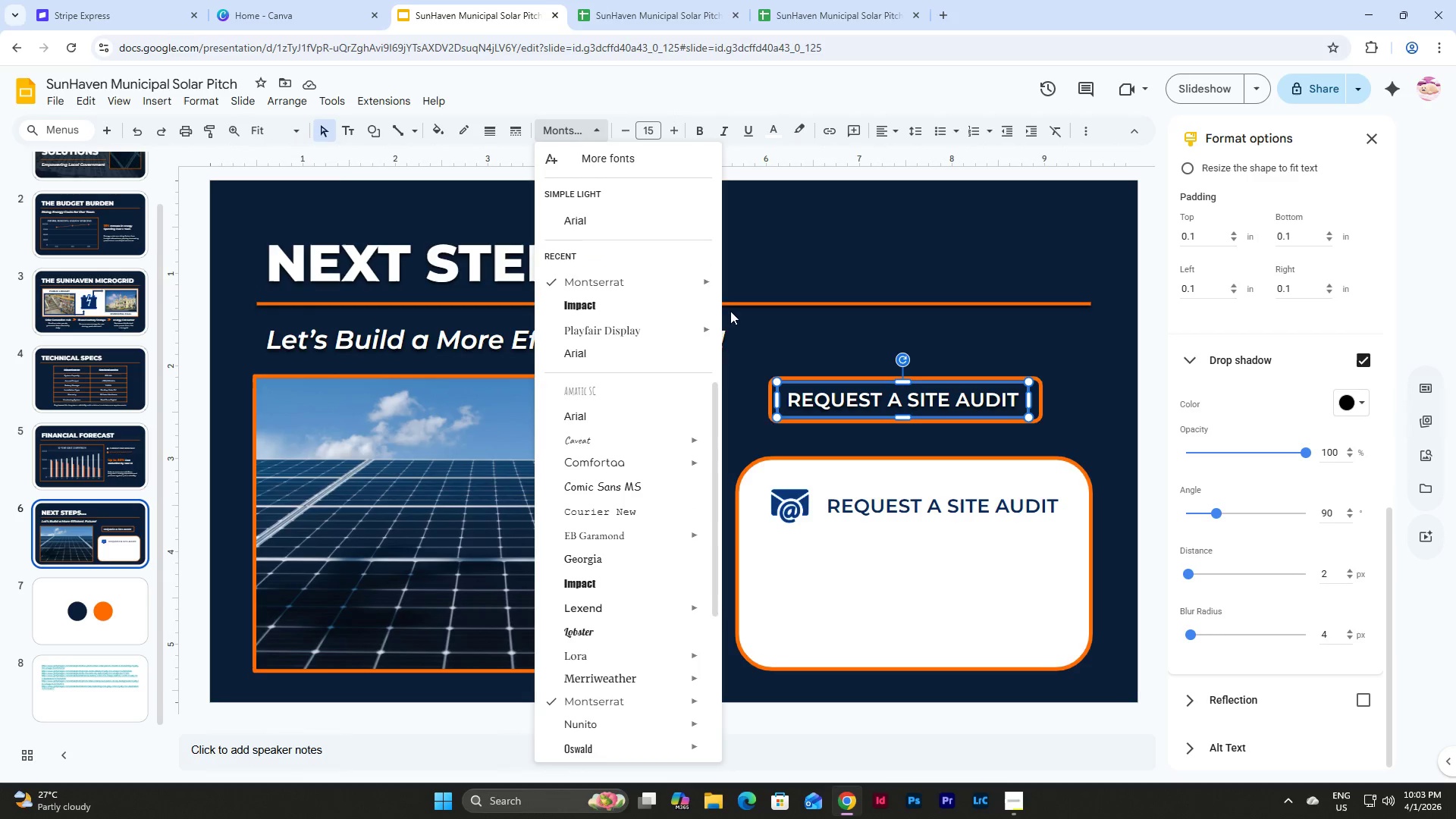 
left_click([709, 280])
 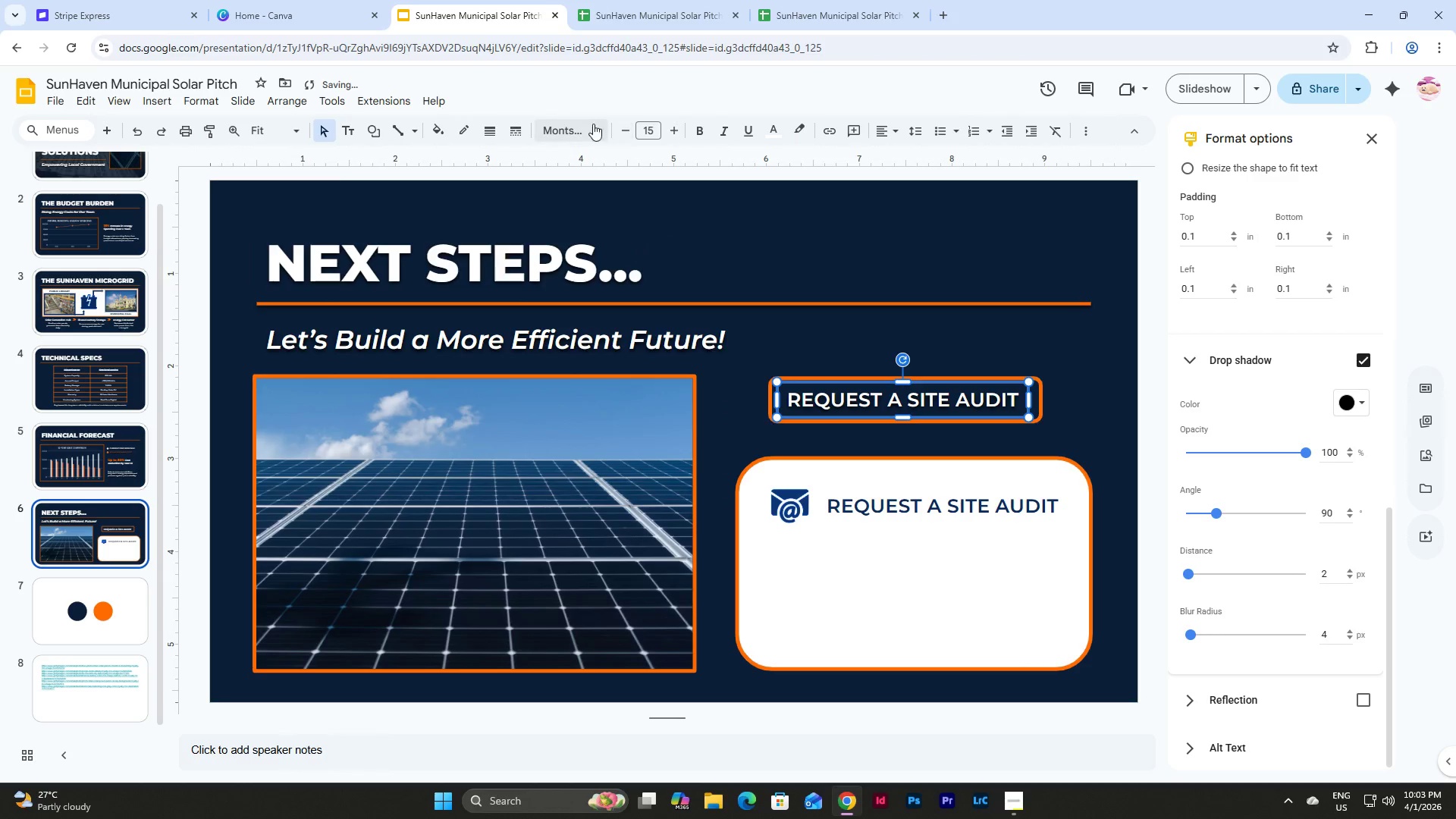 
left_click([580, 126])
 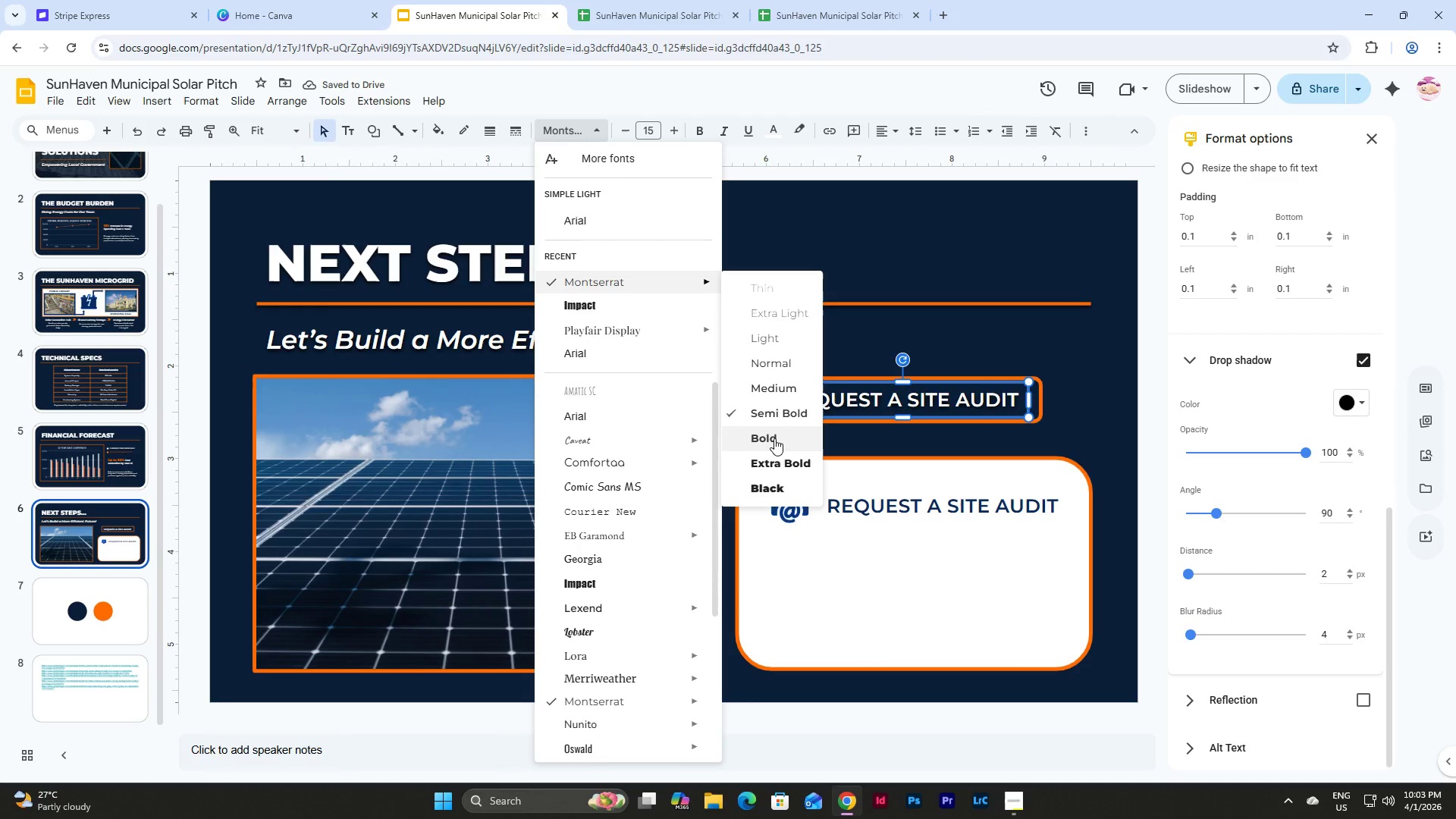 
left_click([778, 460])
 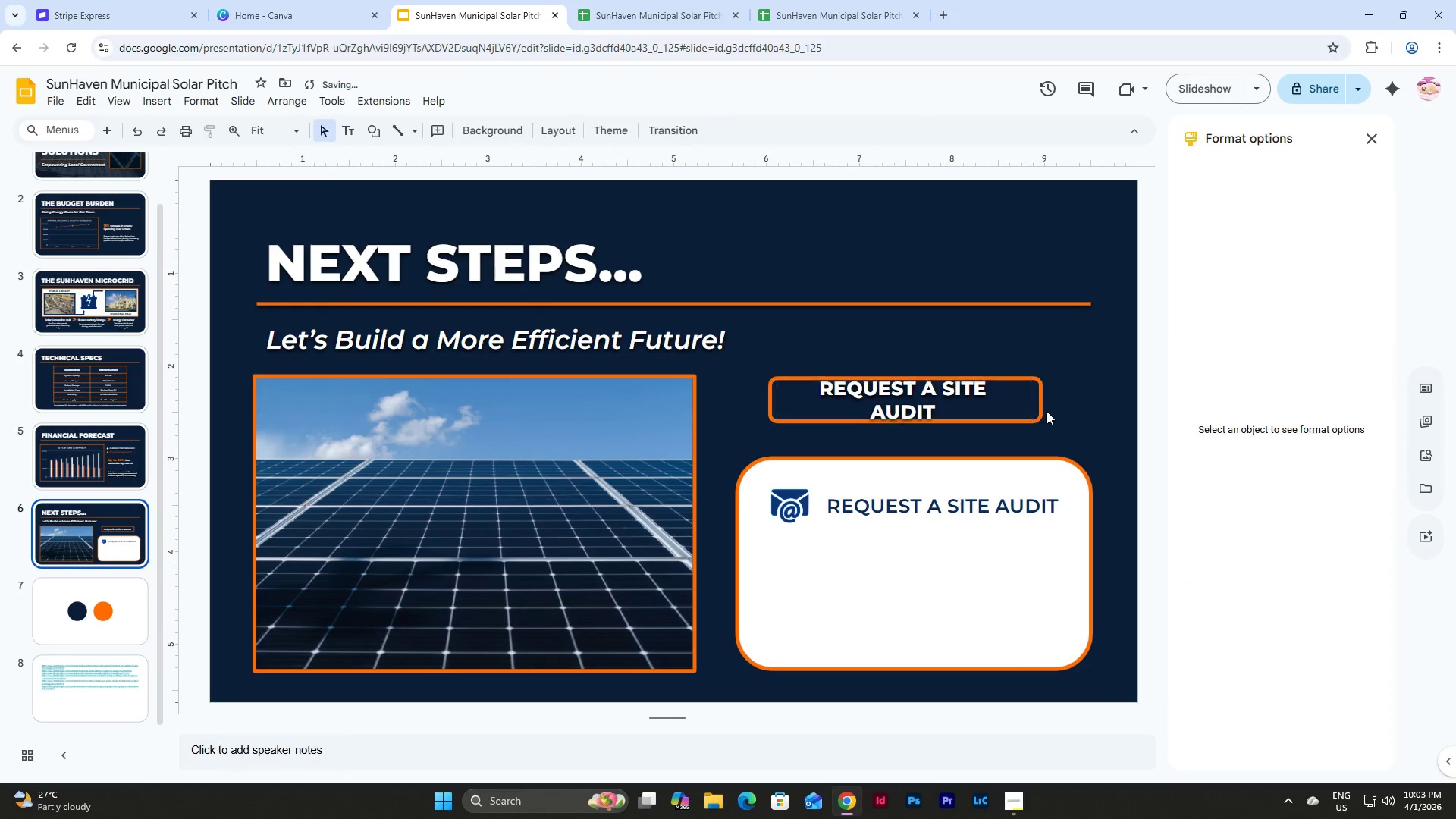 
double_click([1040, 400])
 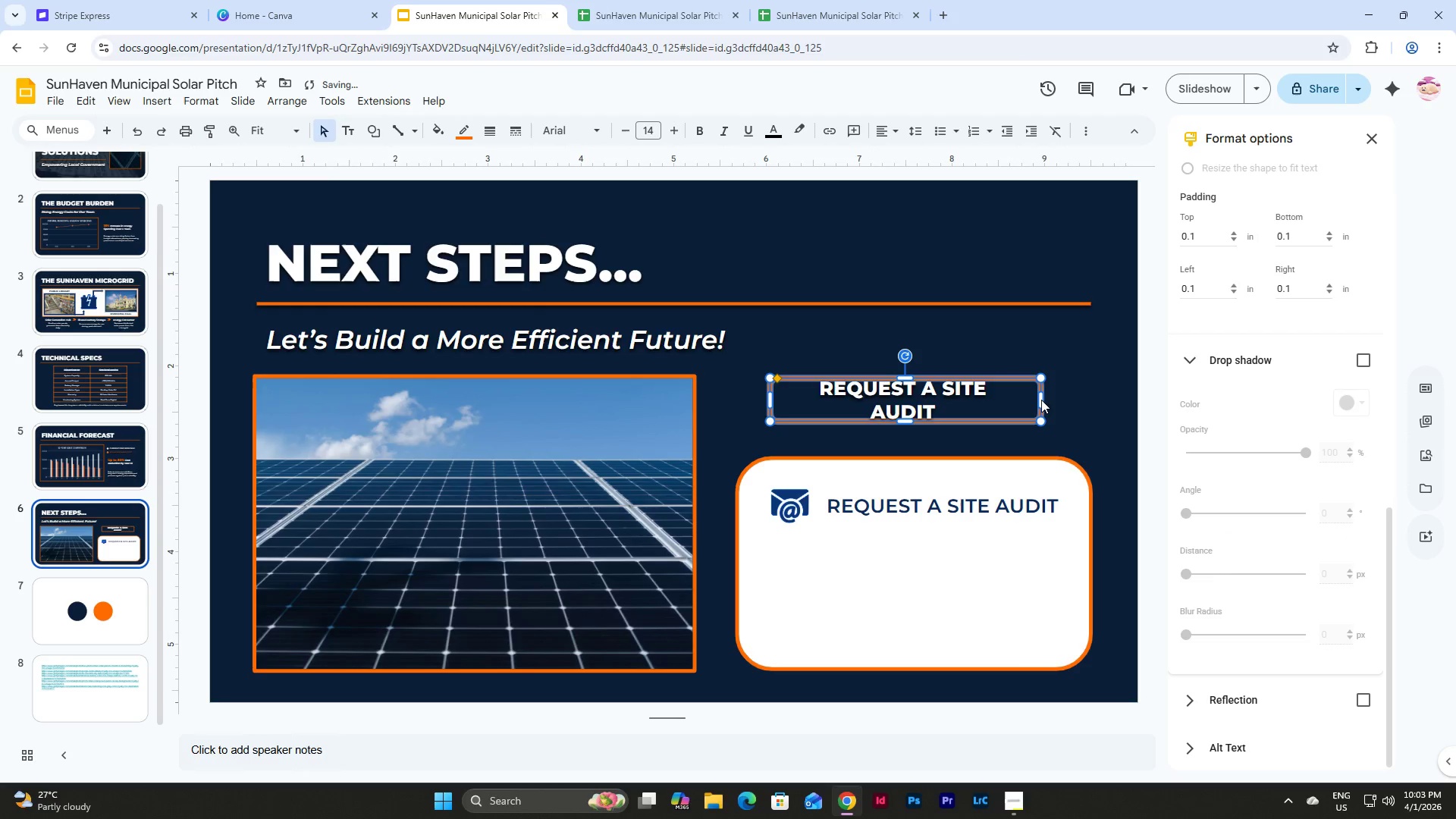 
left_click_drag(start_coordinate=[1041, 400], to_coordinate=[1049, 401])
 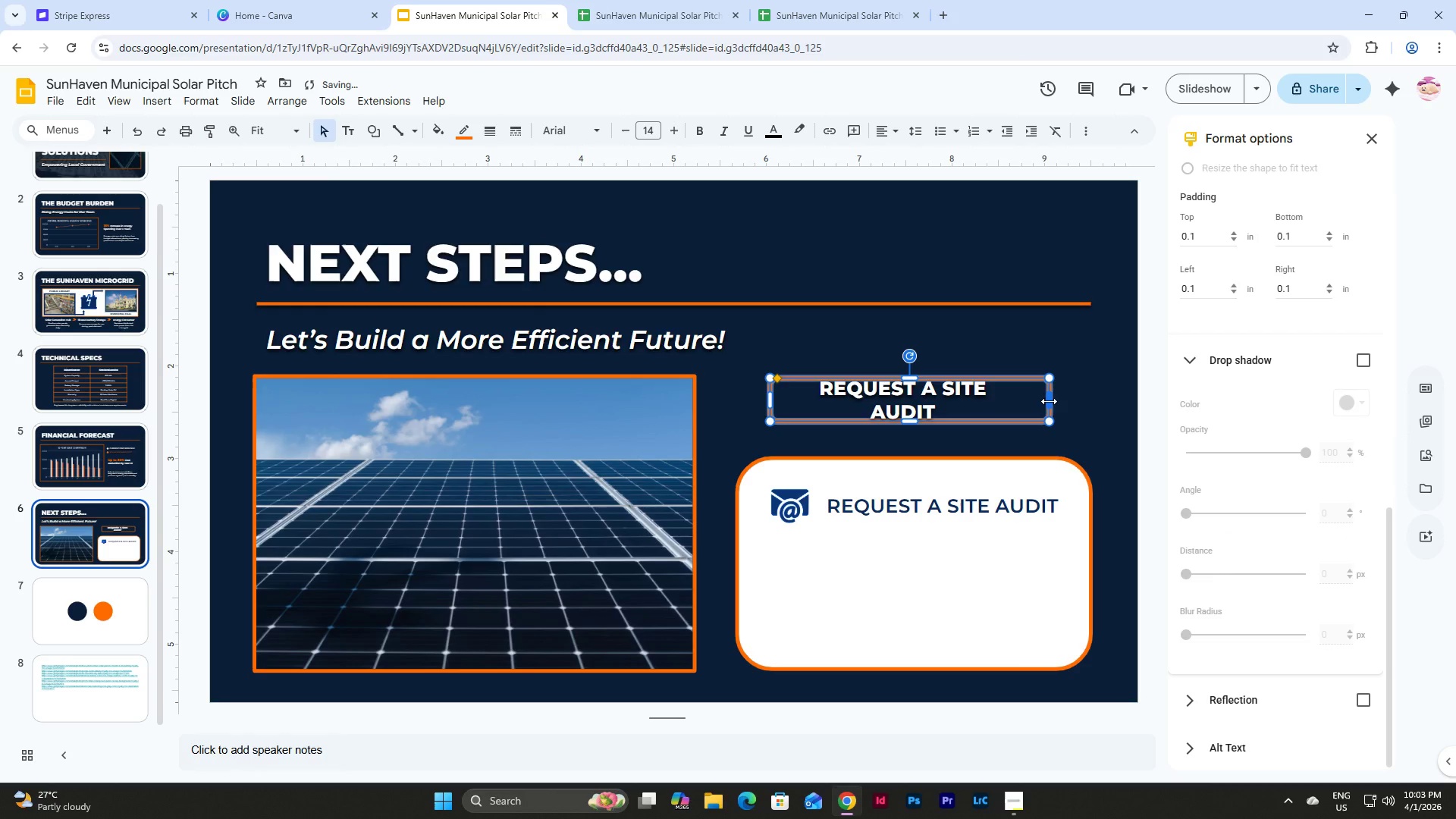 
left_click_drag(start_coordinate=[1049, 401], to_coordinate=[1053, 402])
 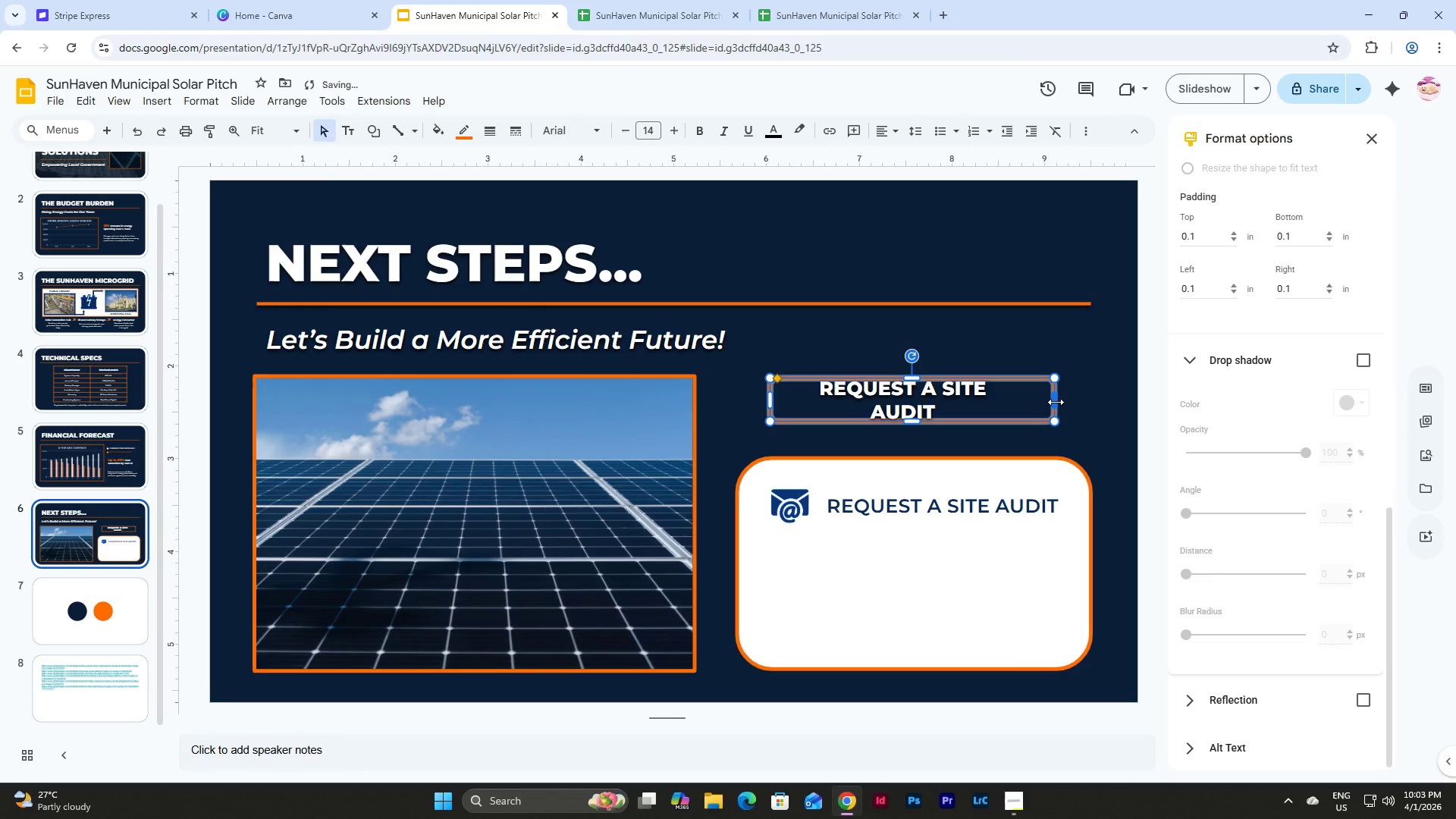 
left_click_drag(start_coordinate=[1053, 402], to_coordinate=[1059, 402])
 